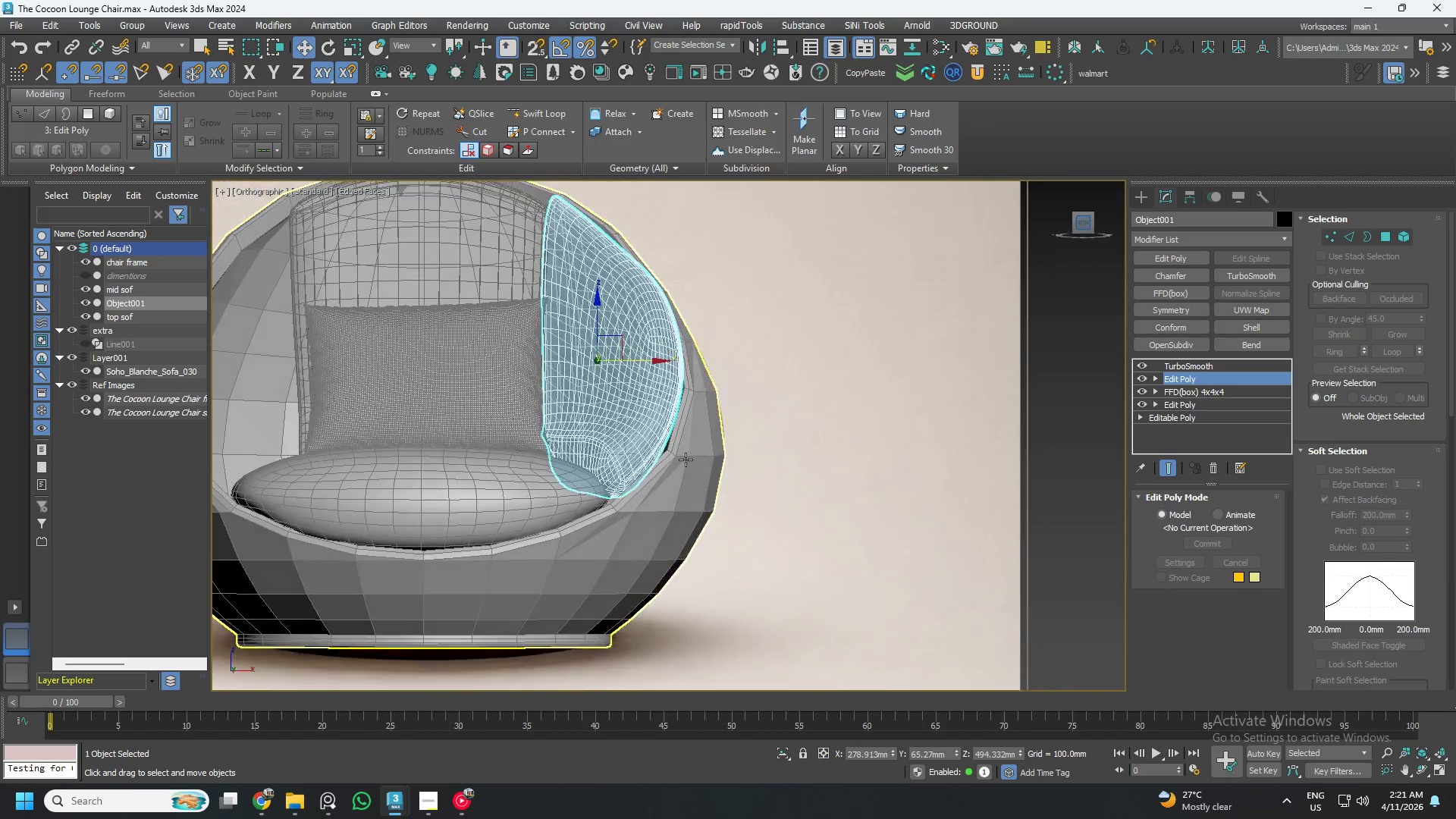 
key(Alt+X)
 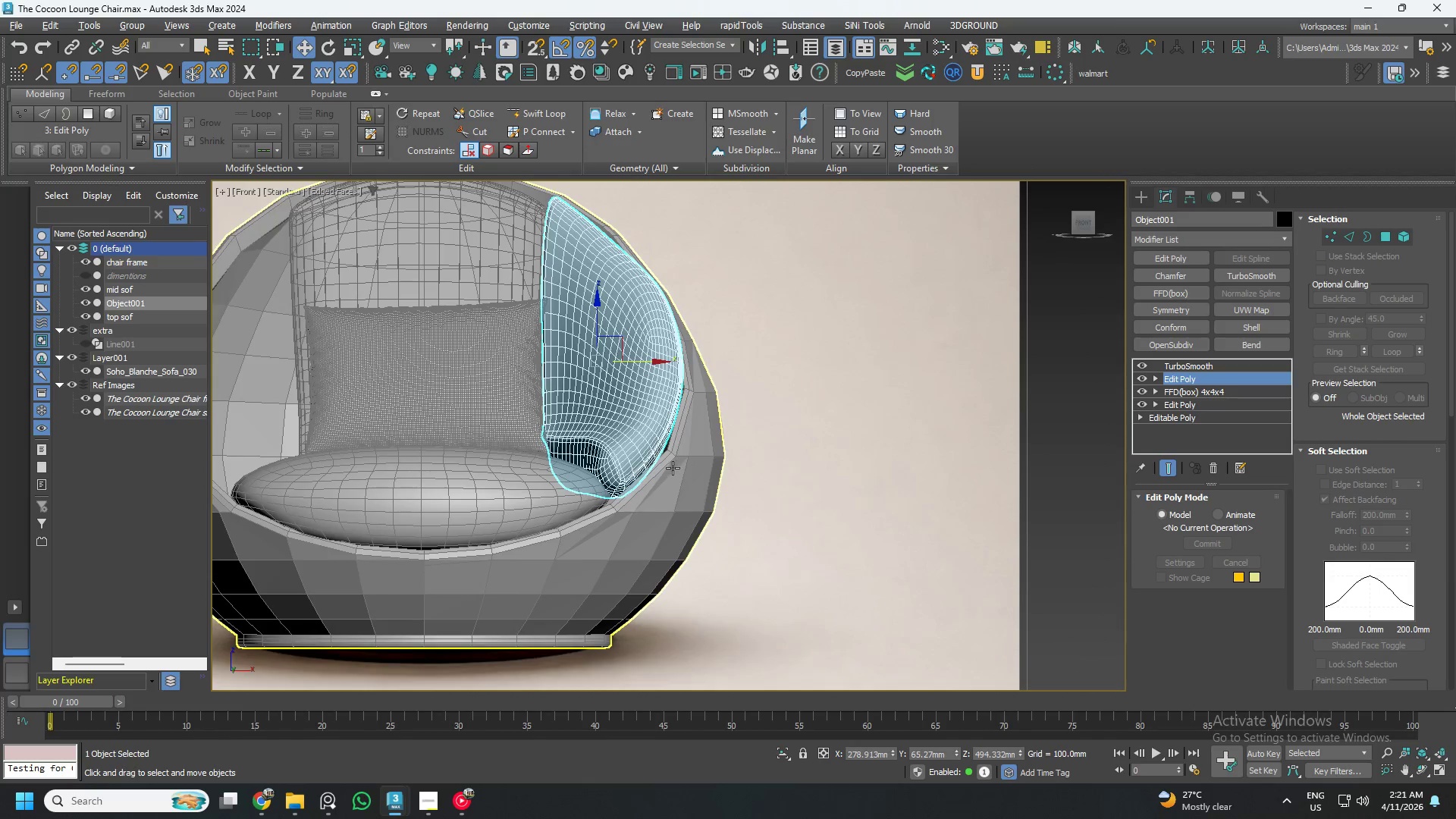 
scroll: coordinate [669, 469], scroll_direction: down, amount: 1.0
 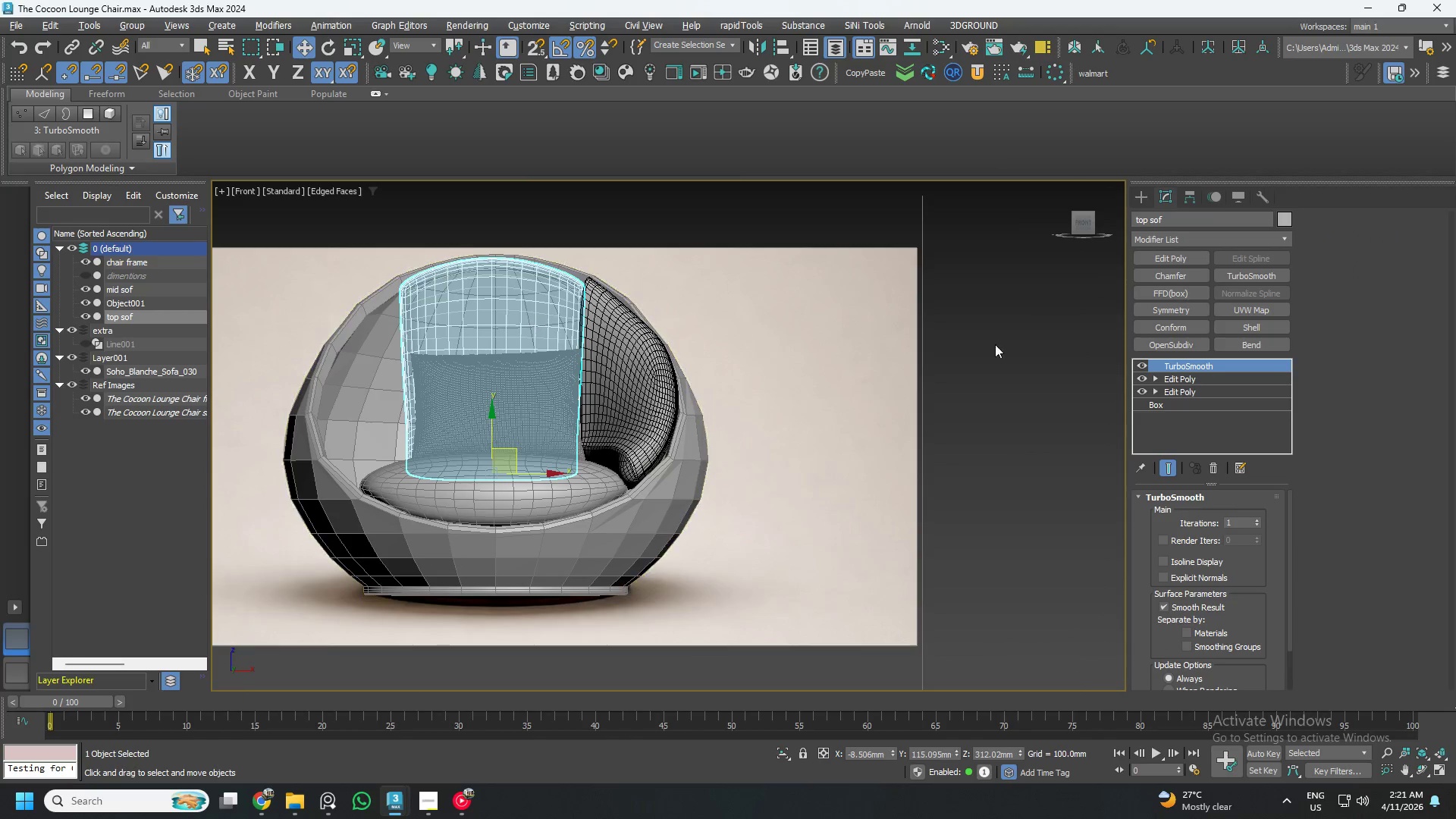 
key(Alt+AltLeft)
 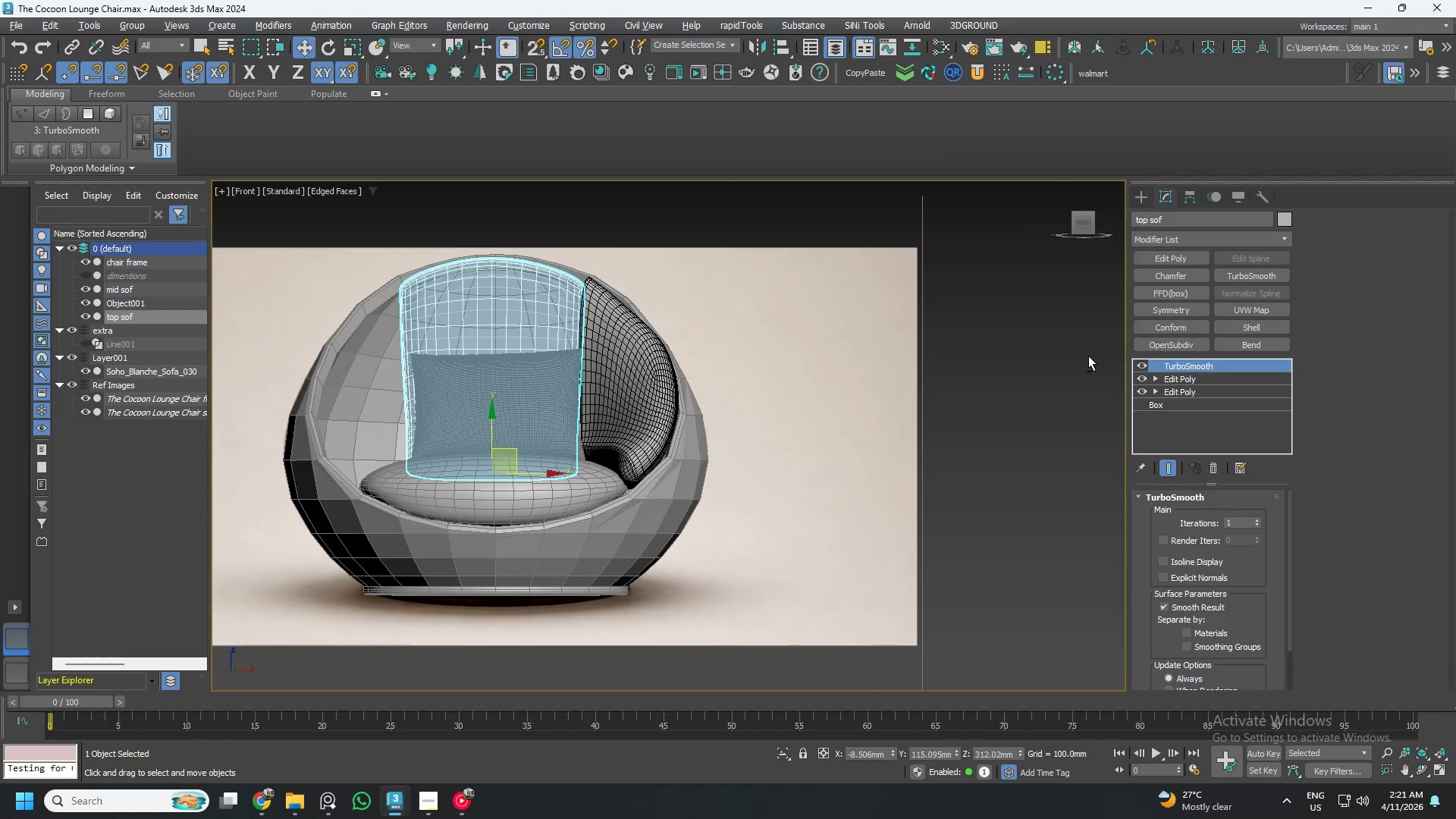 
key(Alt+X)
 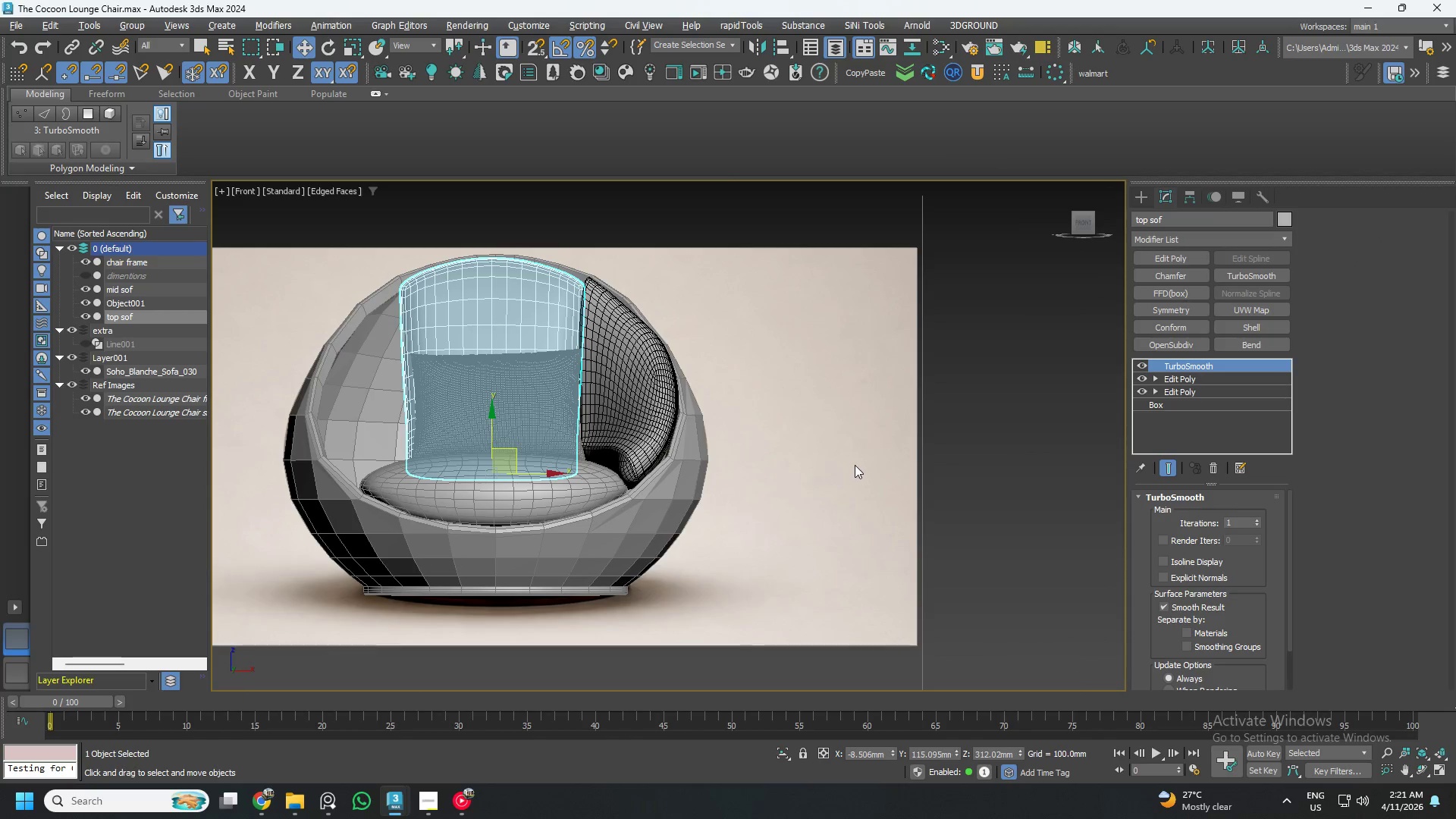 
hold_key(key=AltLeft, duration=1.5)
 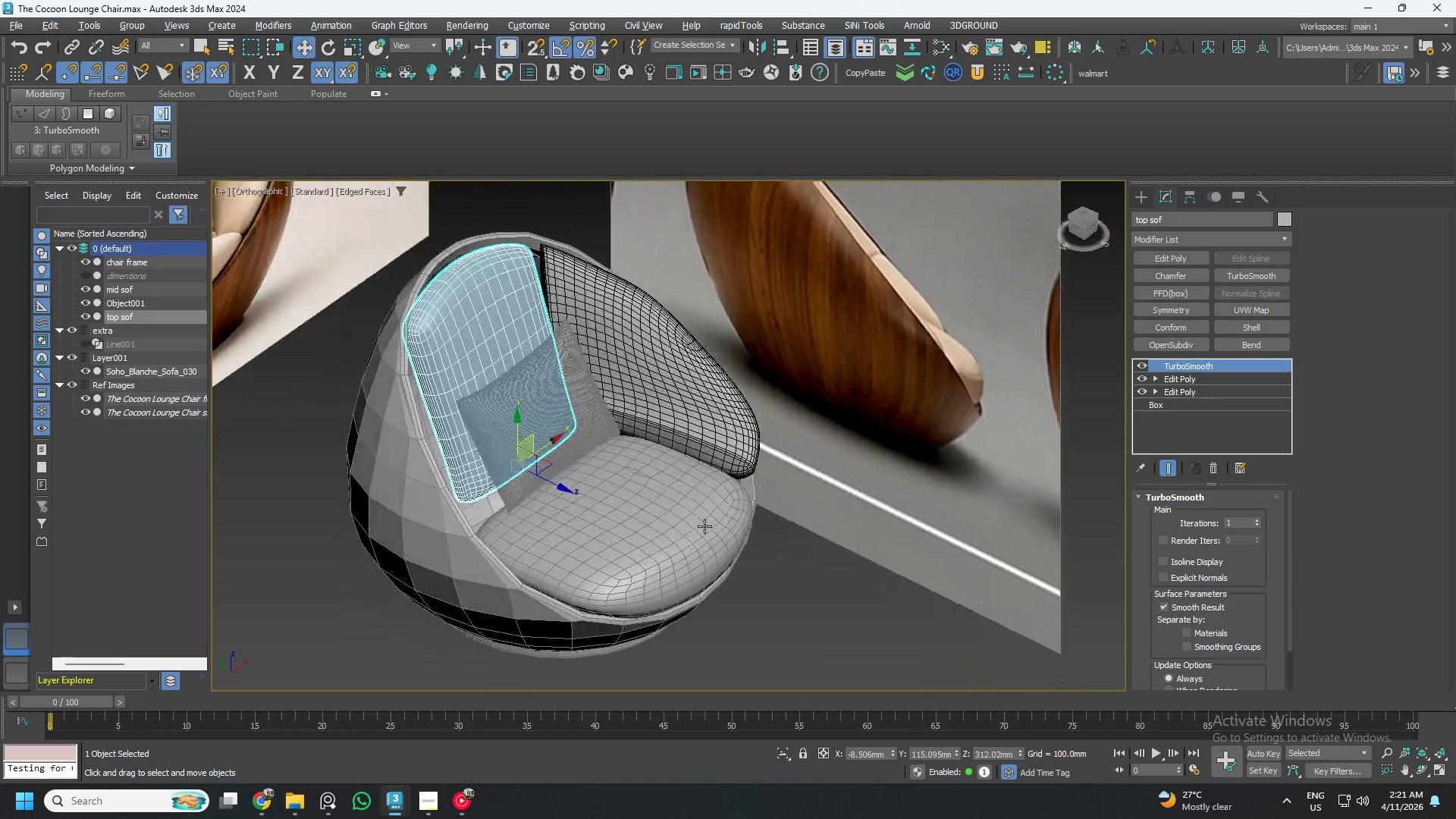 
hold_key(key=AltLeft, duration=0.98)
 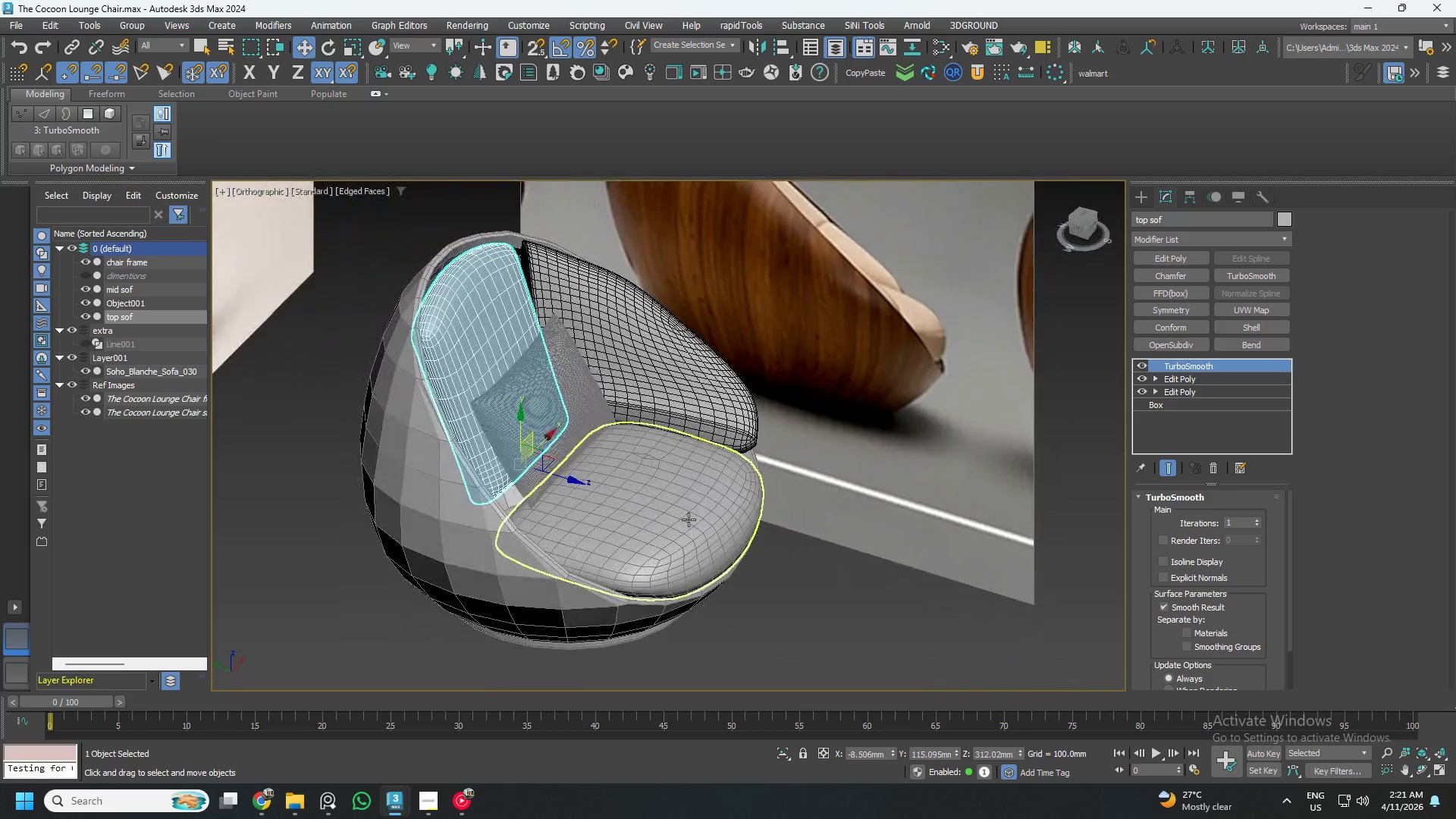 
hold_key(key=AltLeft, duration=1.39)
 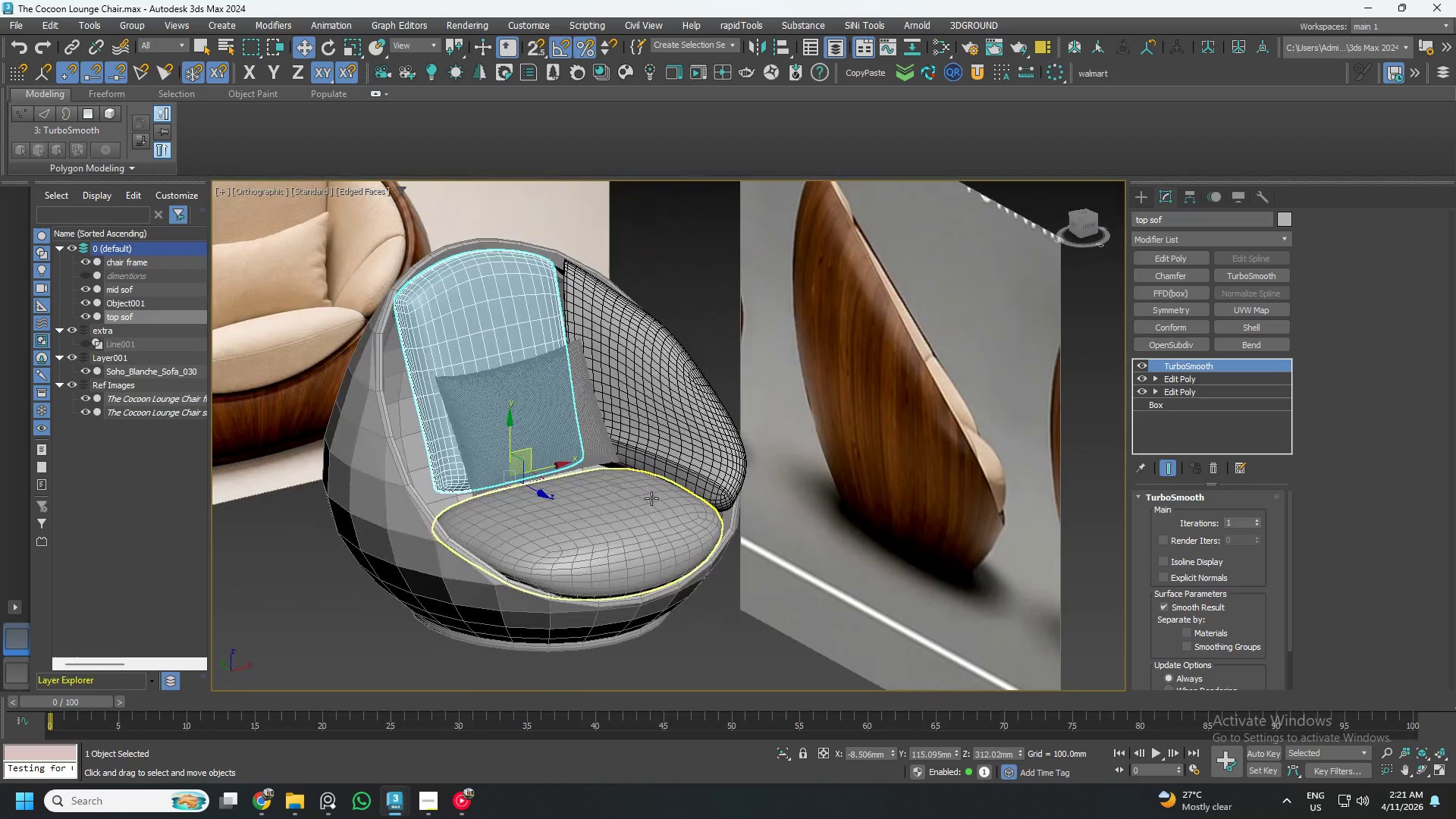 
key(Alt+AltLeft)
 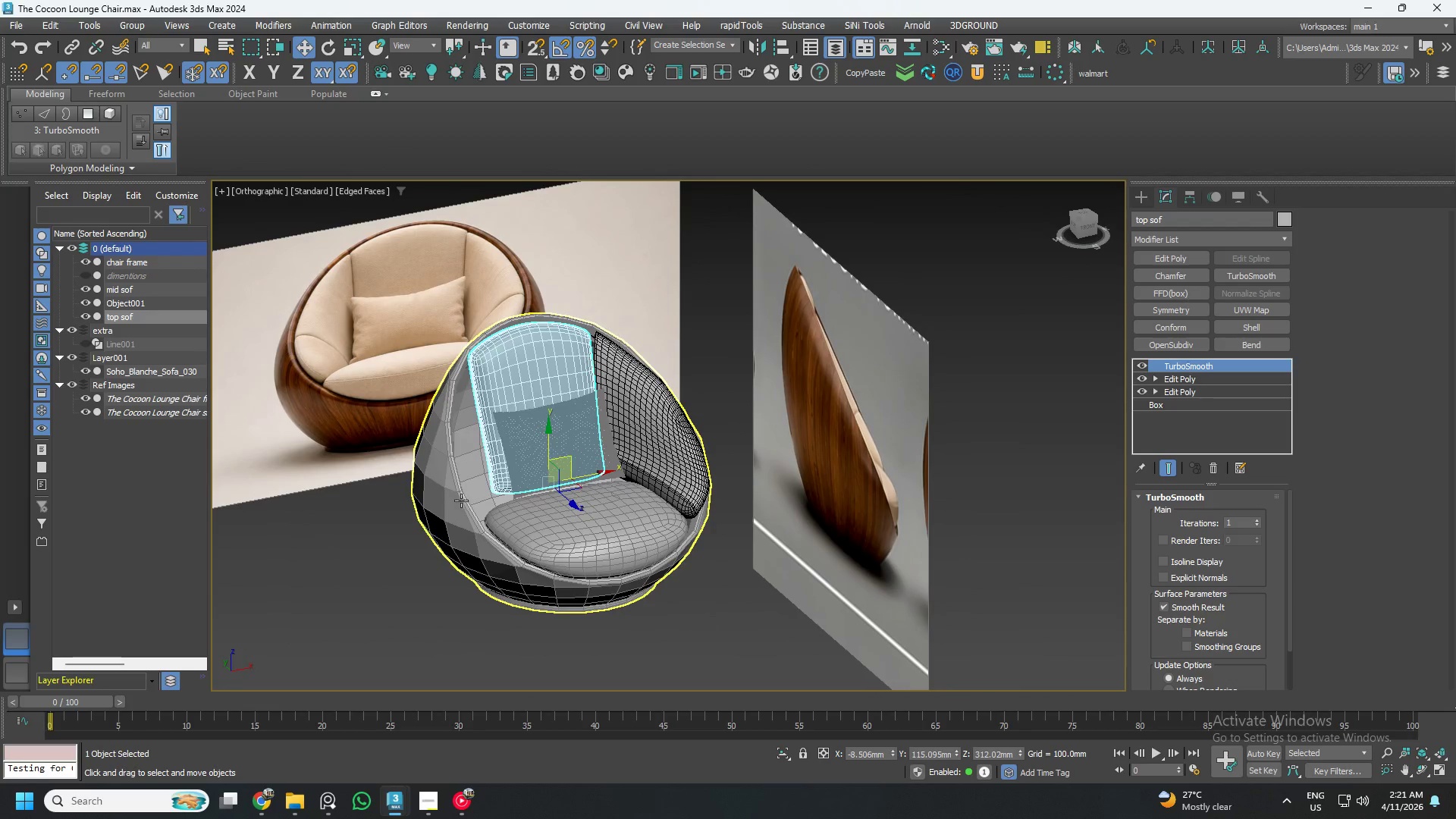 
scroll: coordinate [651, 498], scroll_direction: down, amount: 1.0
 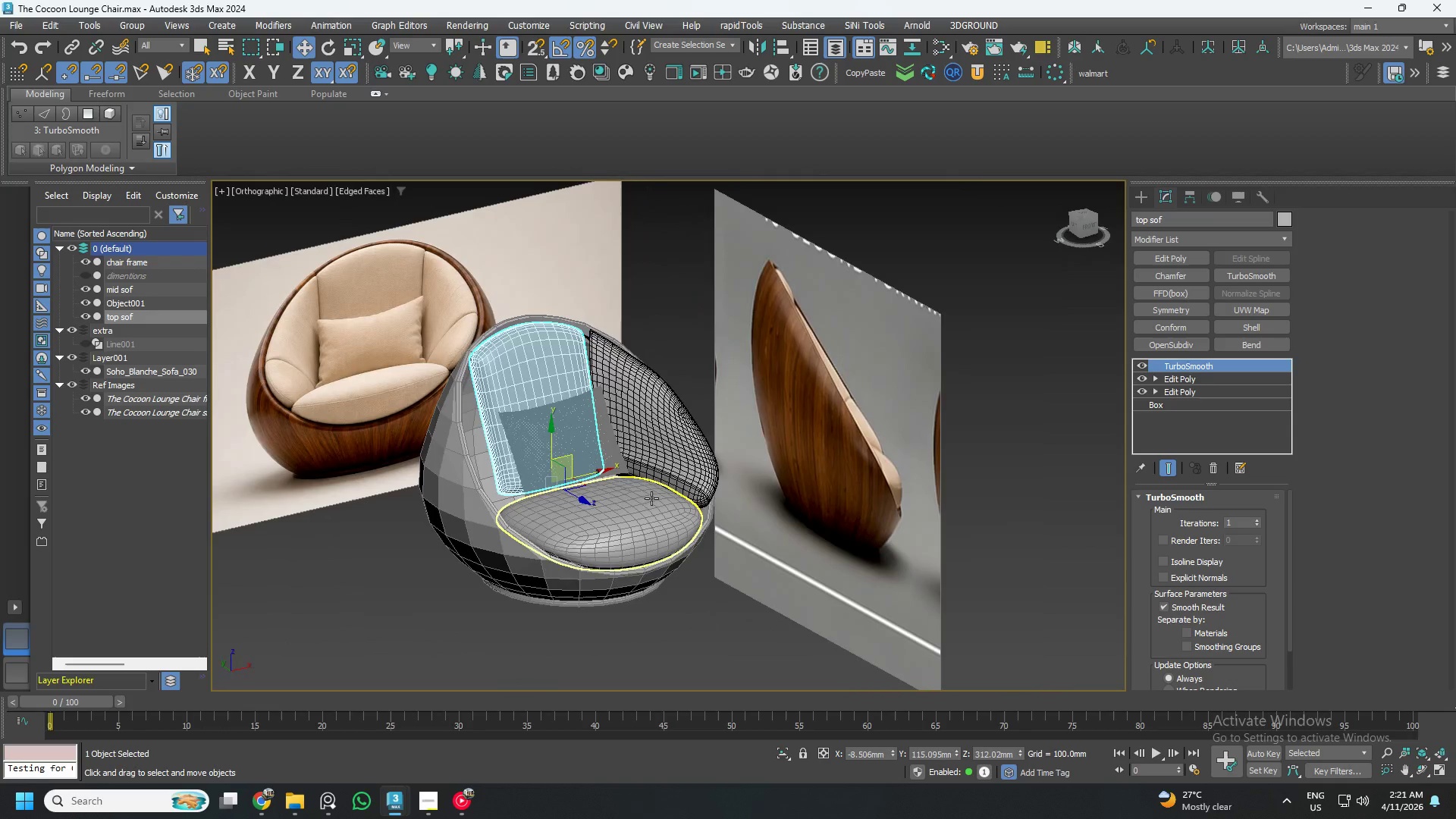 
left_click([459, 497])
 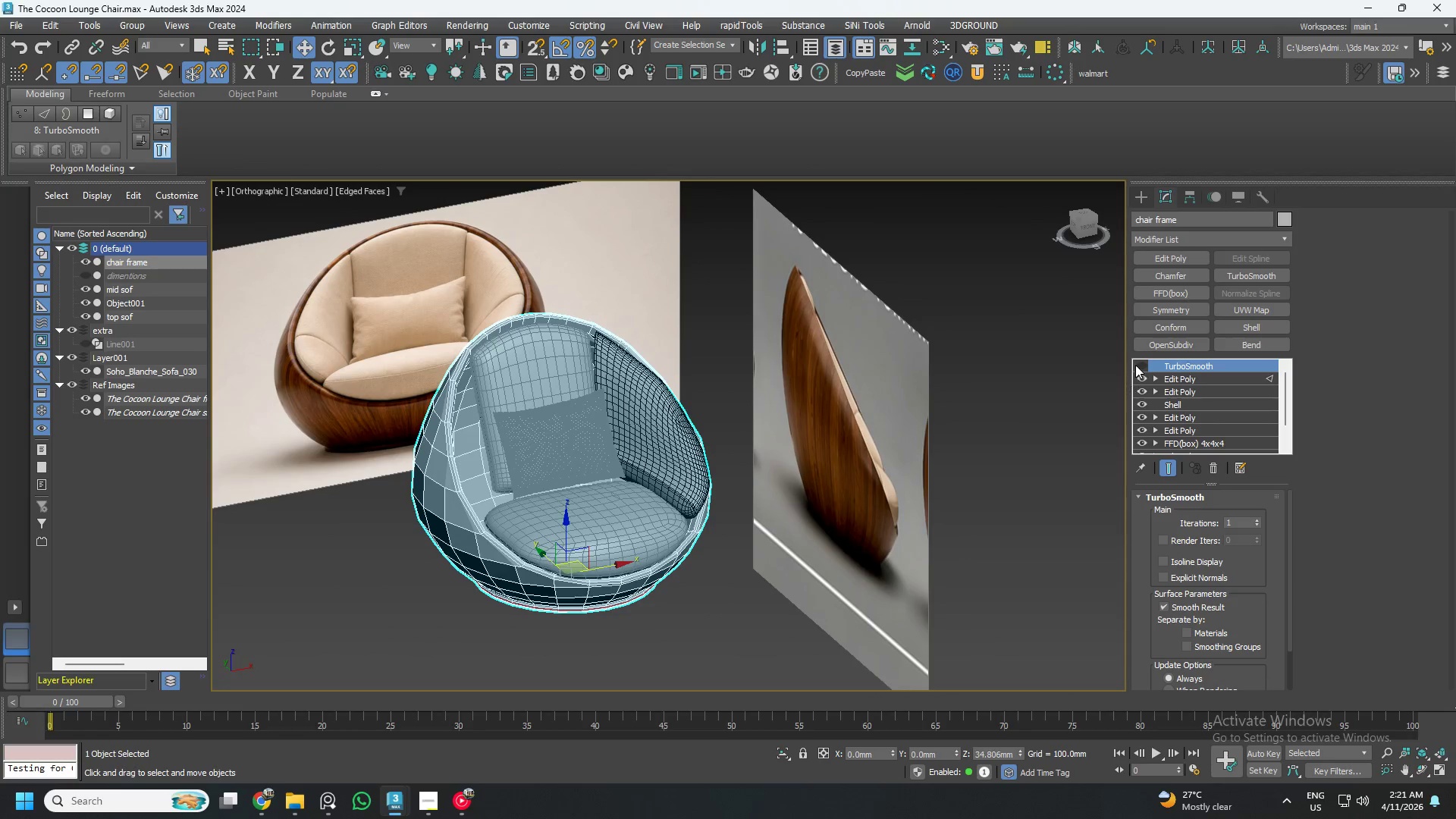 
left_click([1144, 366])
 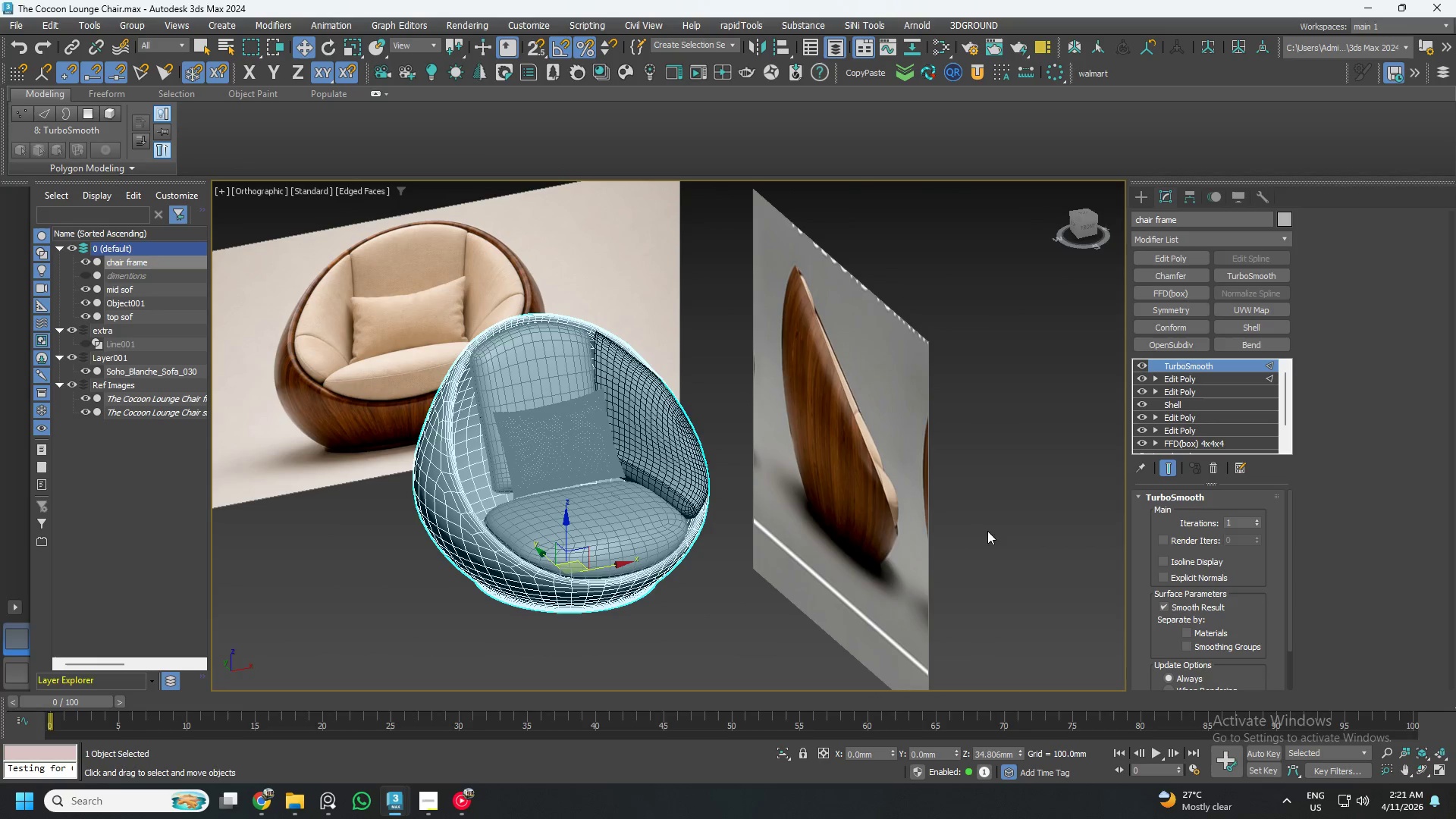 
key(F4)
 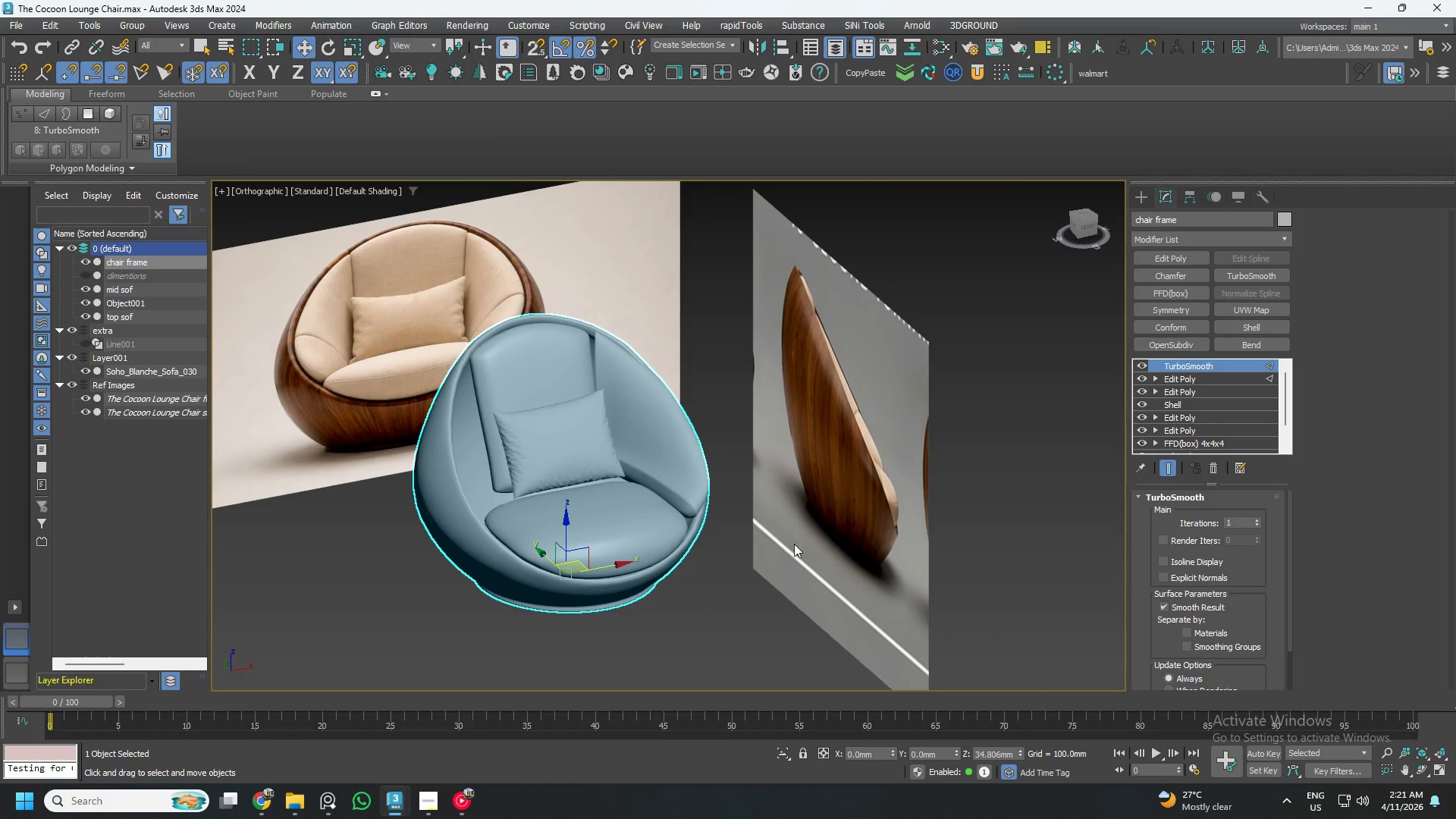 
hold_key(key=AltLeft, duration=1.19)
 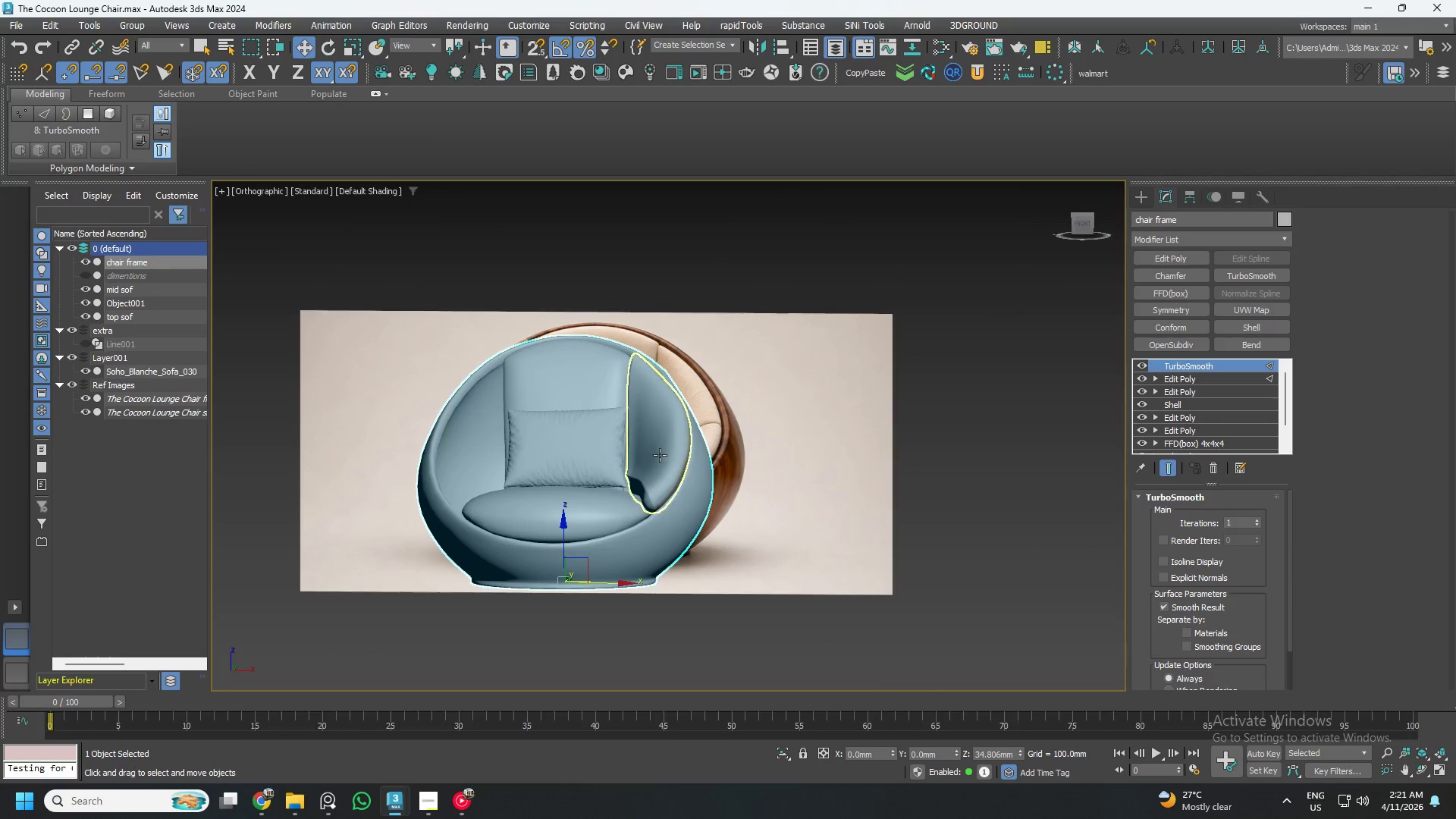 
left_click([658, 451])
 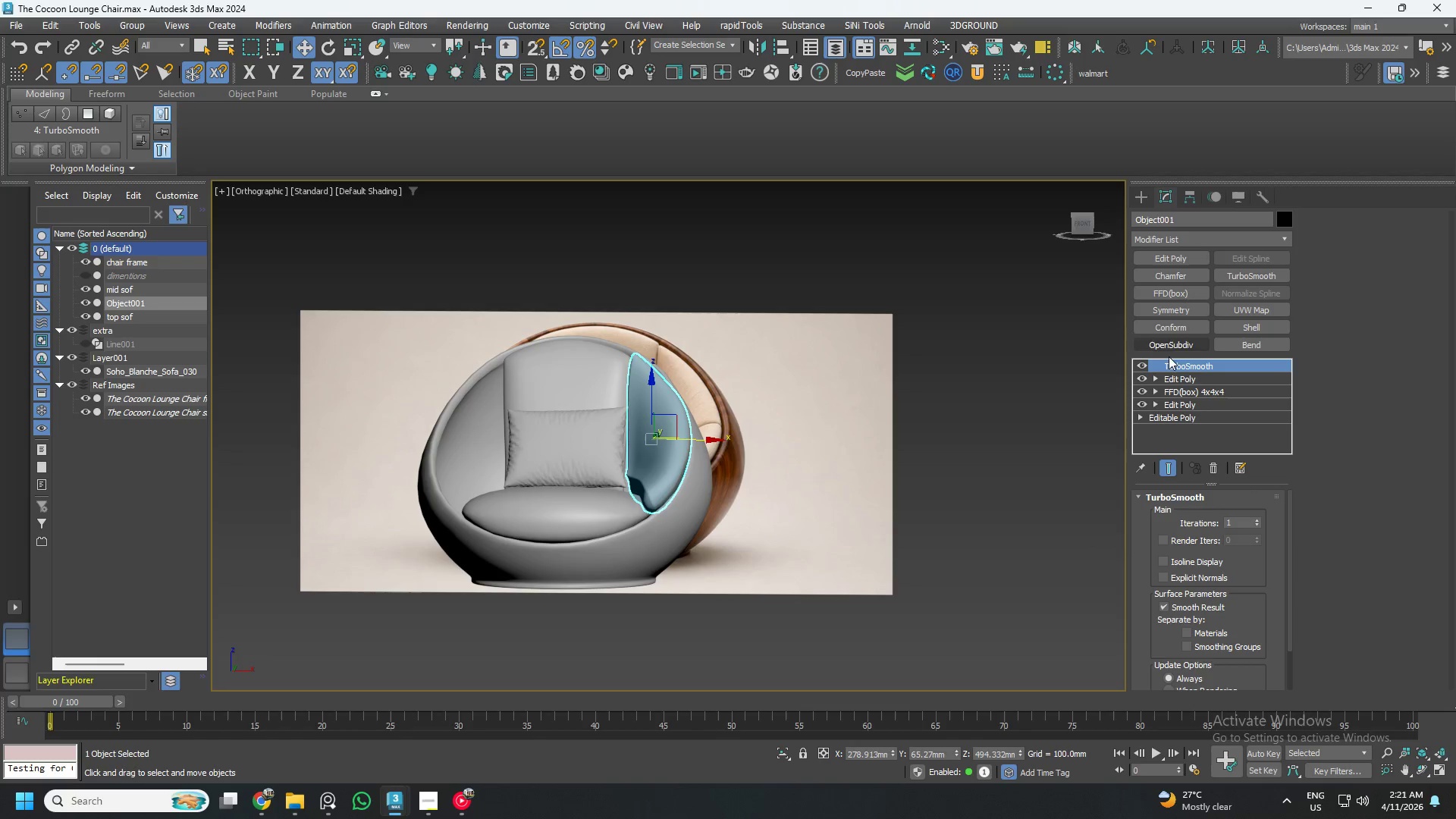 
left_click([1144, 365])
 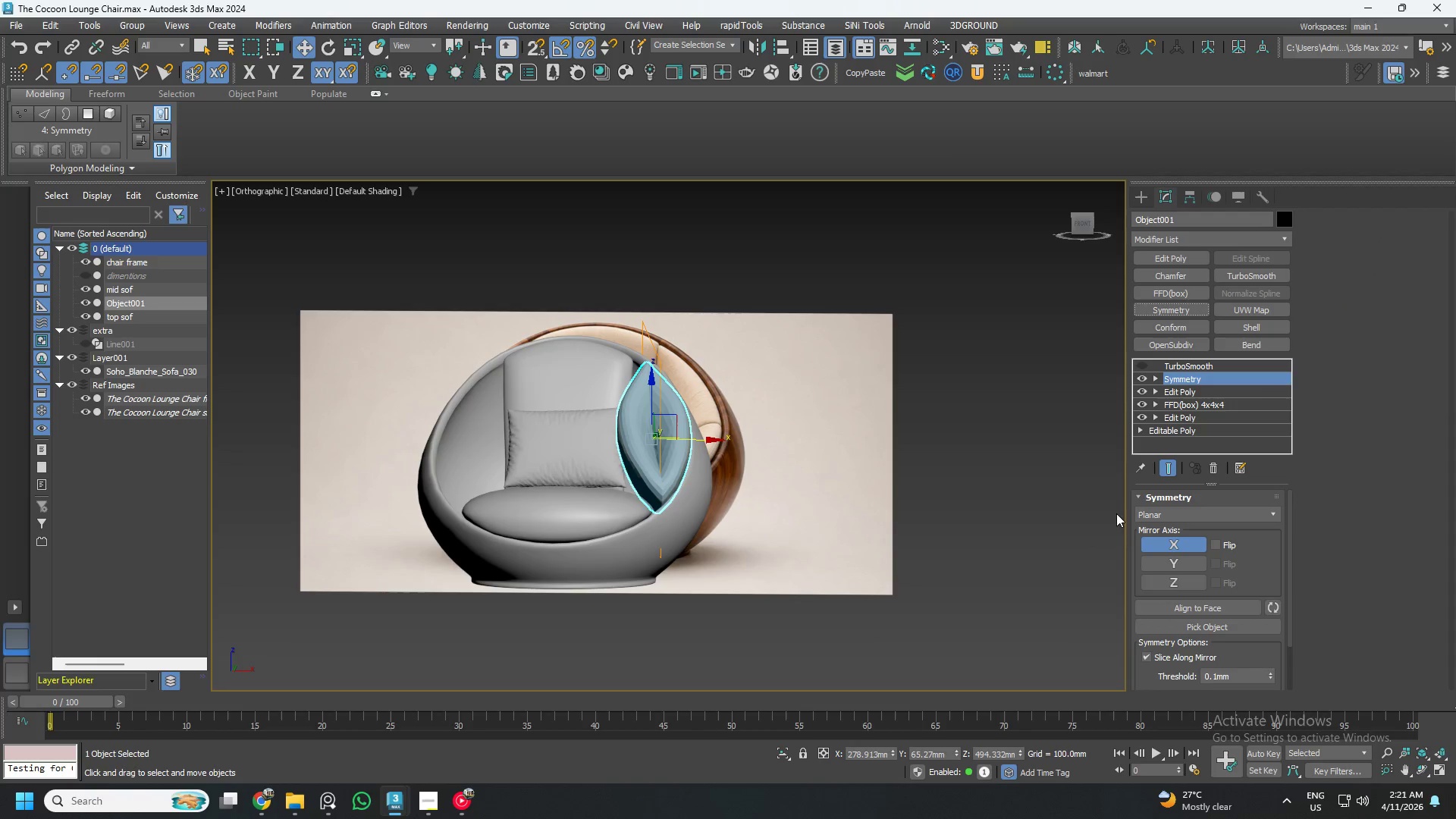 
left_click([1190, 382])
 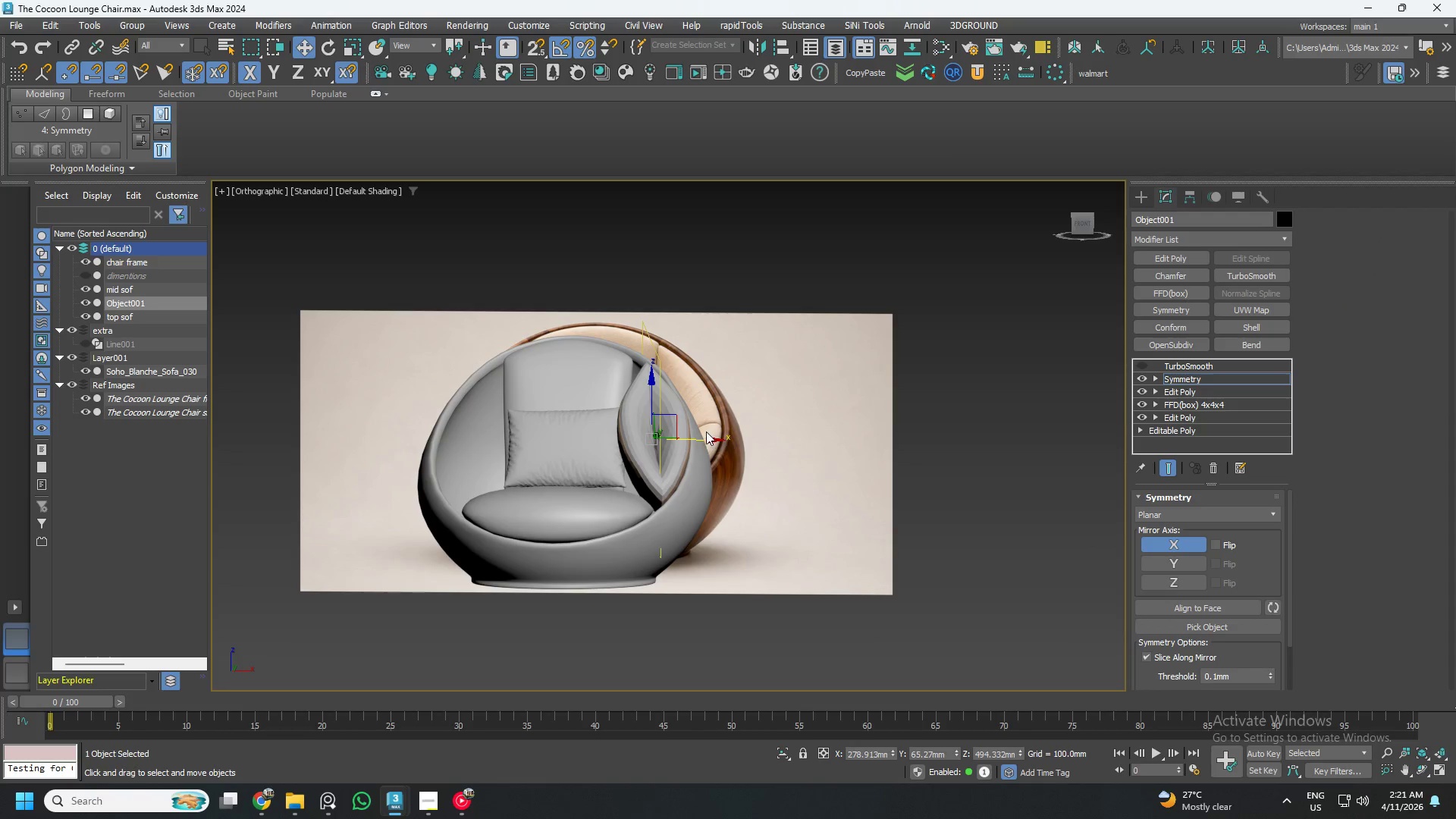 
left_click_drag(start_coordinate=[697, 439], to_coordinate=[613, 459])
 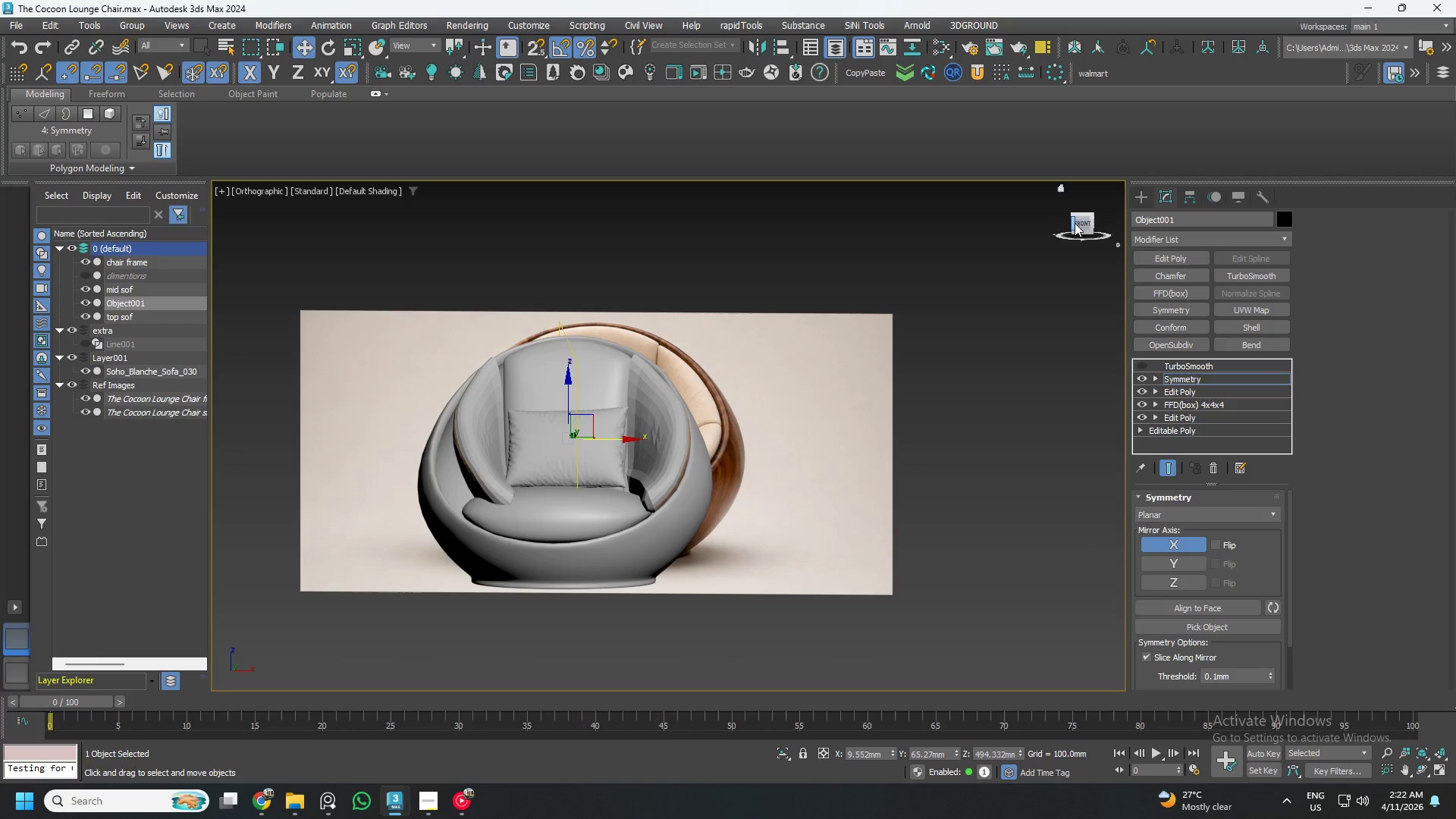 
left_click([1085, 223])
 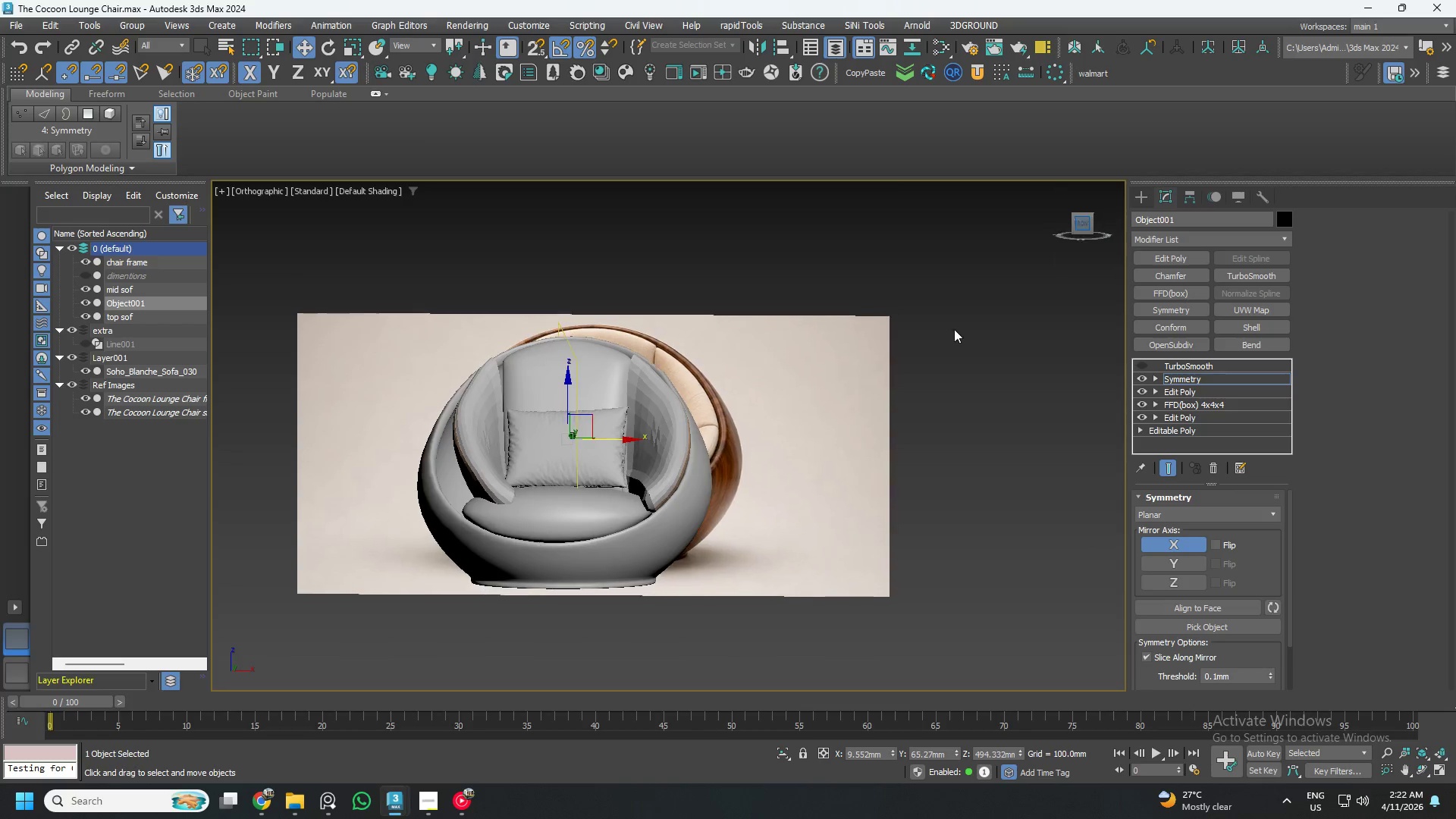 
key(Alt+AltLeft)
 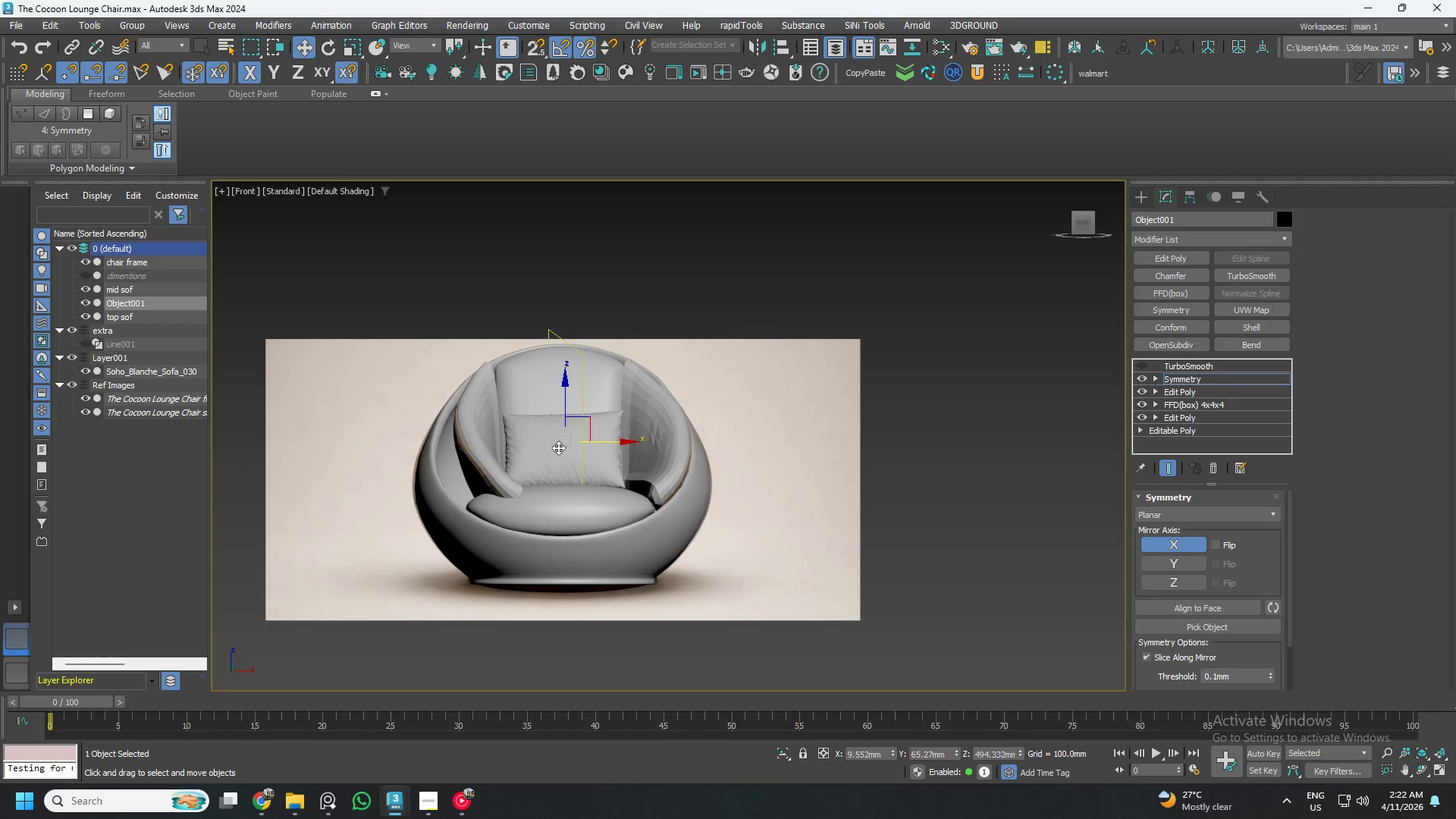 
scroll: coordinate [514, 440], scroll_direction: up, amount: 2.0
 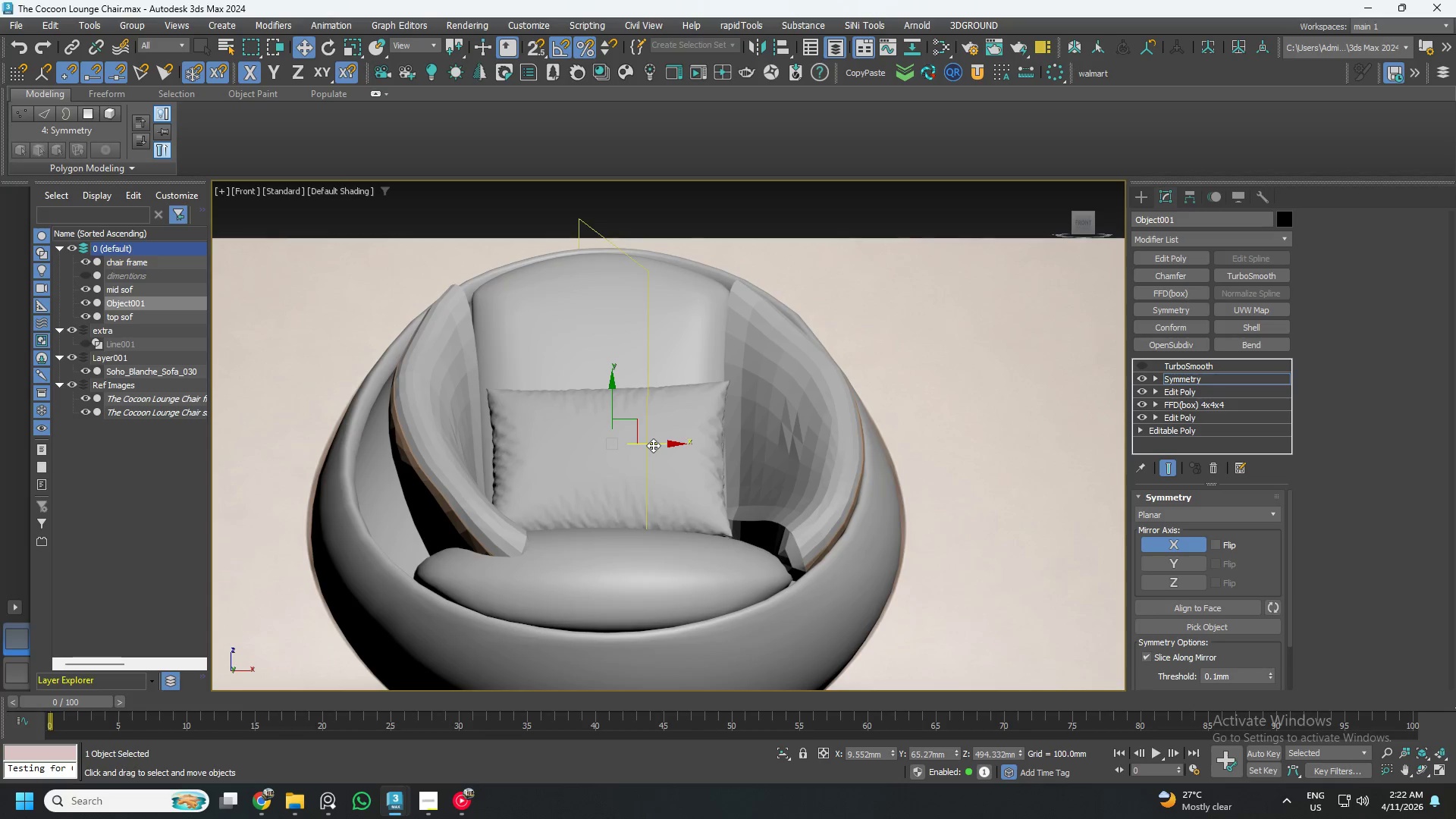 
left_click_drag(start_coordinate=[653, 445], to_coordinate=[645, 446])
 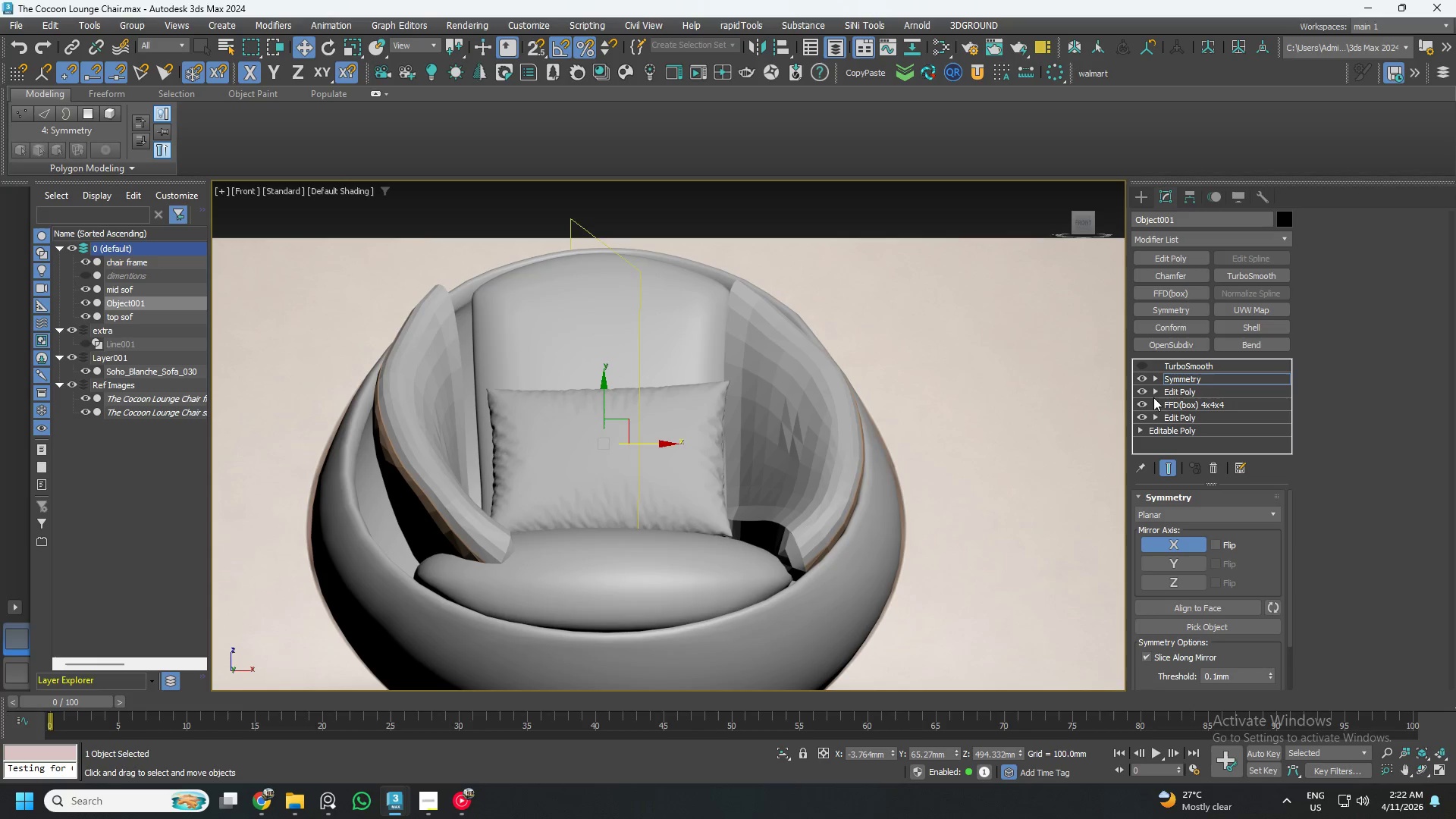 
left_click([1198, 378])
 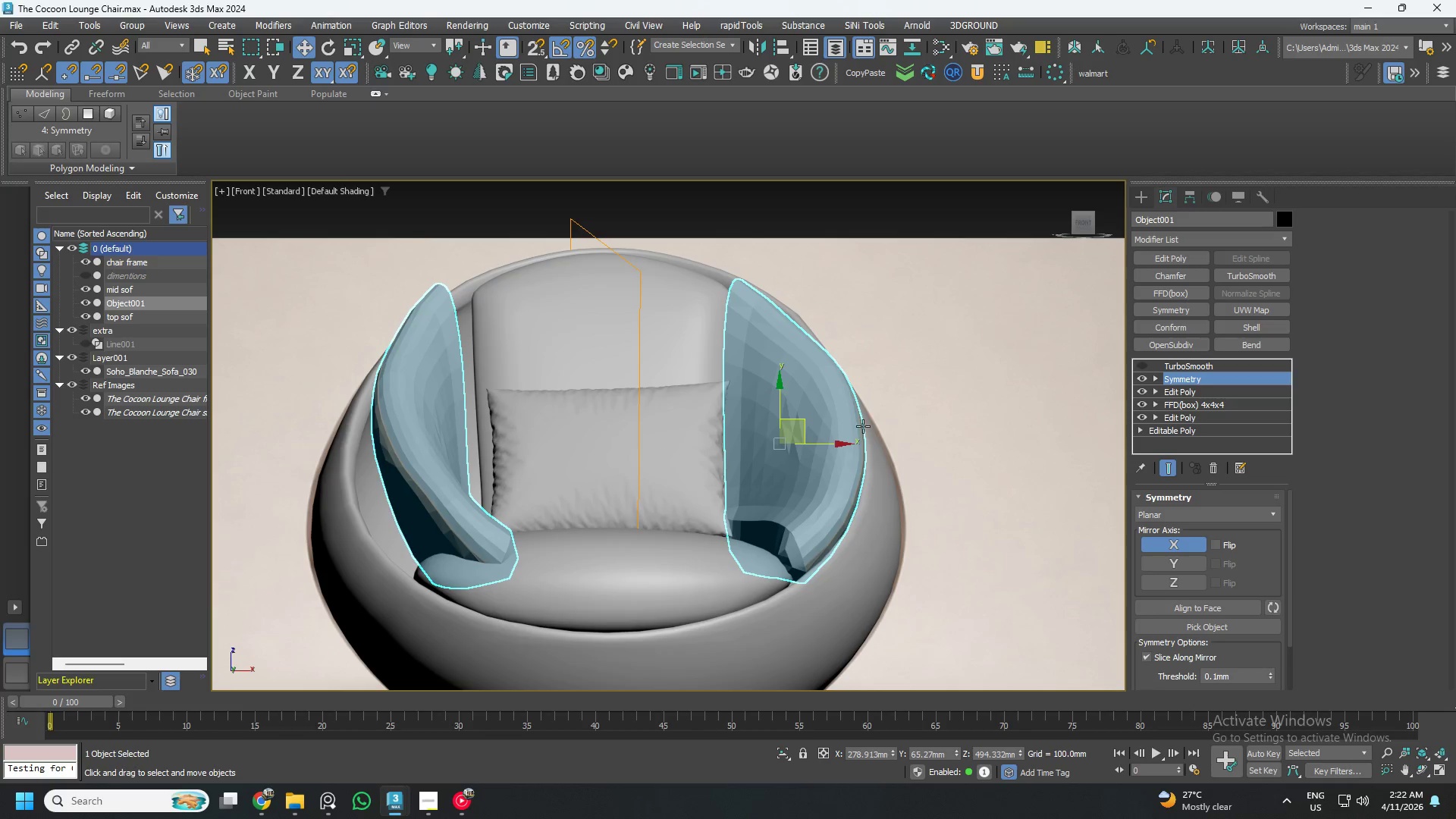 
hold_key(key=AltLeft, duration=1.47)
 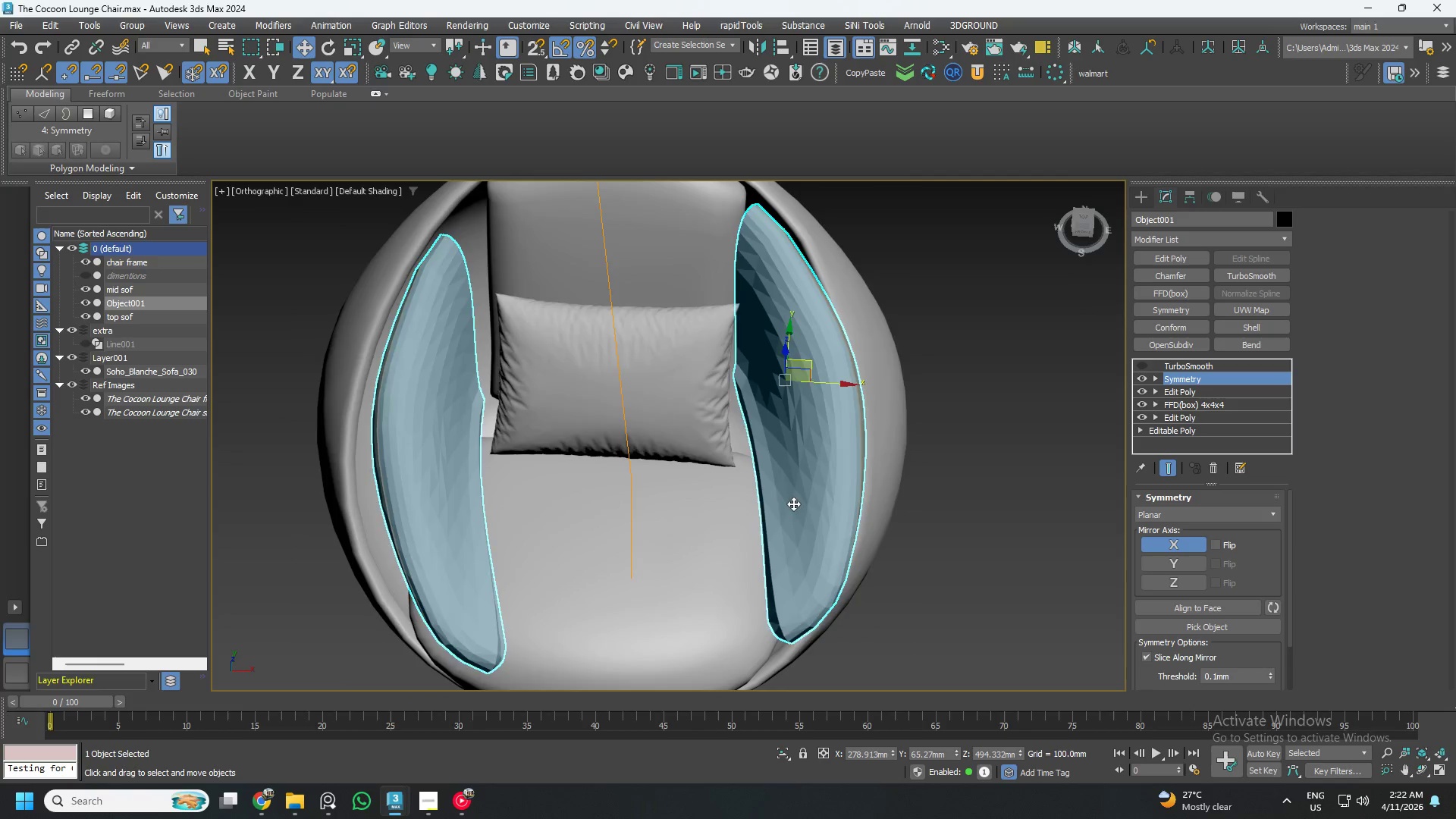 
scroll: coordinate [794, 502], scroll_direction: down, amount: 1.0
 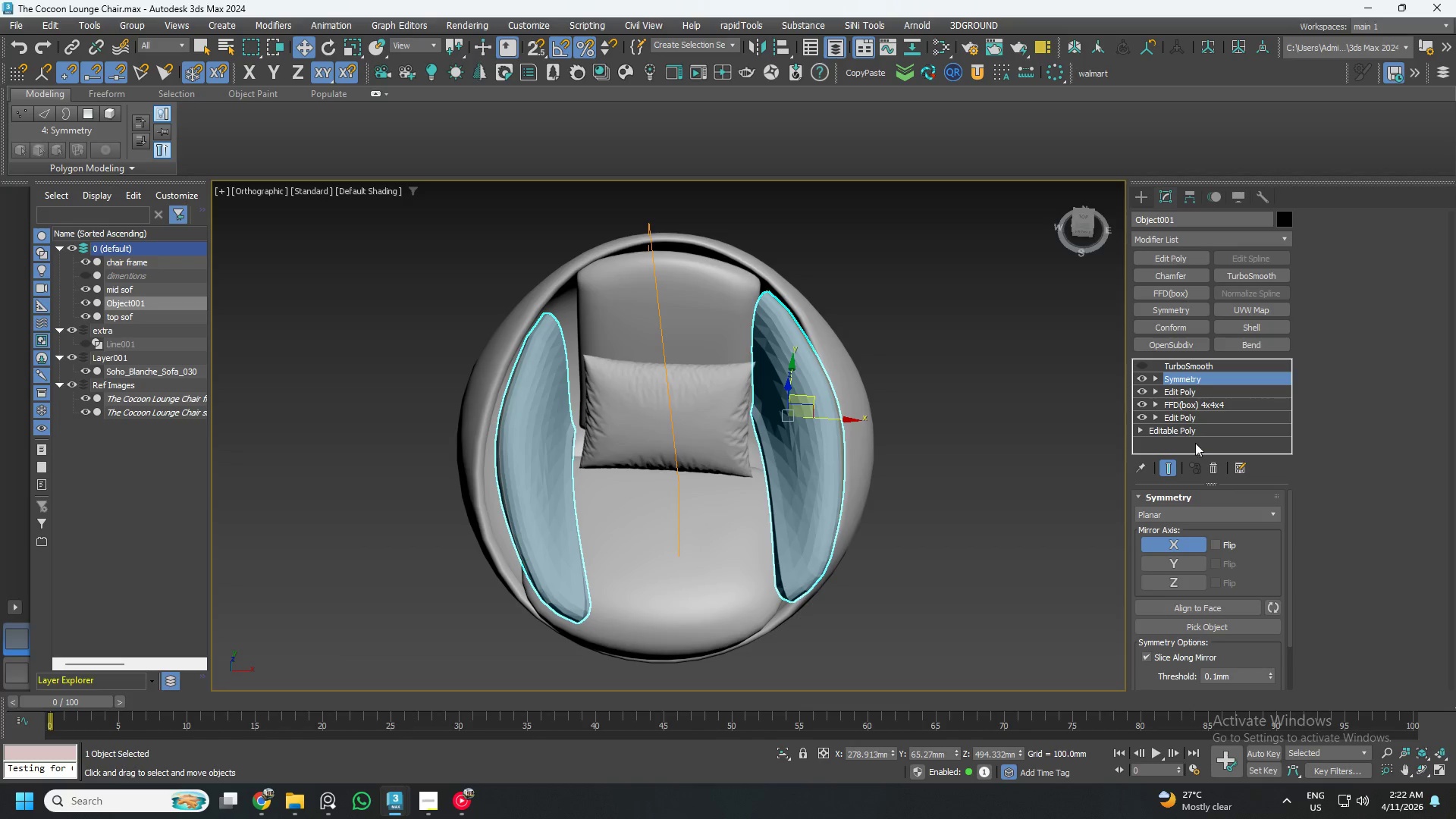 
left_click([1210, 469])
 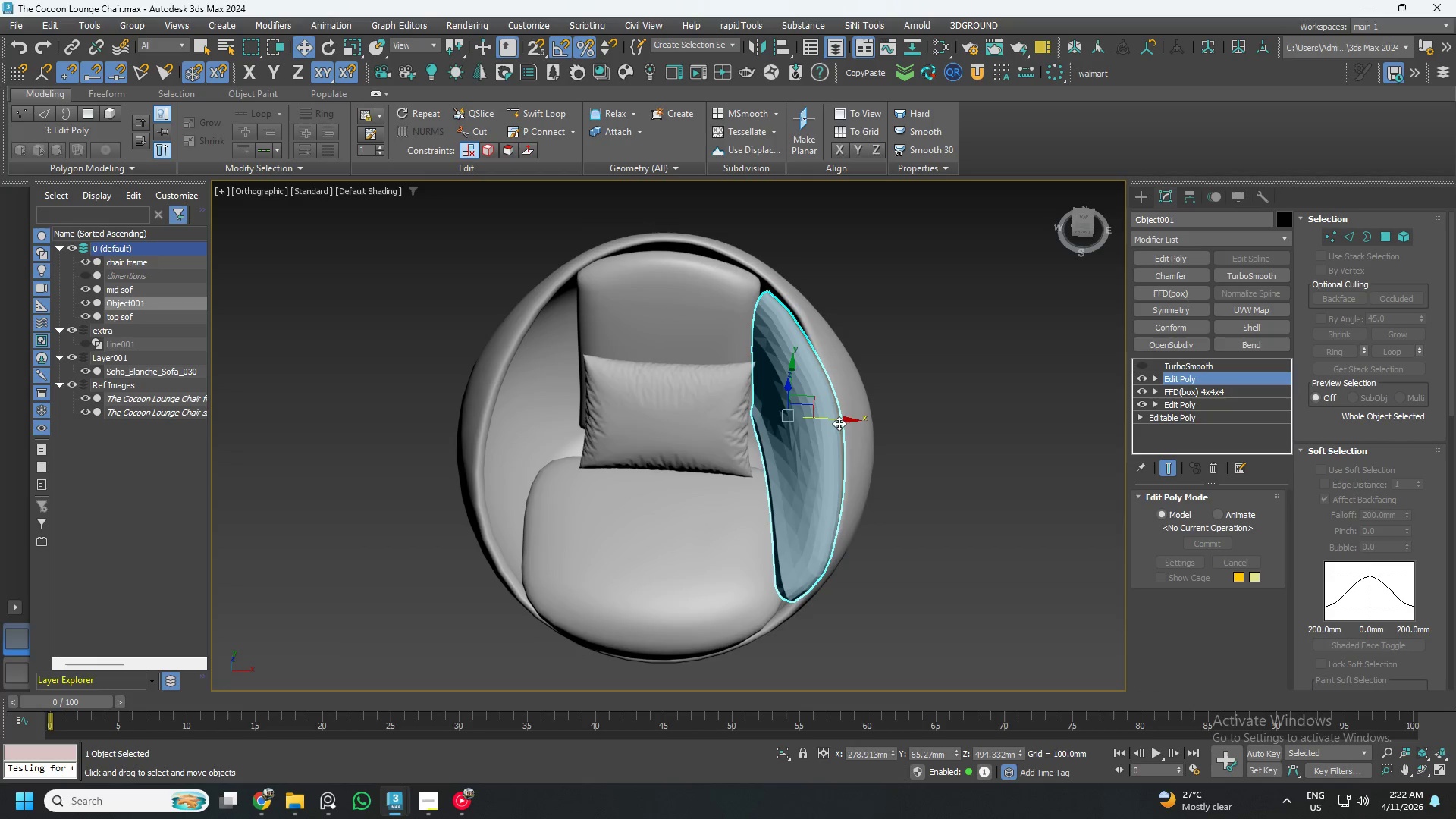 
left_click([760, 49])
 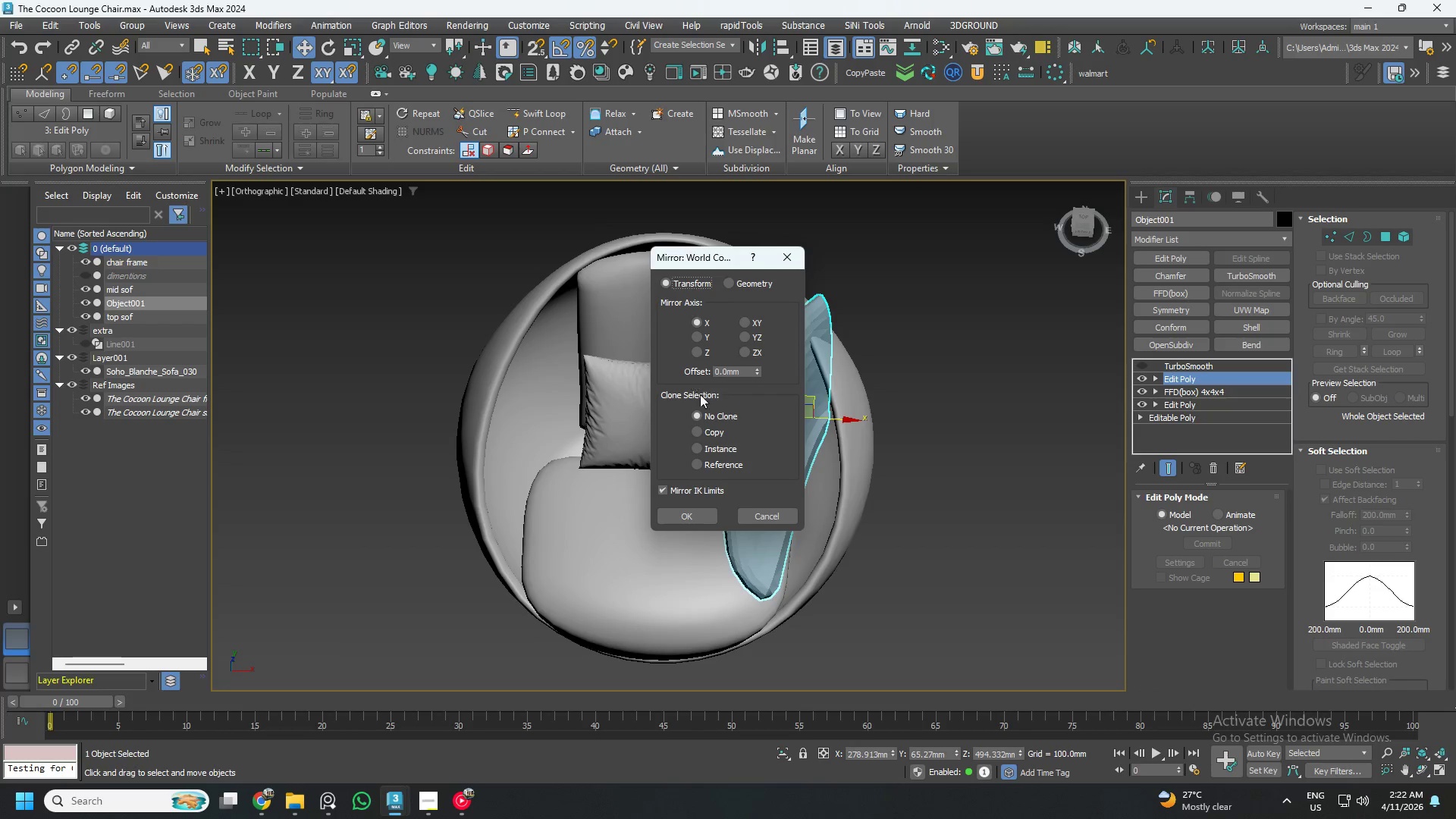 
left_click([697, 444])
 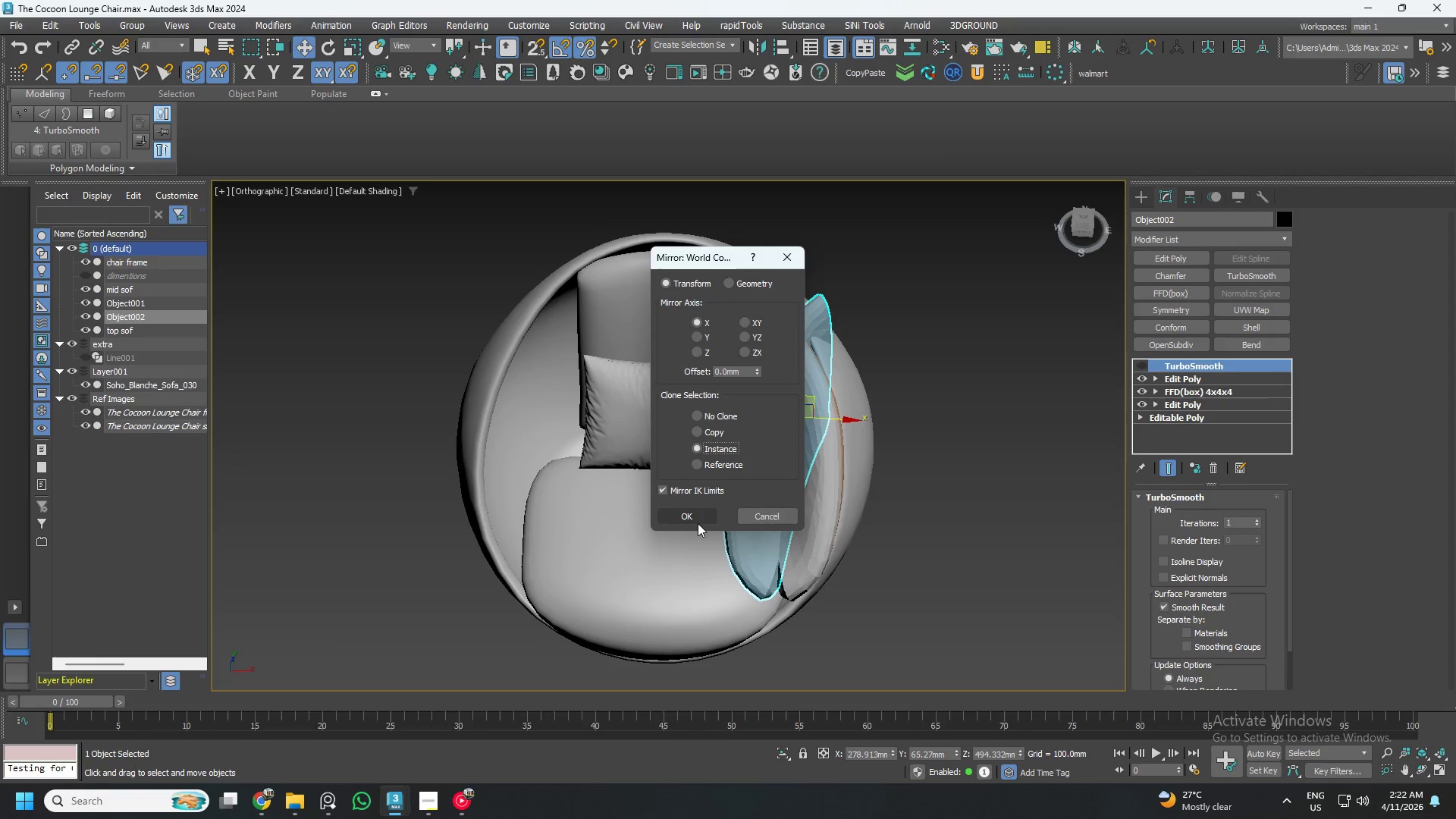 
left_click([698, 515])
 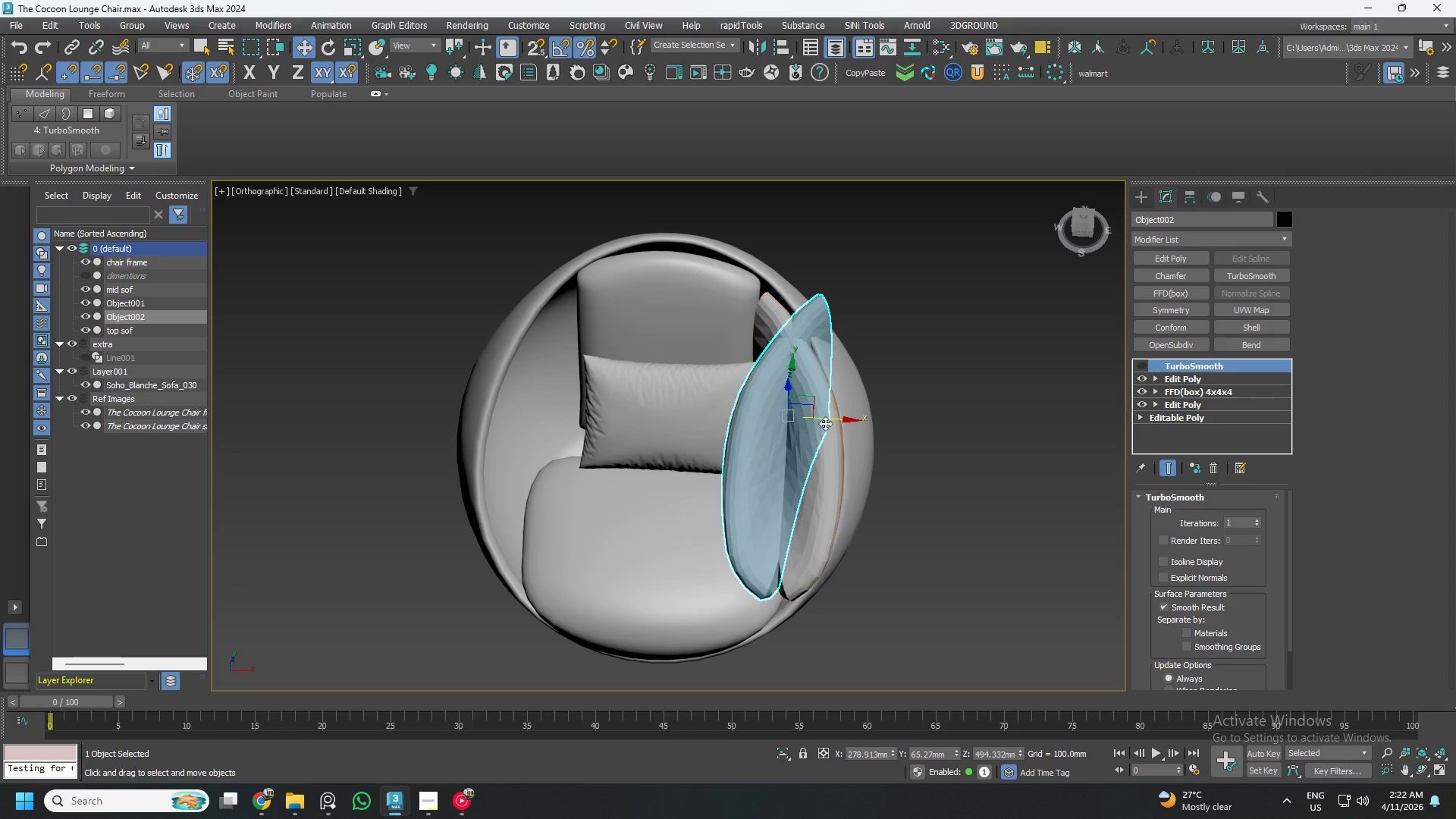 
left_click_drag(start_coordinate=[826, 421], to_coordinate=[576, 423])
 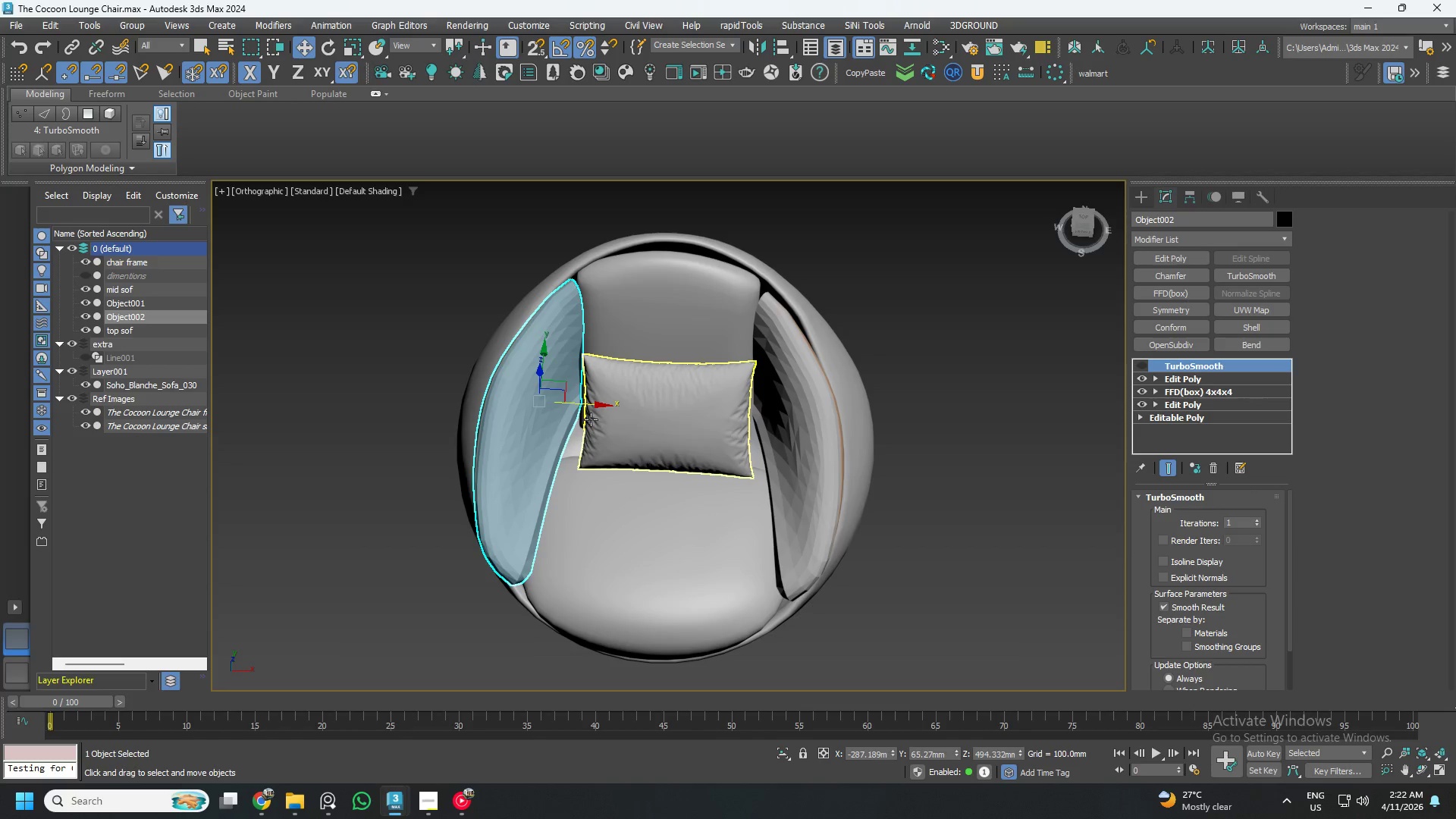 
hold_key(key=AltLeft, duration=1.5)
 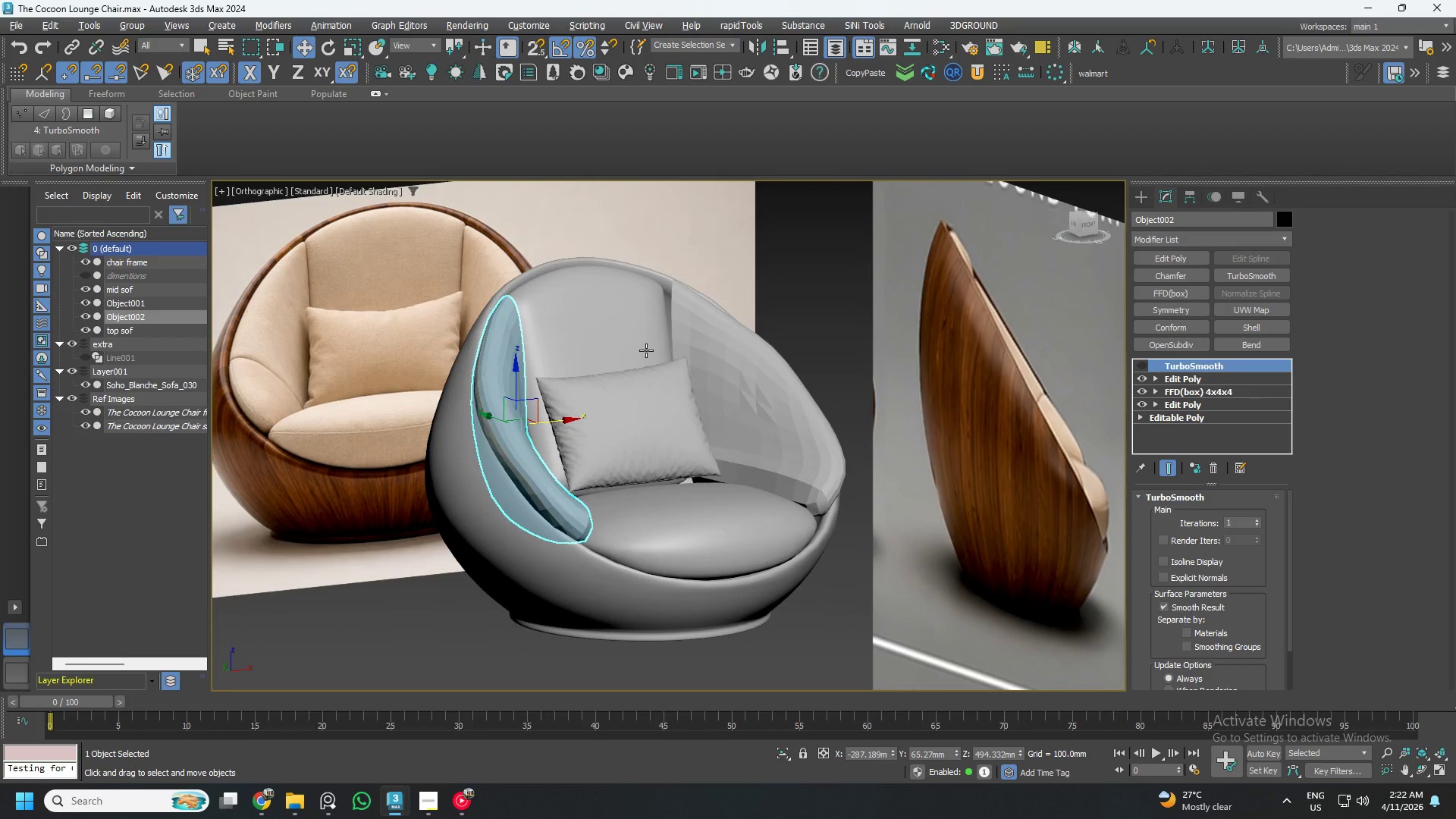 
key(Alt+AltLeft)
 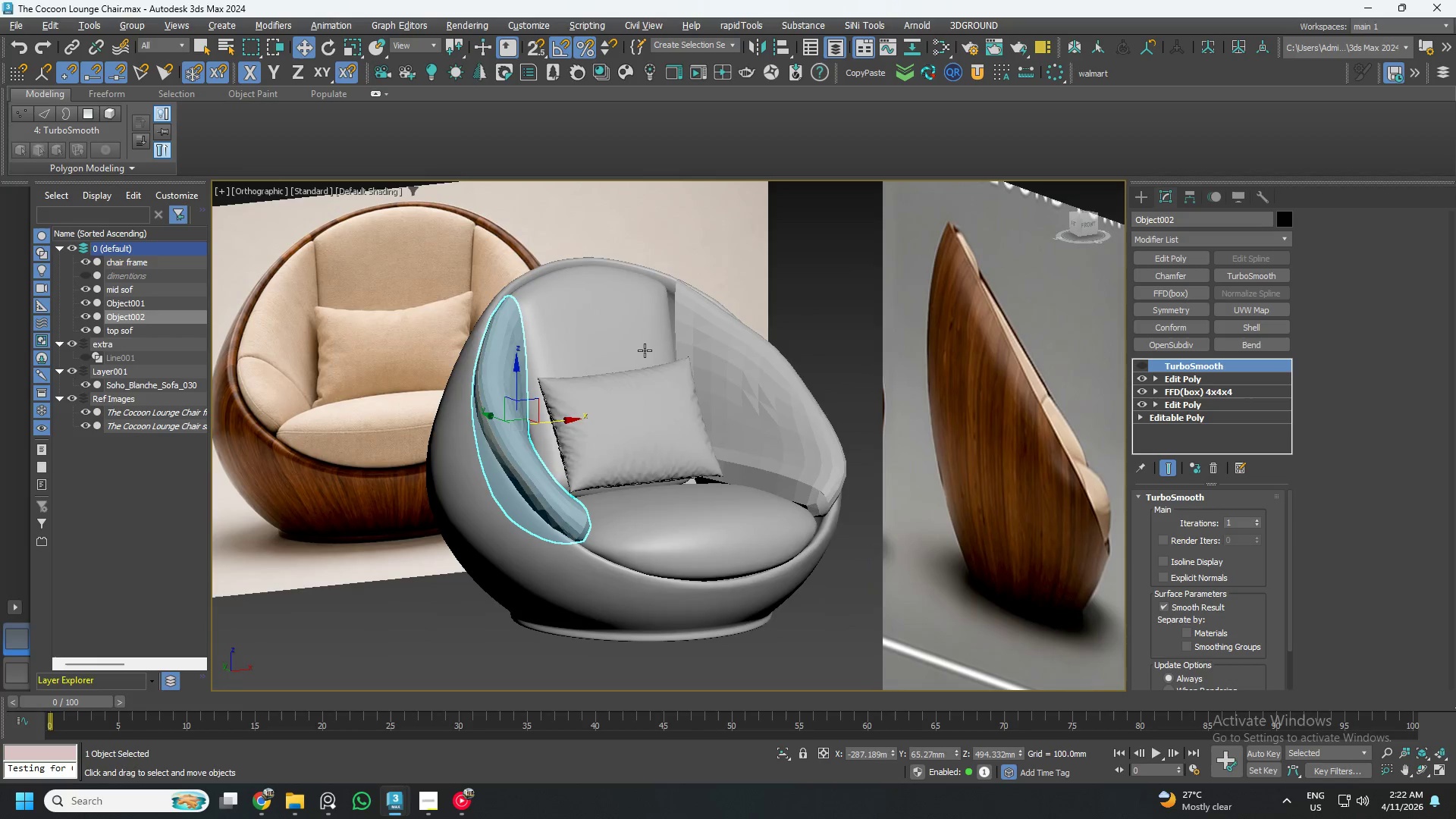 
key(Alt+AltLeft)
 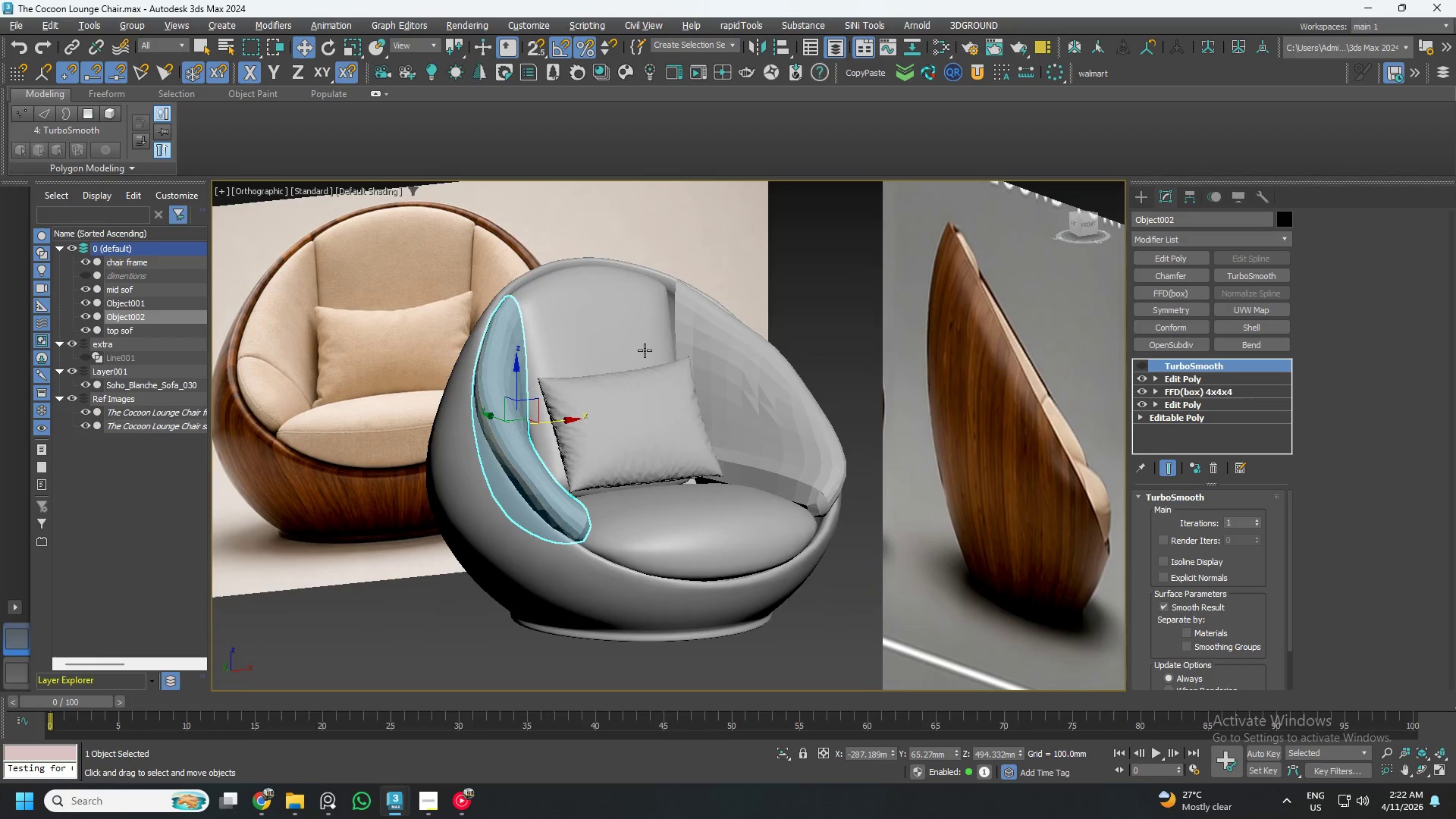 
key(Alt+AltLeft)
 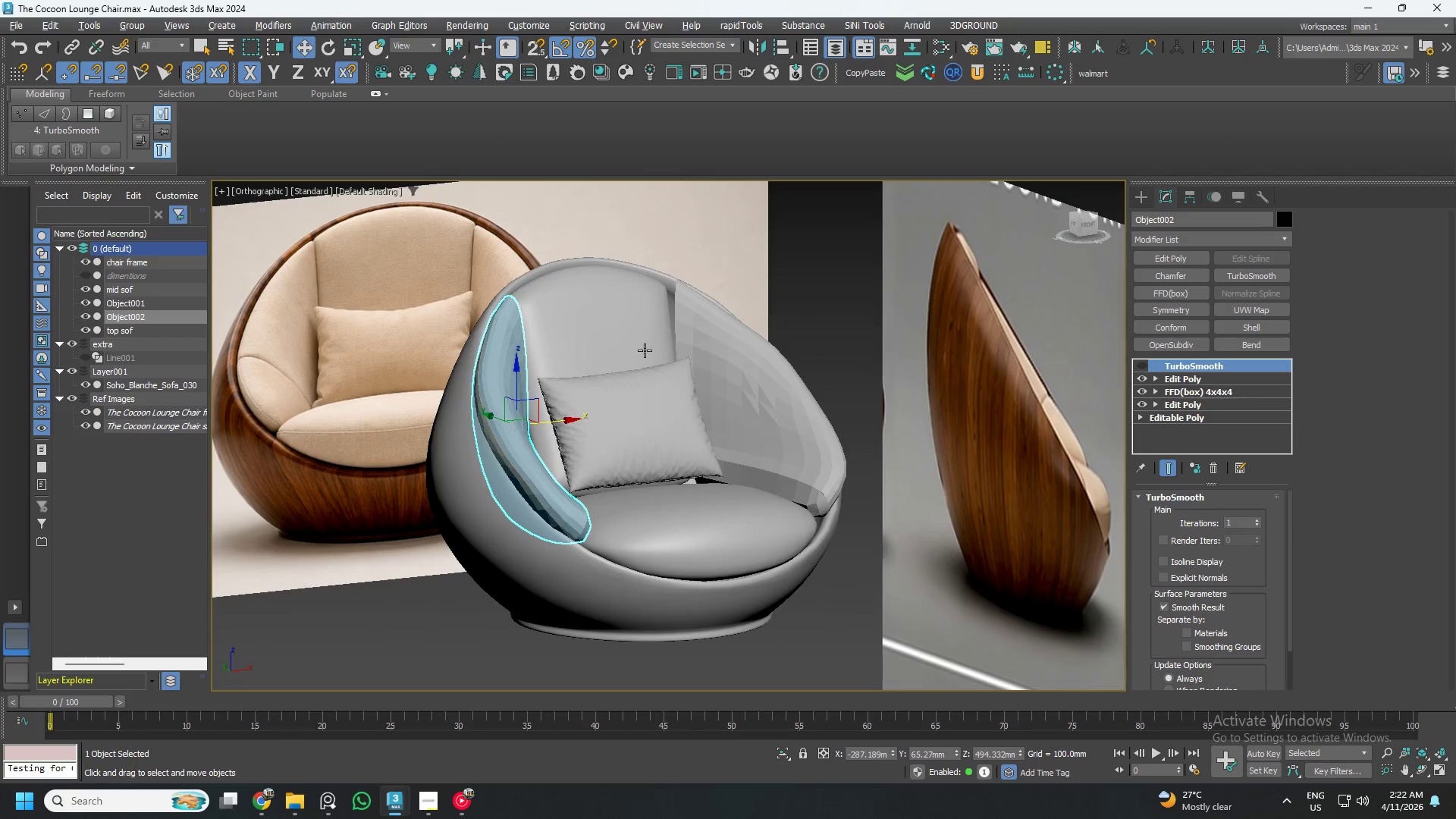 
key(Alt+AltLeft)
 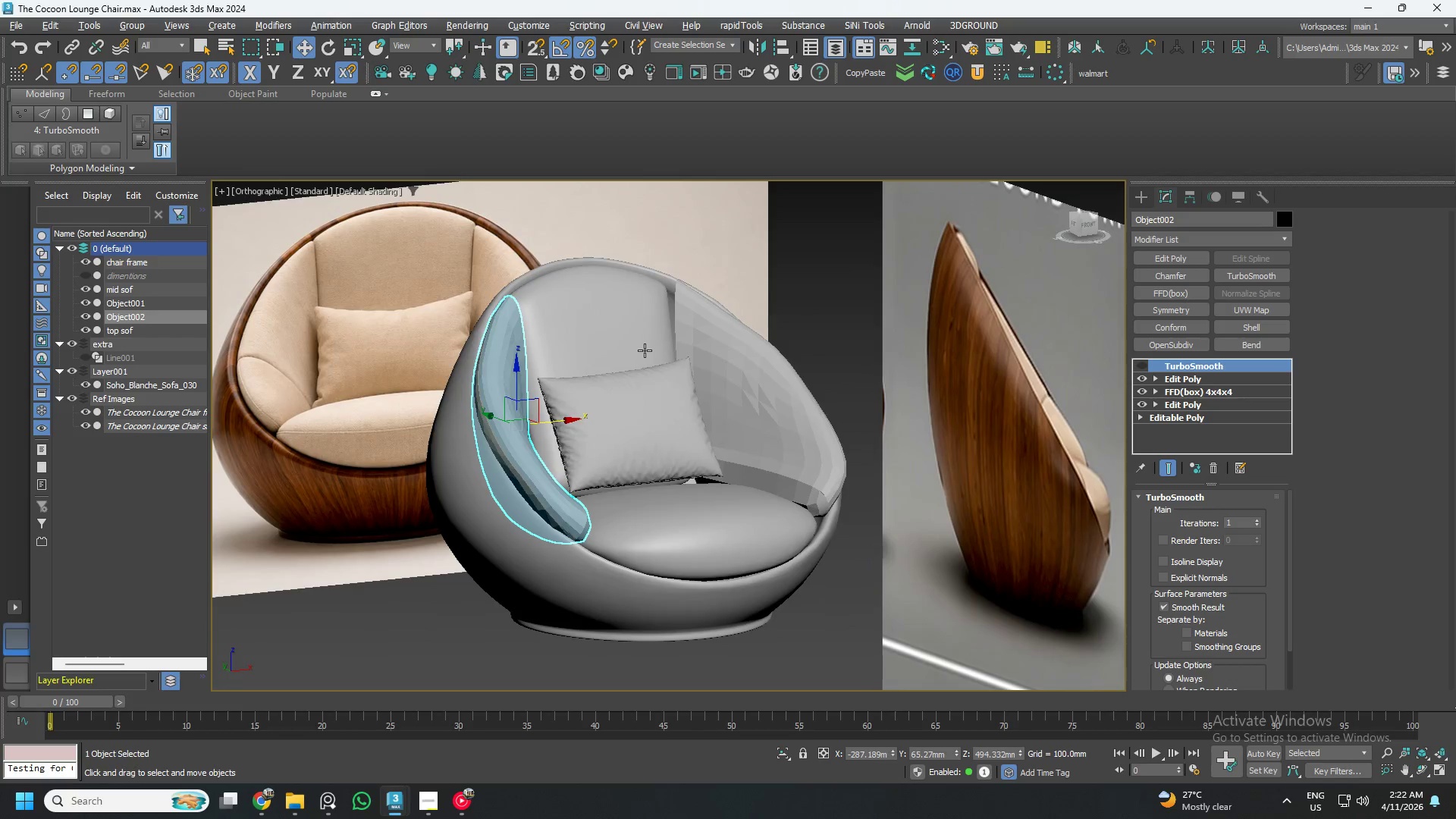 
key(Alt+AltLeft)
 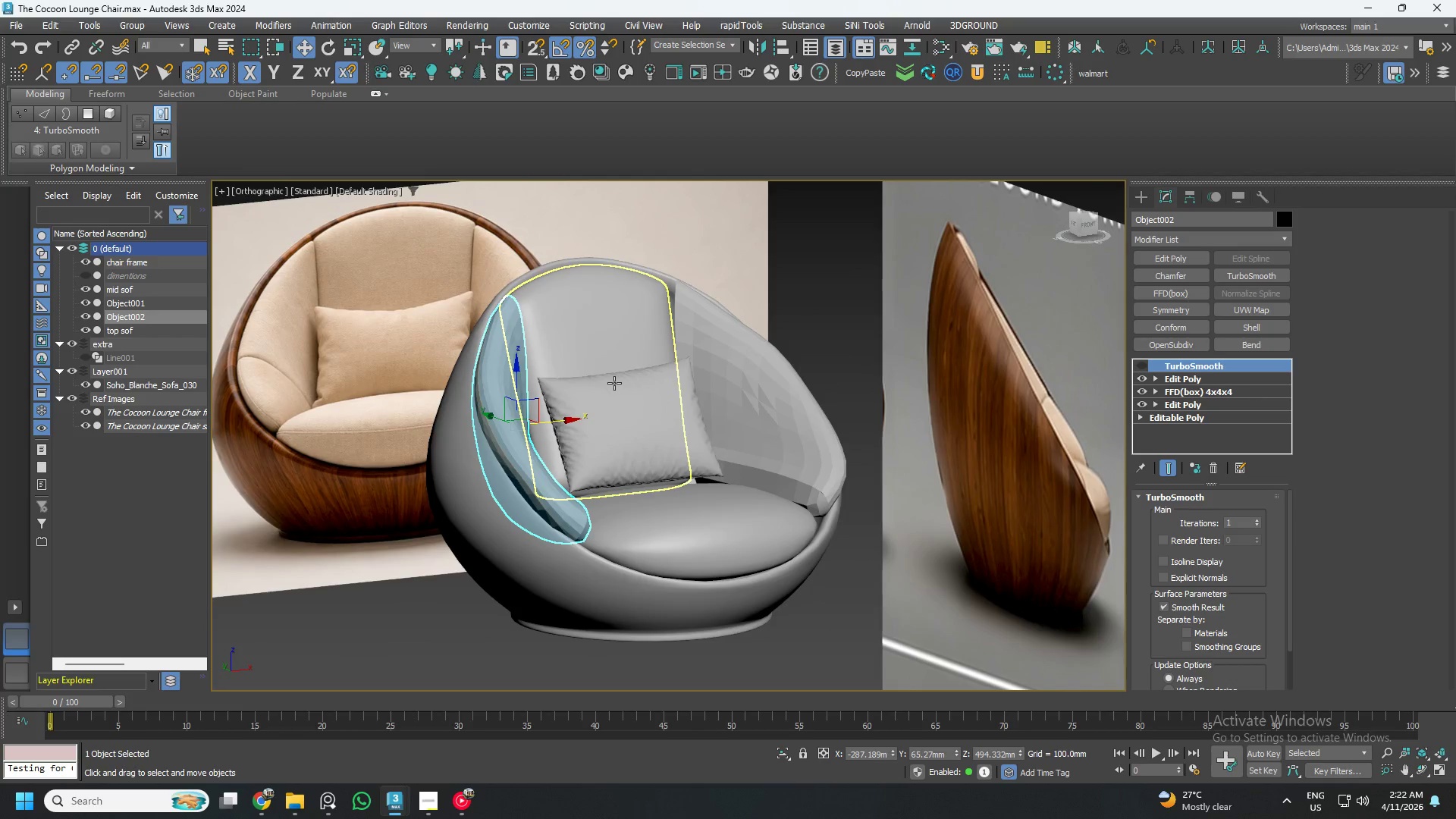 
hold_key(key=AltLeft, duration=0.84)
 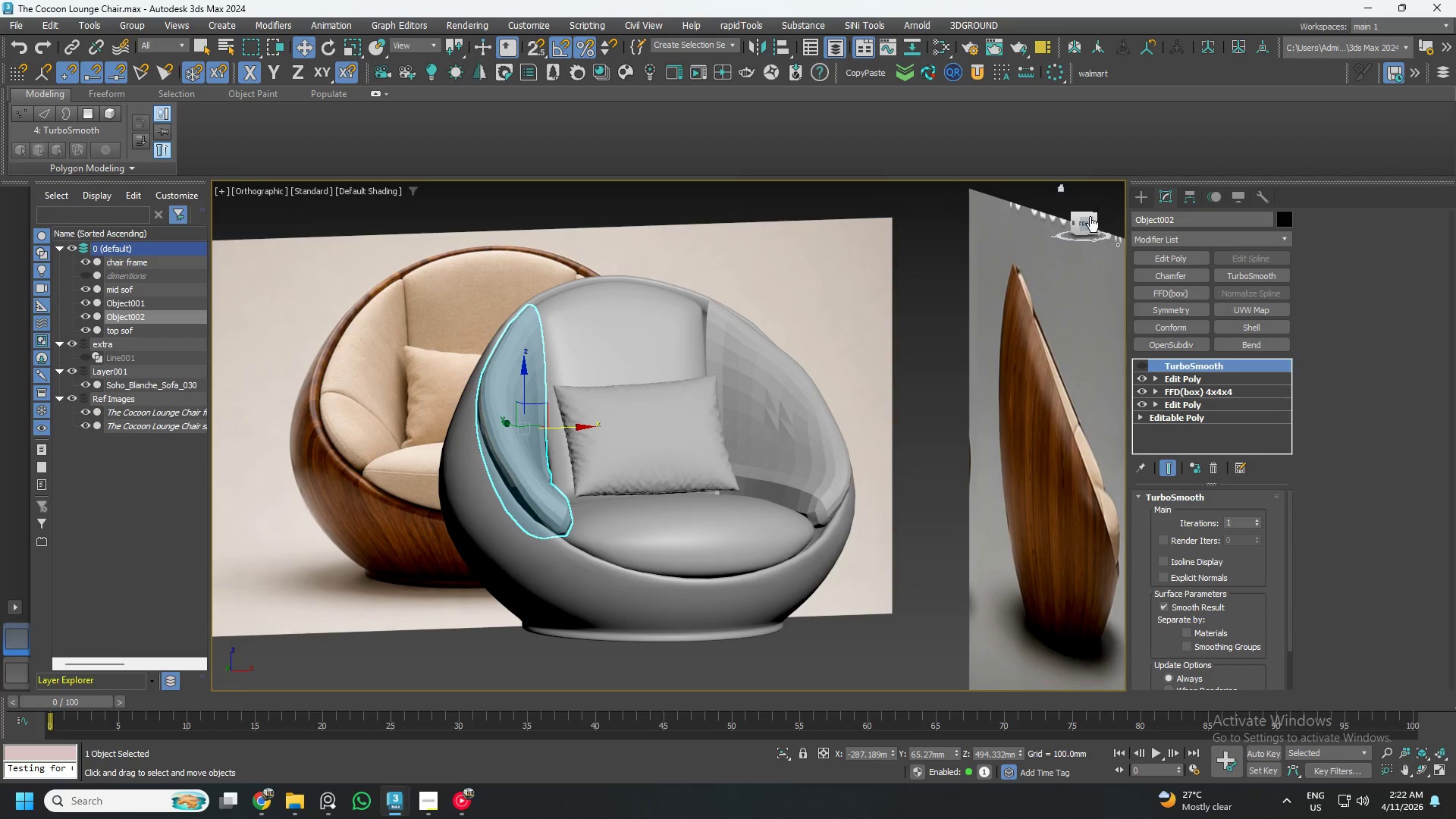 
hold_key(key=AltLeft, duration=3.89)
left_click([1087, 224])
 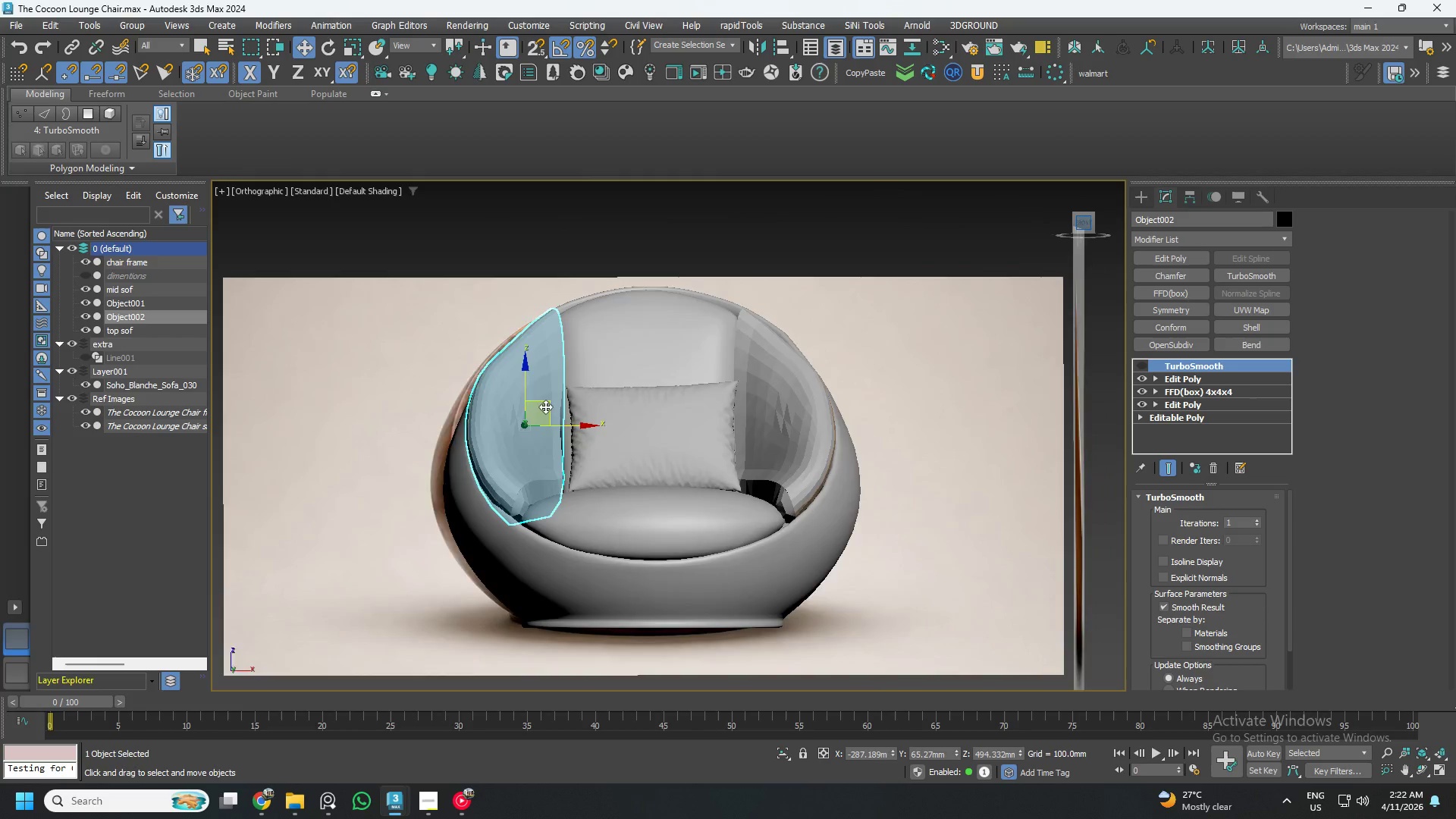 
scroll: coordinate [541, 414], scroll_direction: up, amount: 2.0
 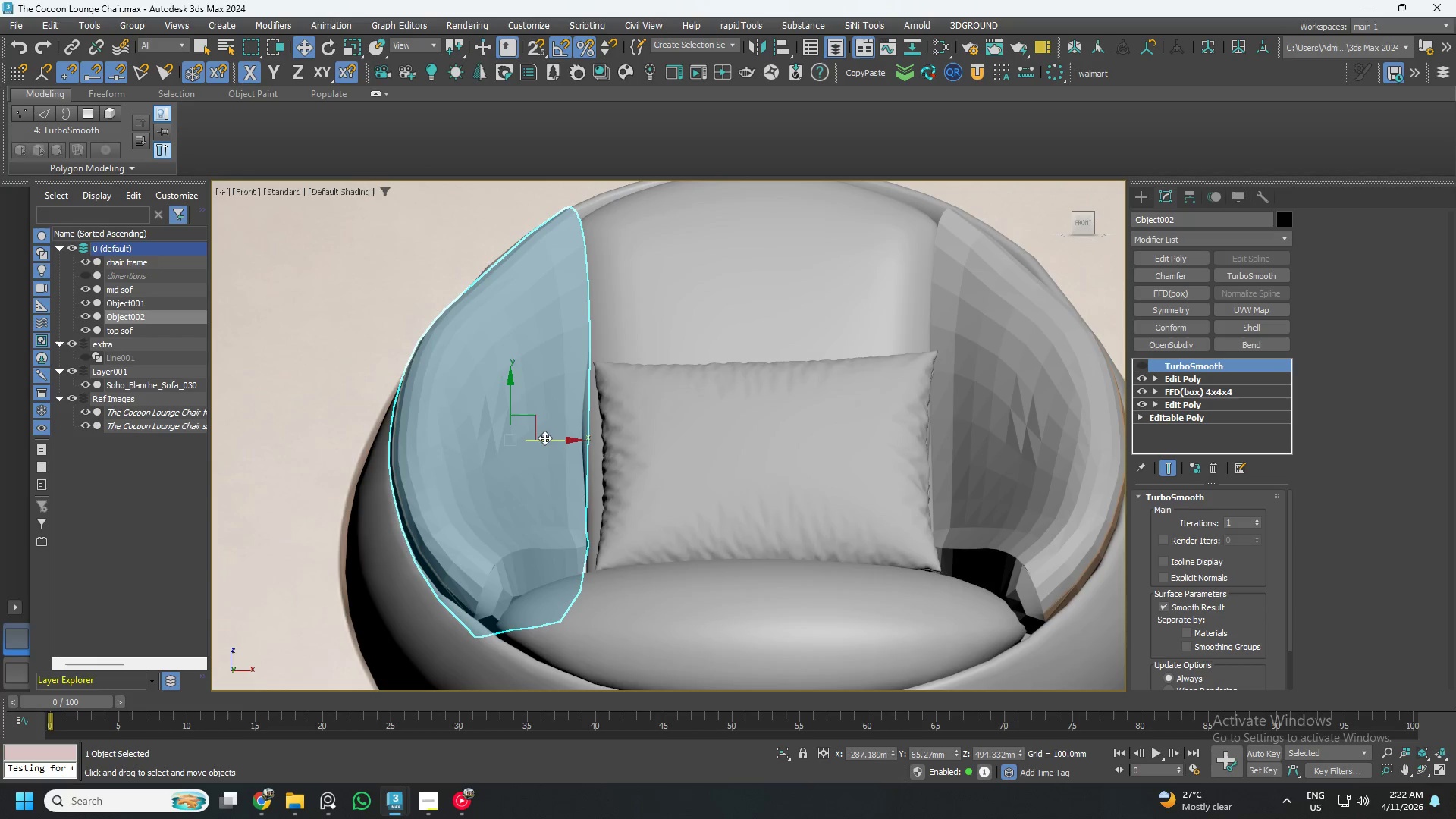 
left_click_drag(start_coordinate=[547, 438], to_coordinate=[553, 461])
 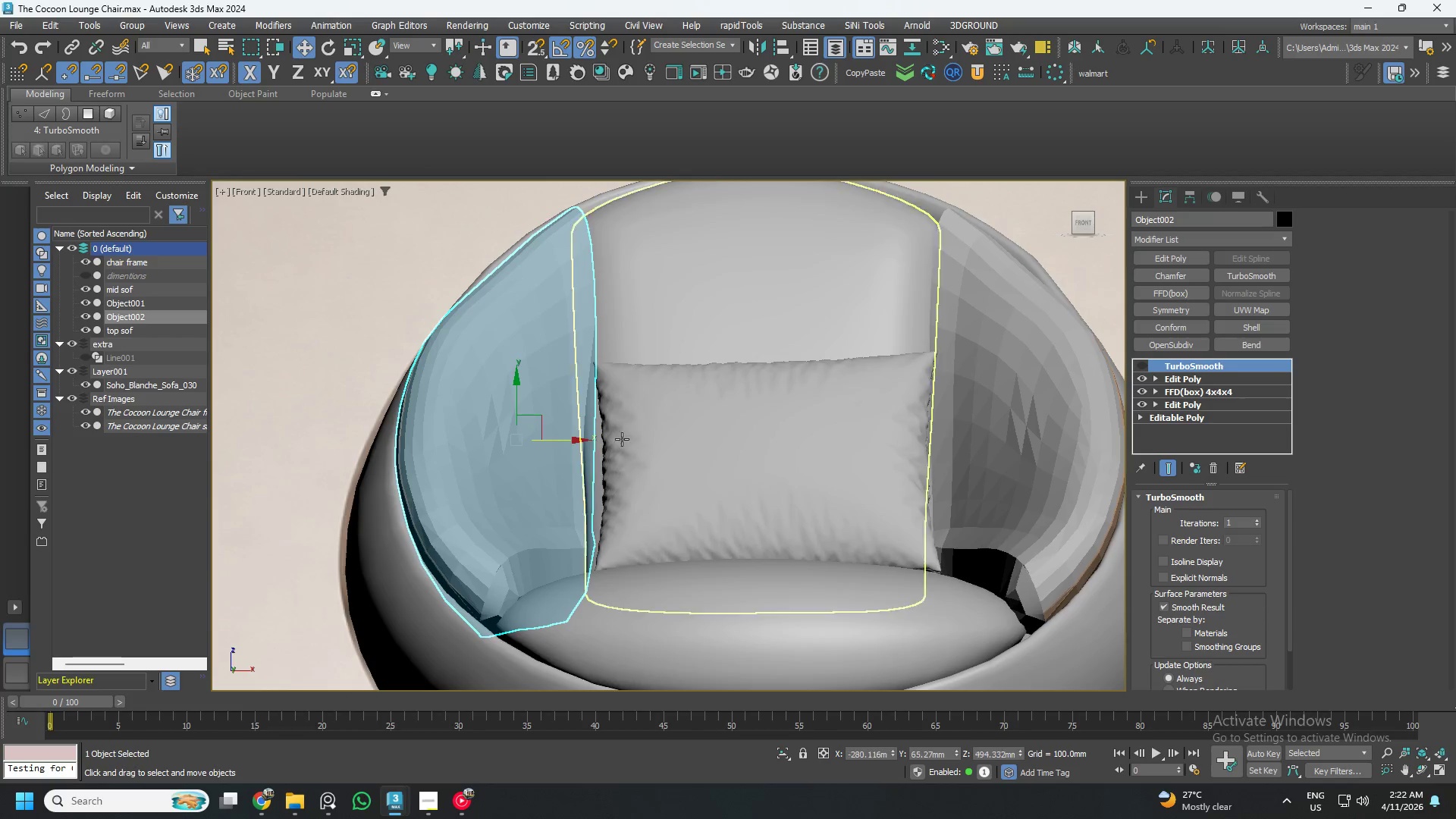 
hold_key(key=AltLeft, duration=1.5)
 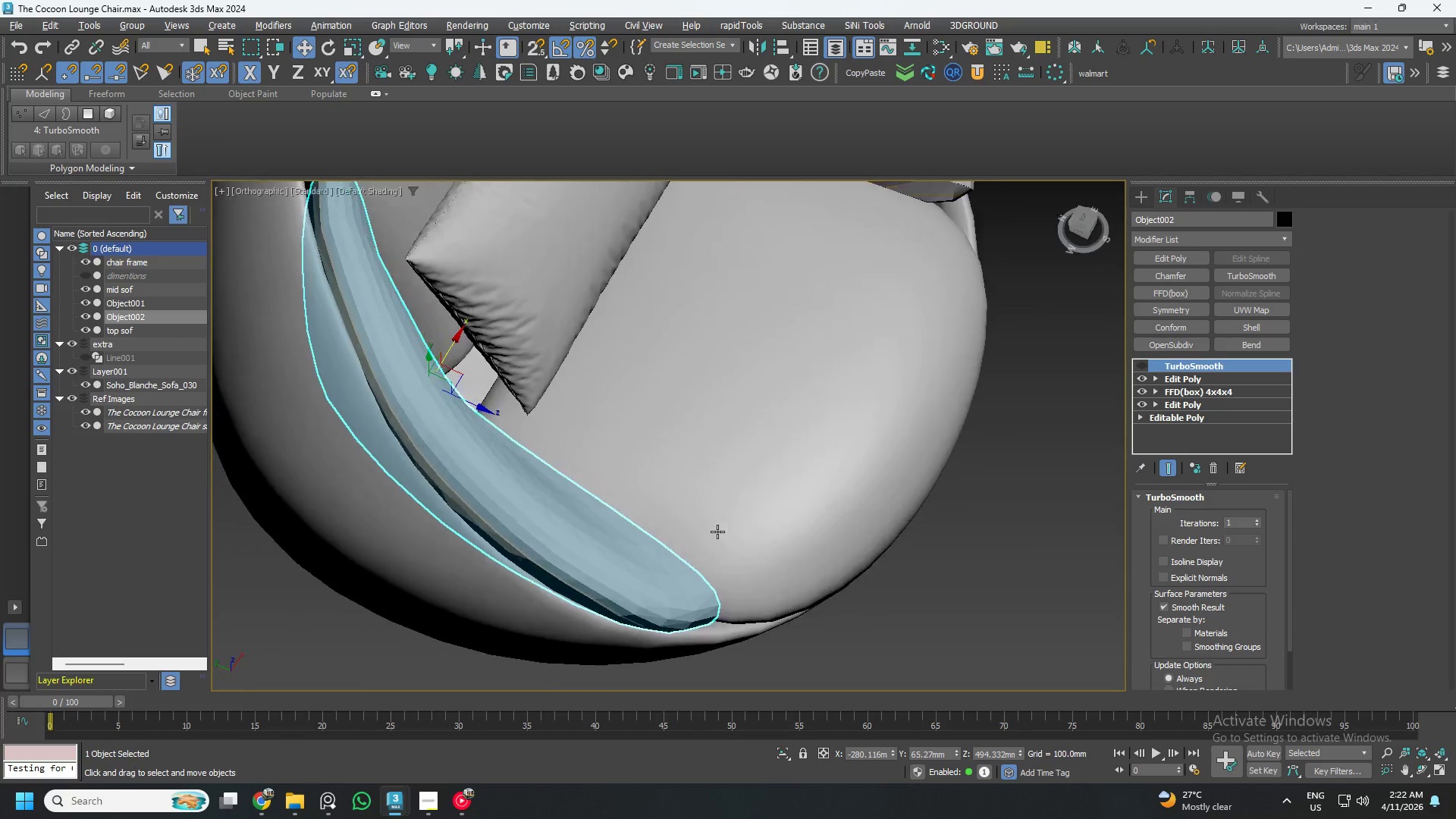 
key(Alt+AltLeft)
 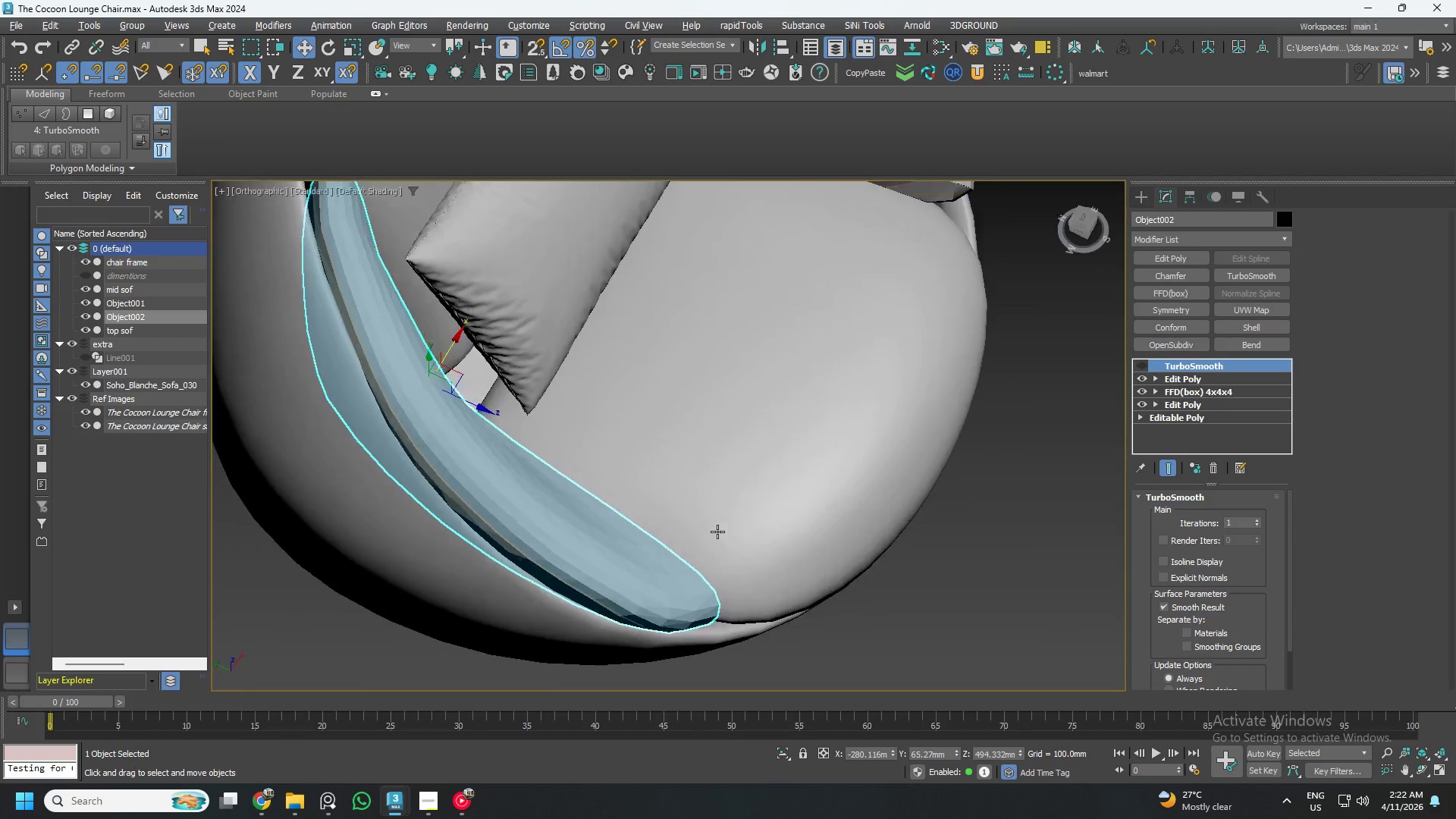 
key(Alt+AltLeft)
 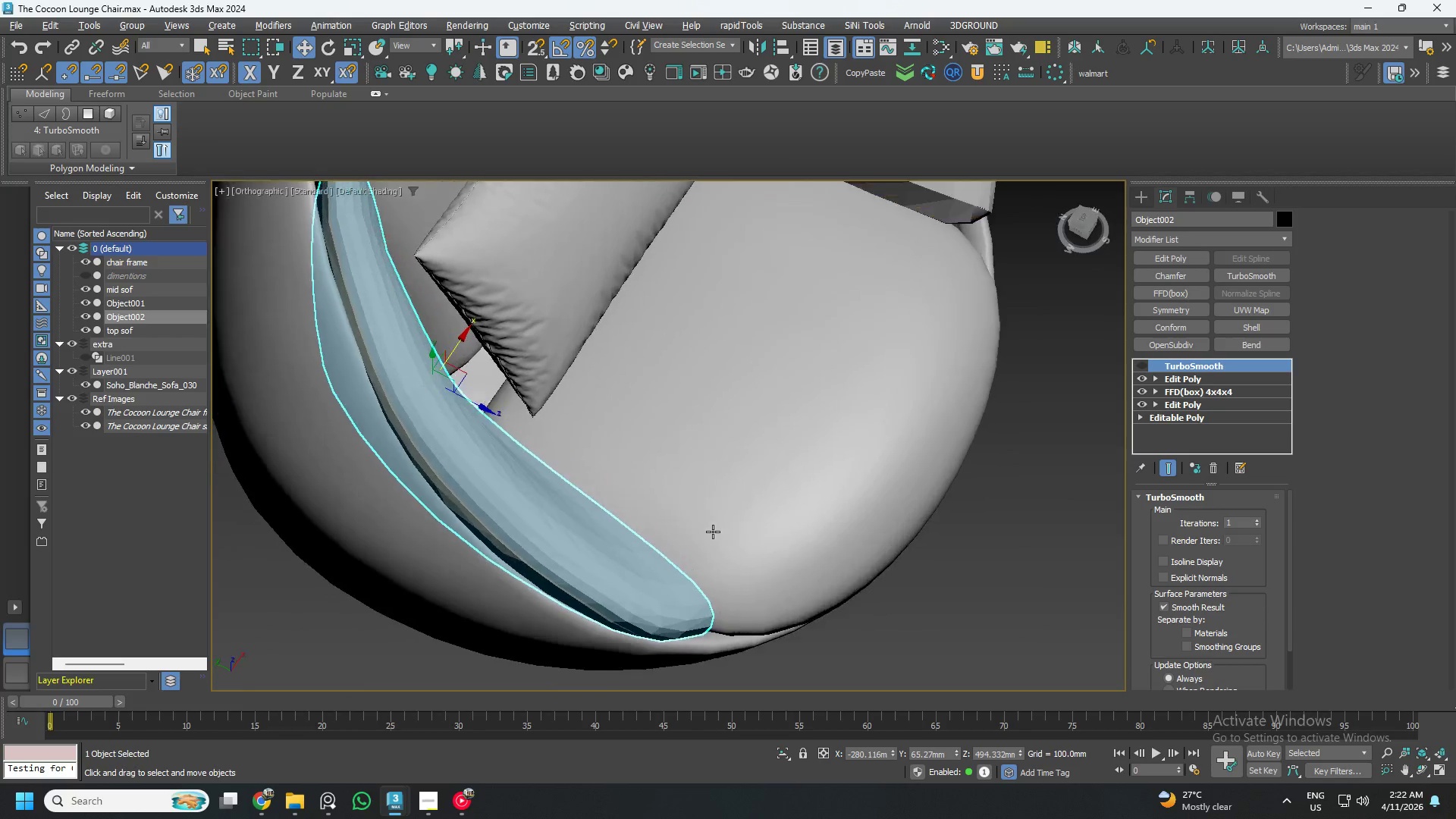 
key(Alt+AltLeft)
 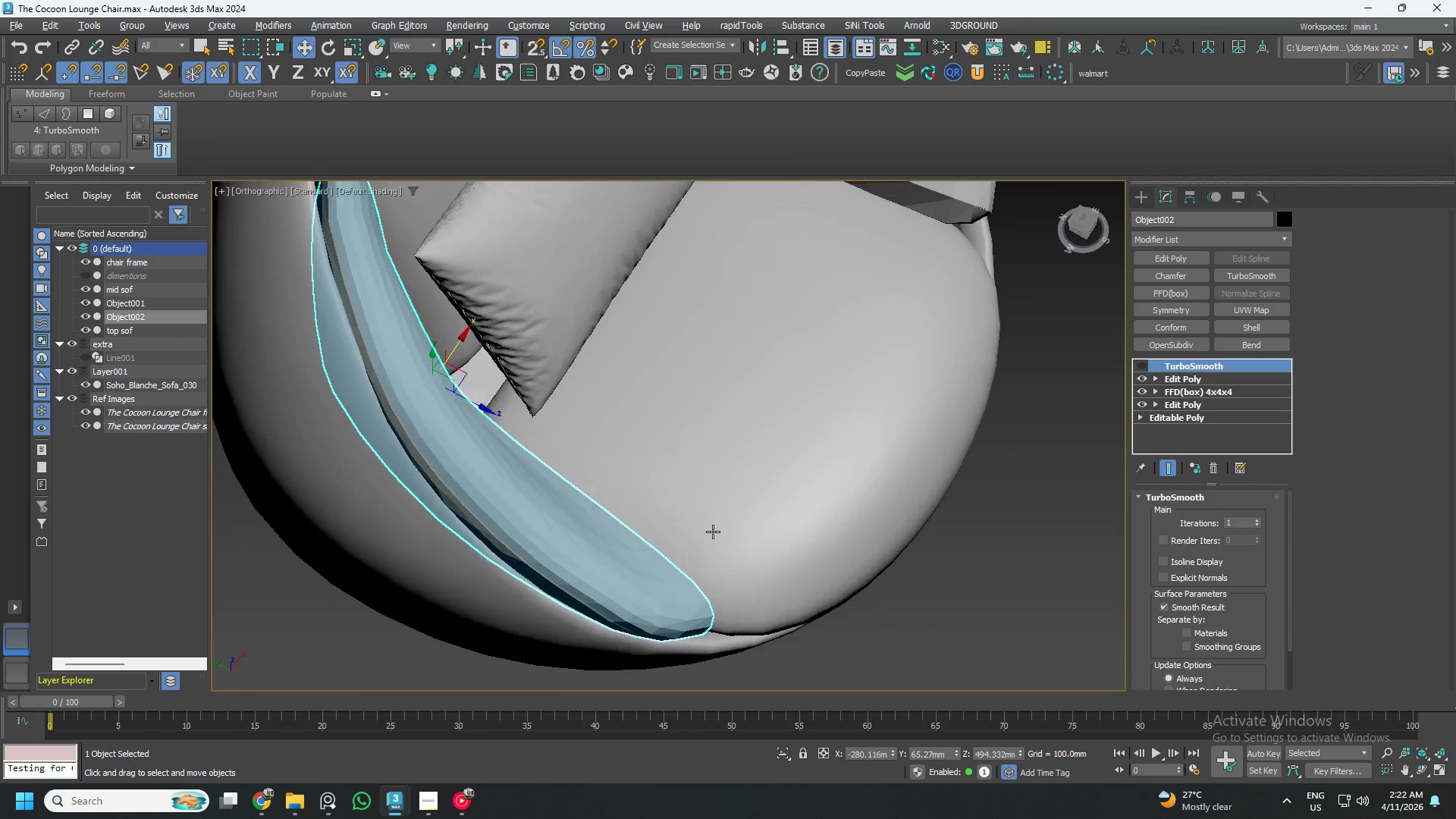 
key(Alt+AltLeft)
 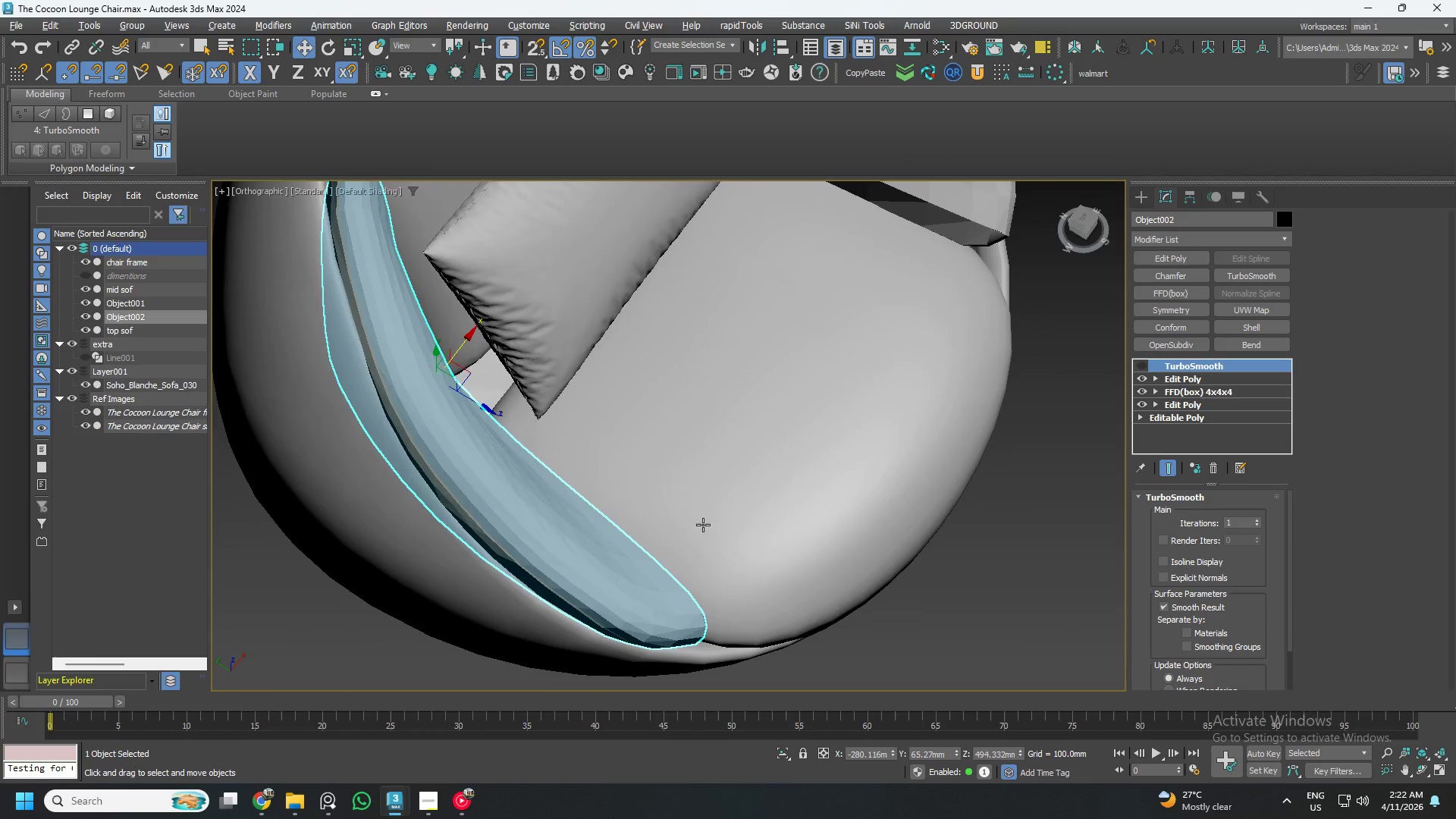 
key(Alt+AltLeft)
 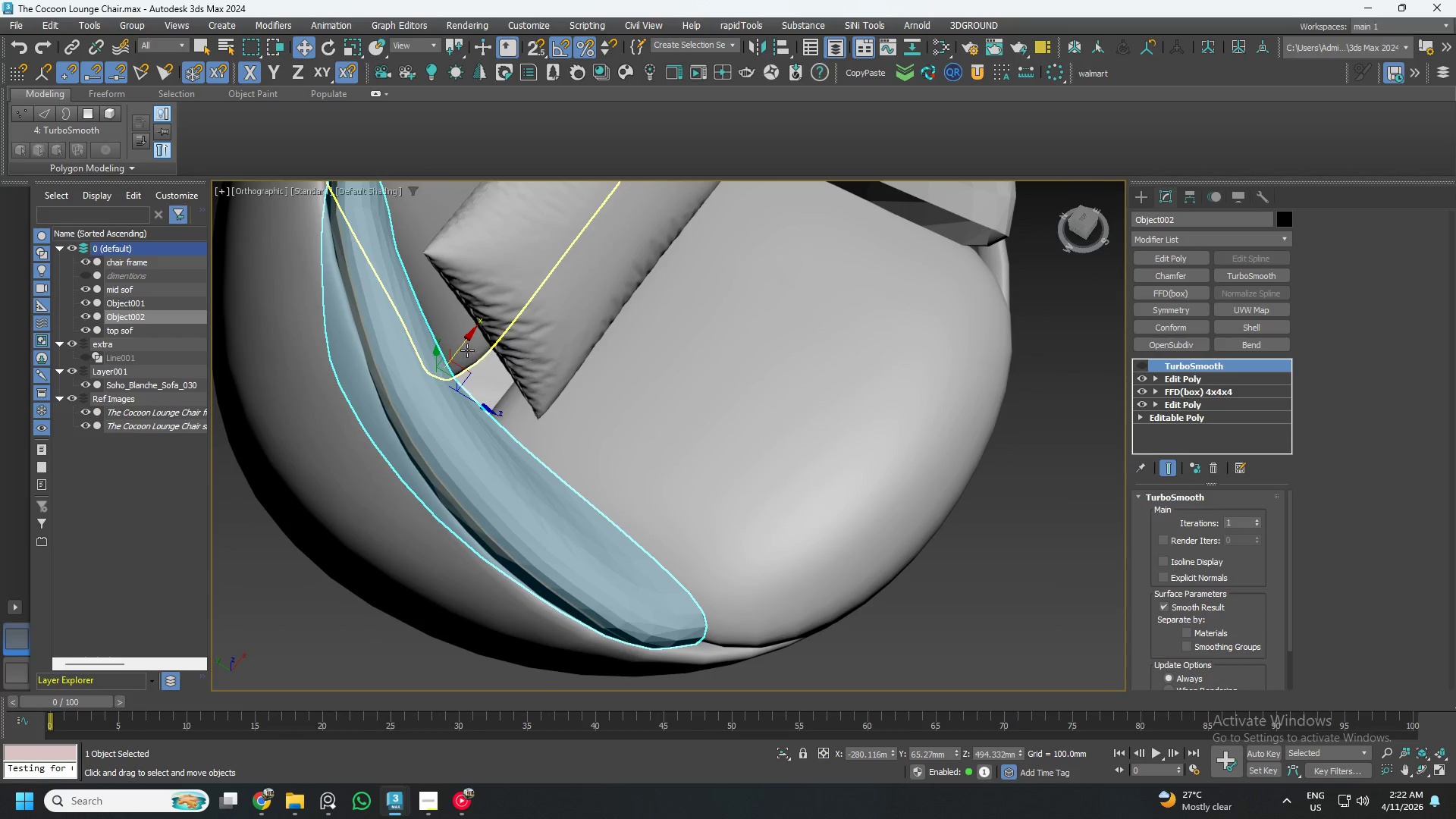 
left_click_drag(start_coordinate=[463, 347], to_coordinate=[472, 346])
 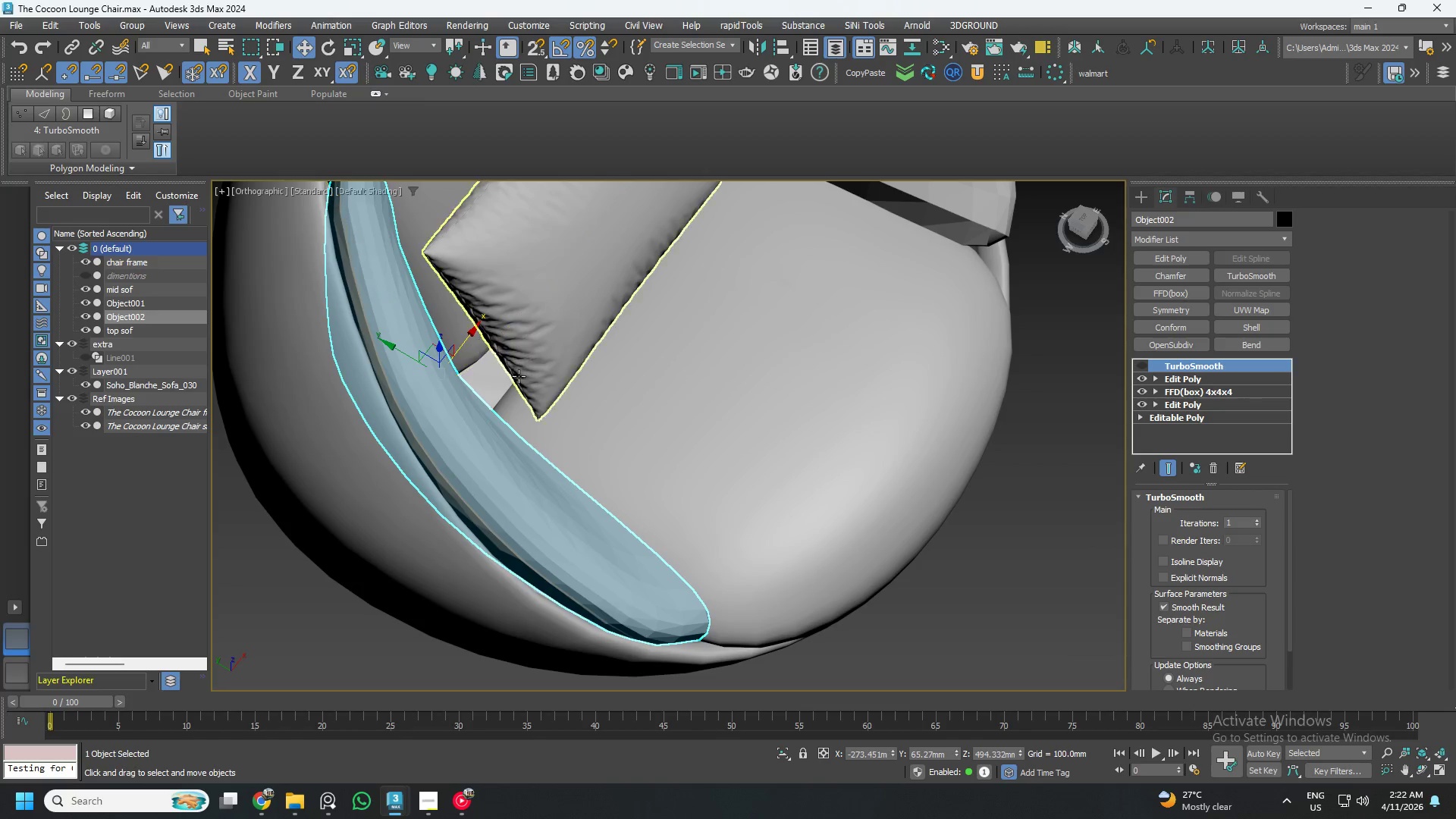 
key(Alt+AltLeft)
 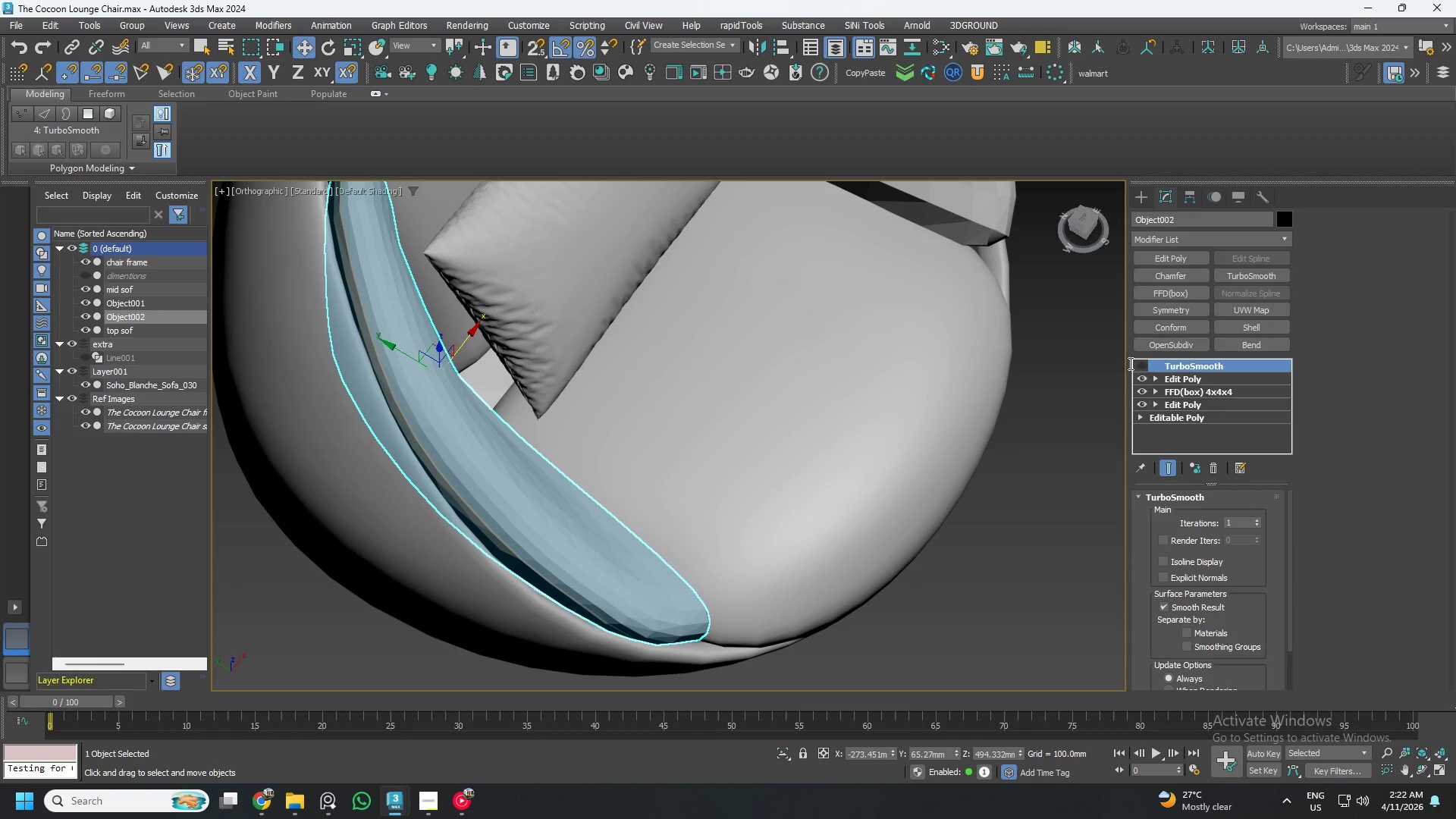 
left_click([1142, 361])
 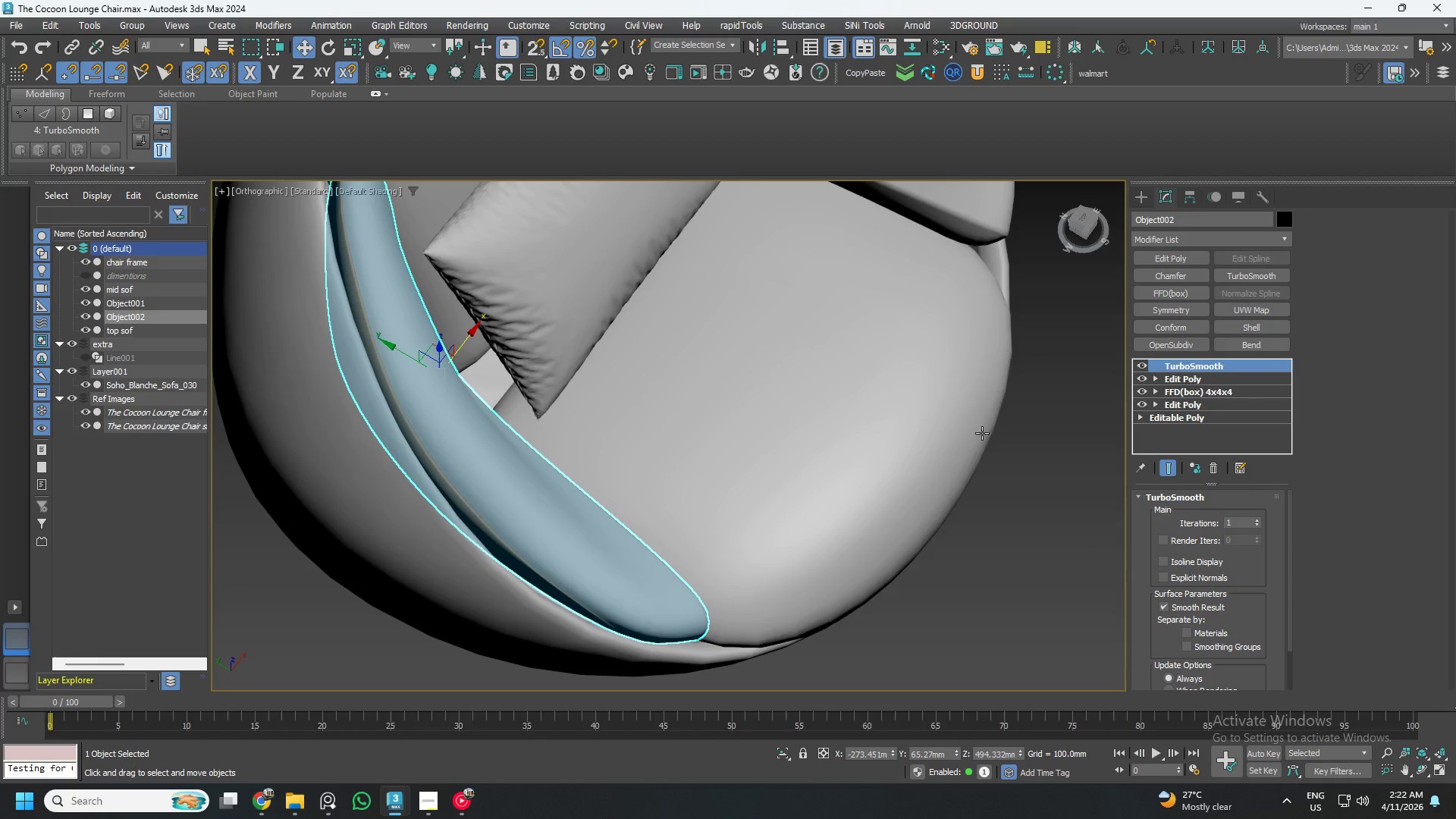 
hold_key(key=AltLeft, duration=0.7)
 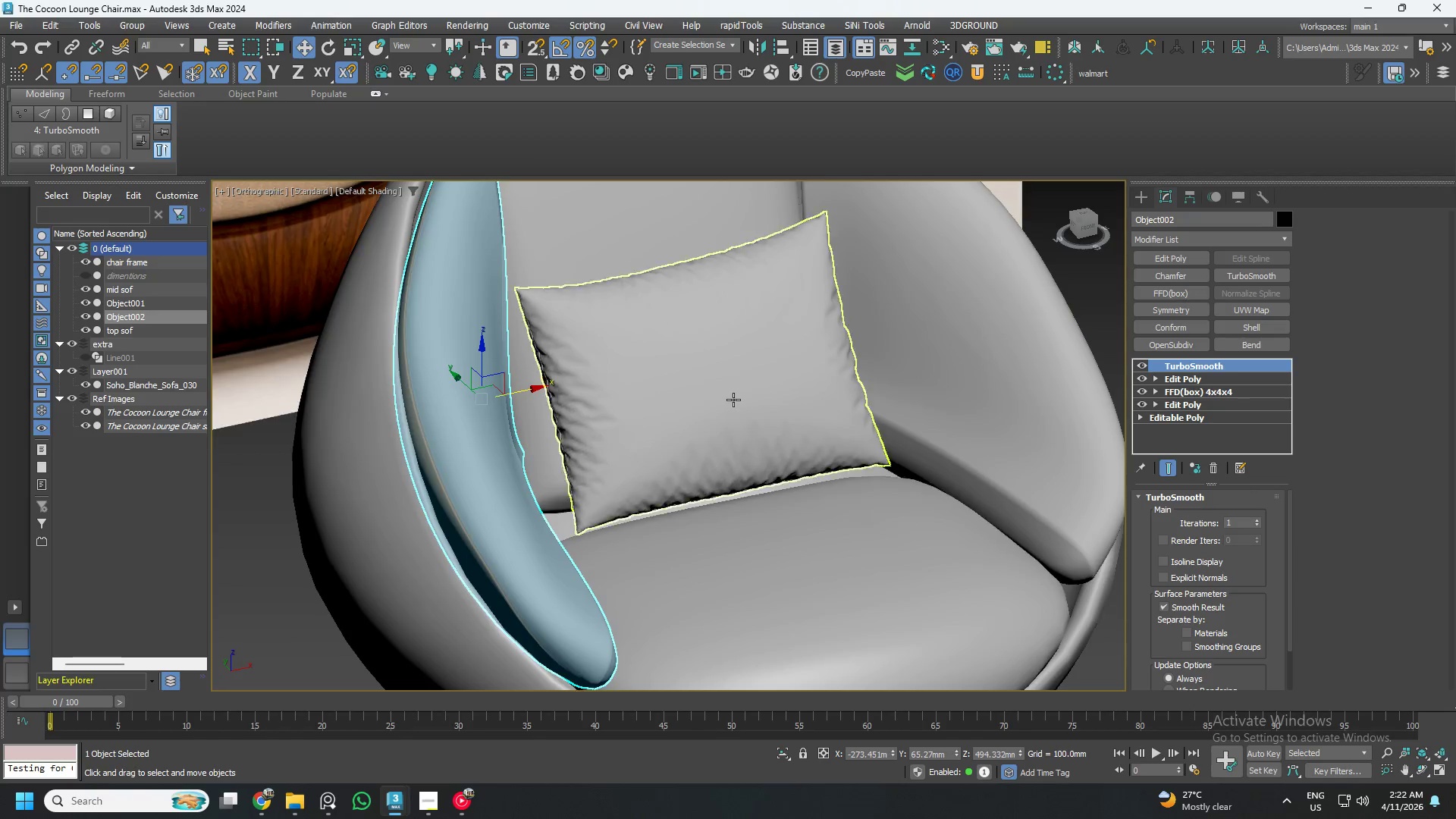 
hold_key(key=AltLeft, duration=1.5)
 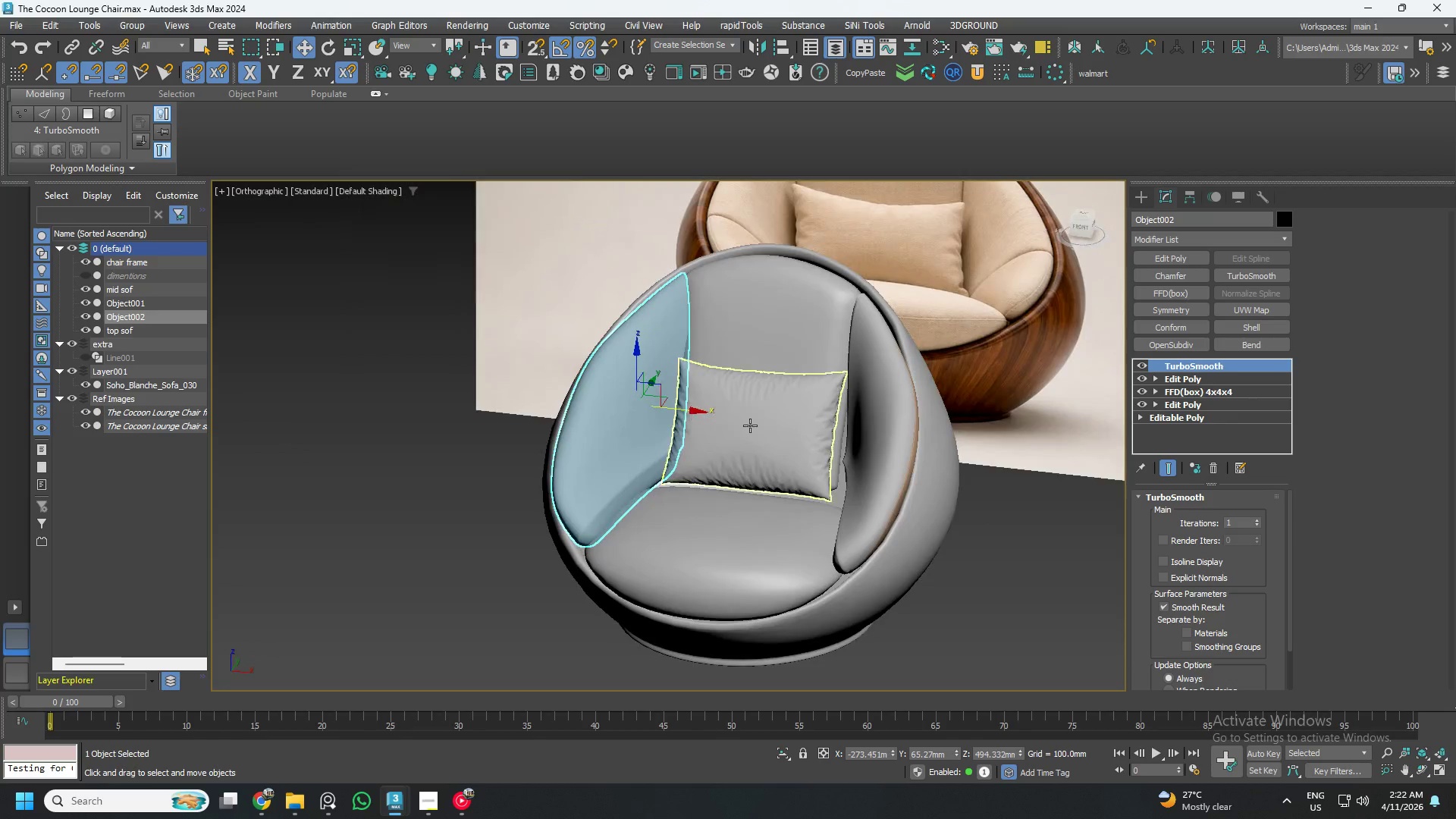 
scroll: coordinate [733, 400], scroll_direction: down, amount: 2.0
 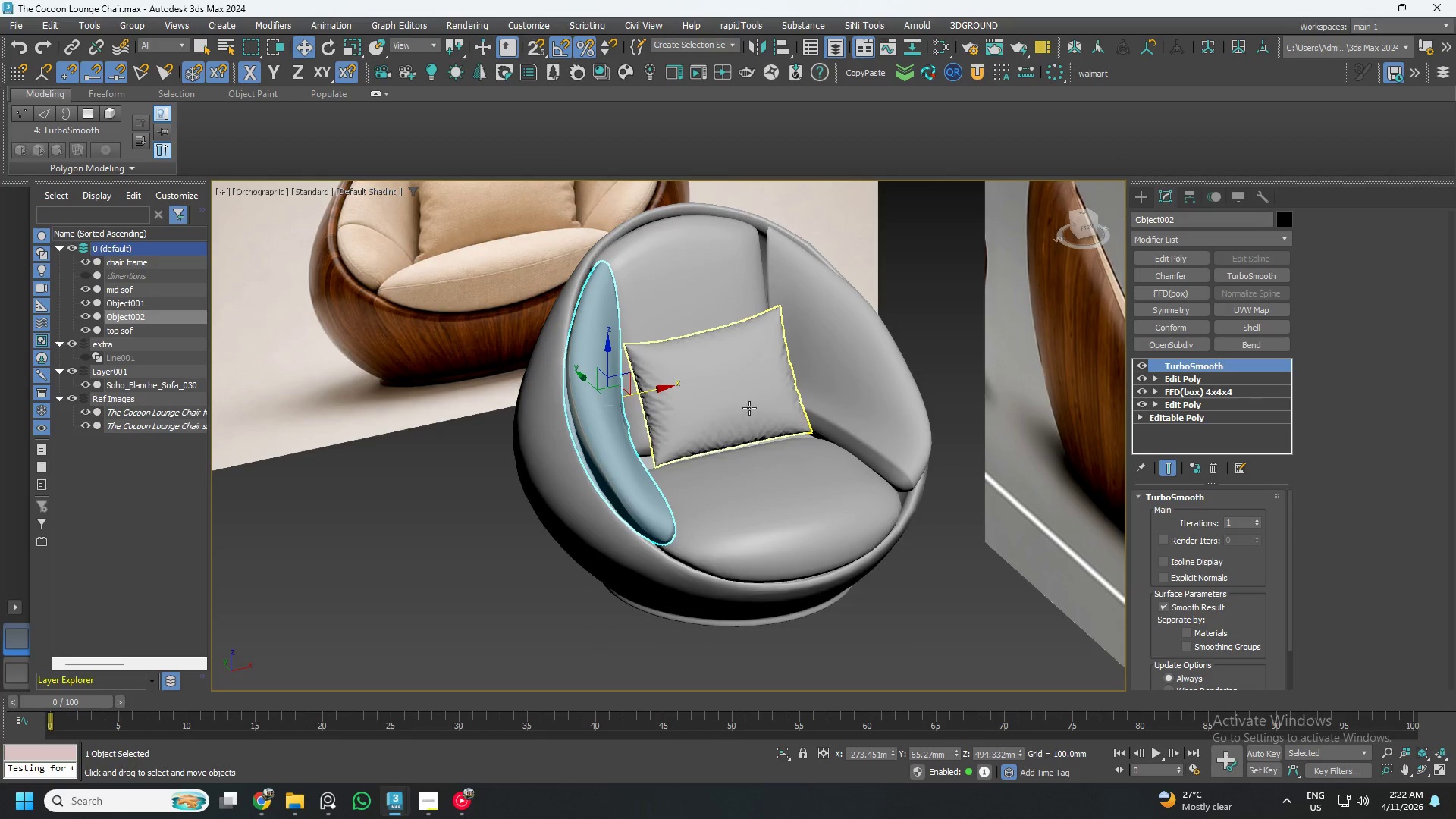 
hold_key(key=AltLeft, duration=0.44)
 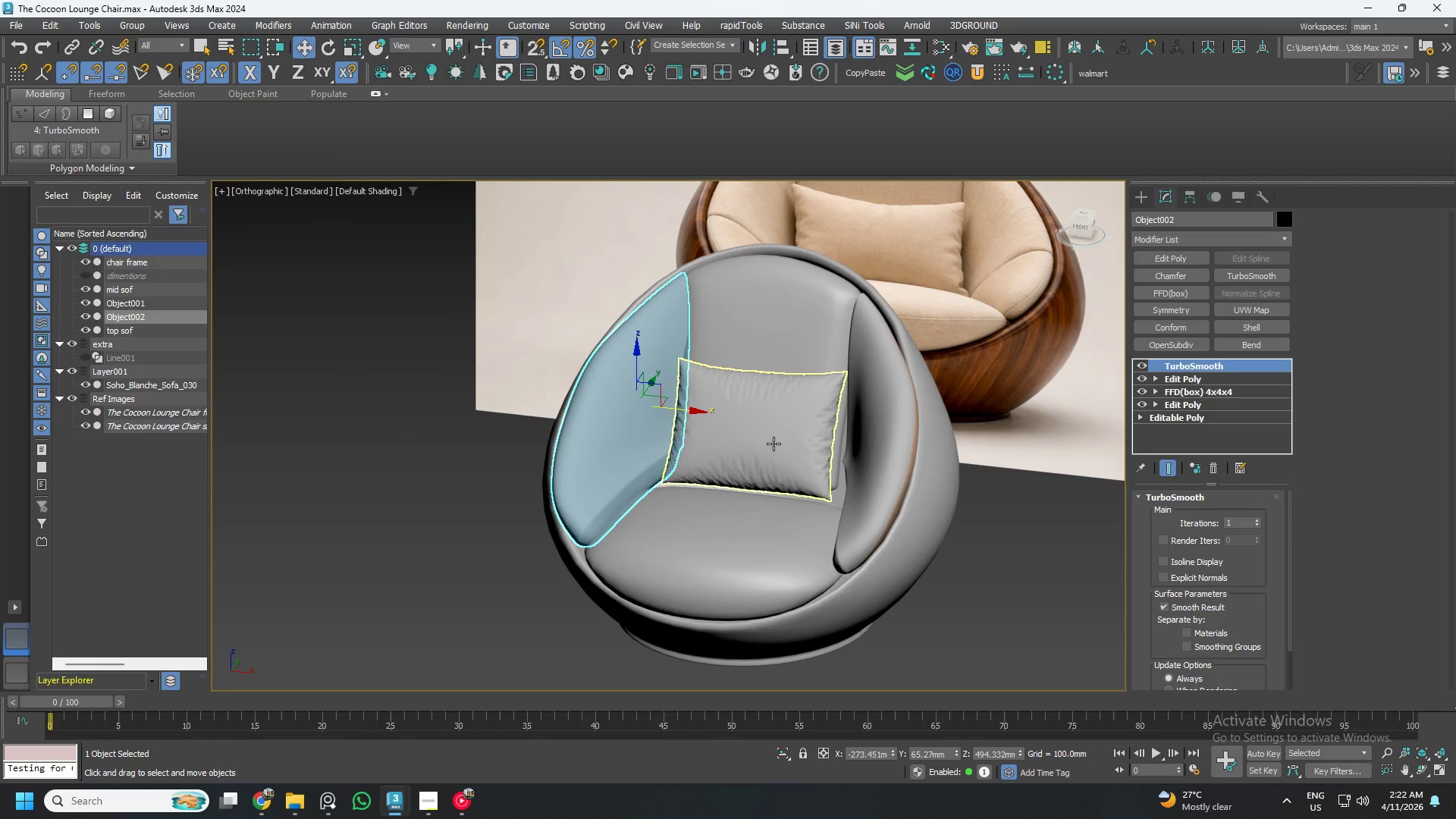 
hold_key(key=AltLeft, duration=0.48)
 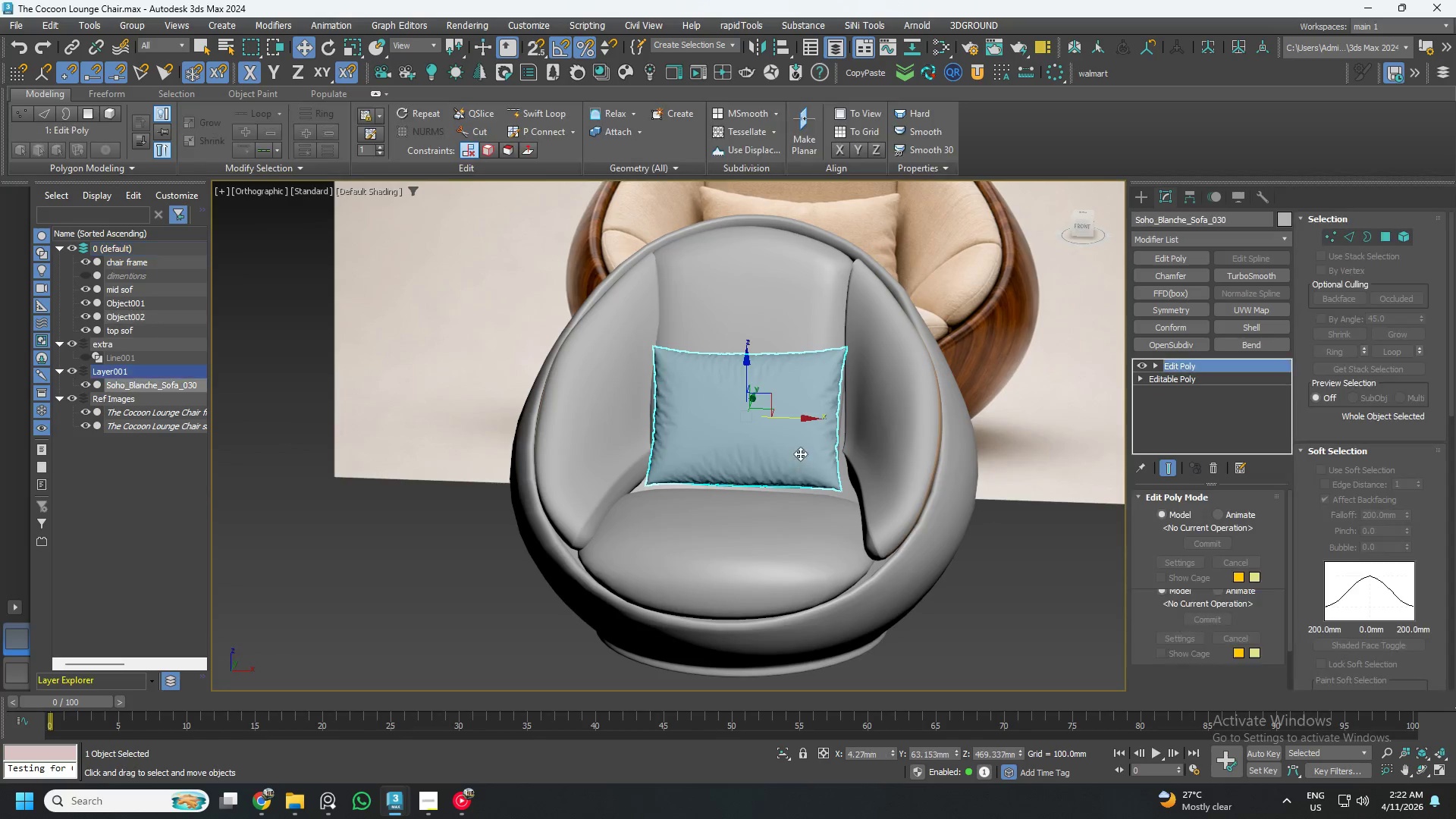 
left_click([799, 460])
 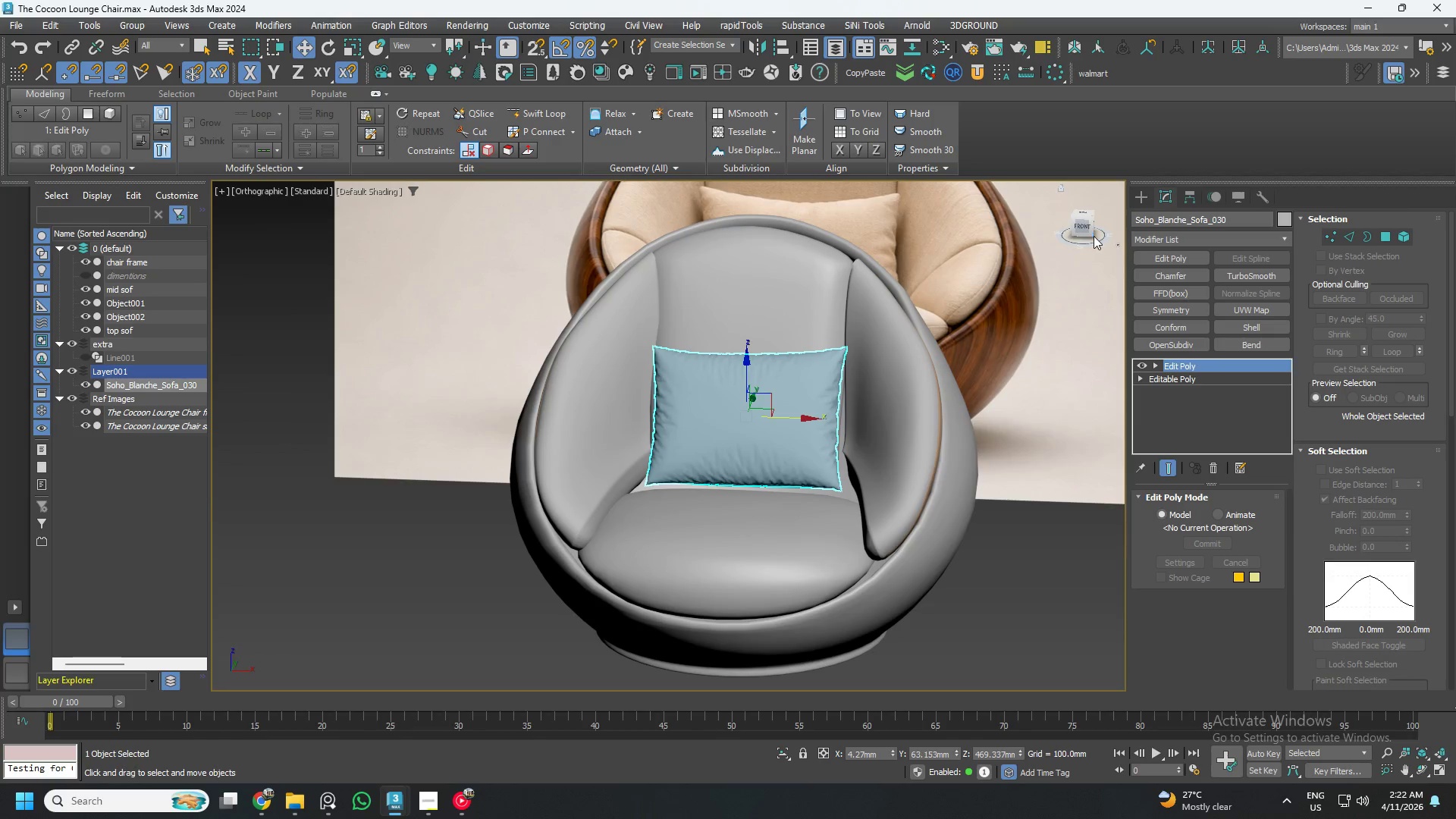 
scroll: coordinate [799, 460], scroll_direction: up, amount: 1.0
 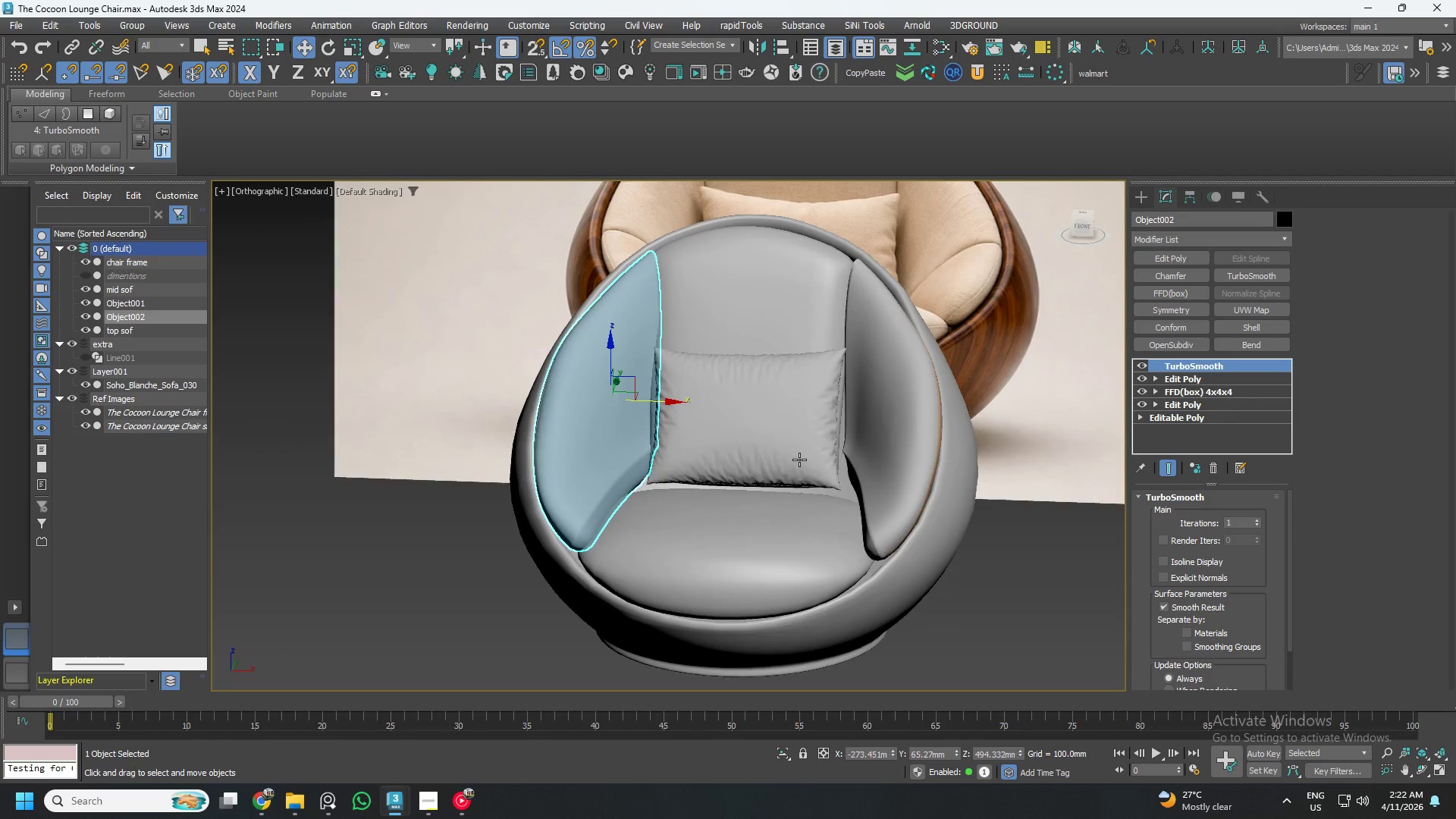 
left_click([1087, 226])
 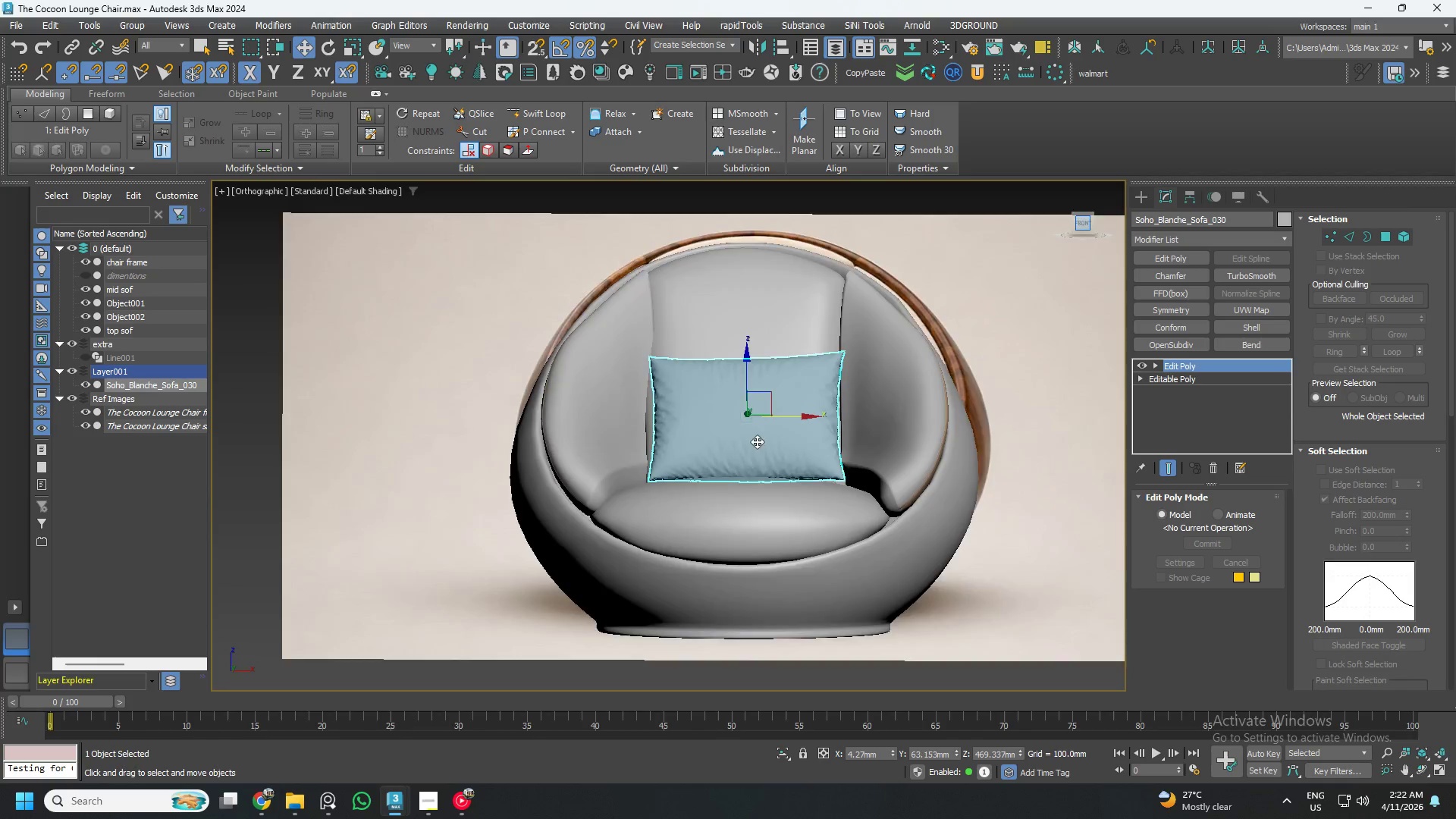 
scroll: coordinate [742, 466], scroll_direction: up, amount: 2.0
 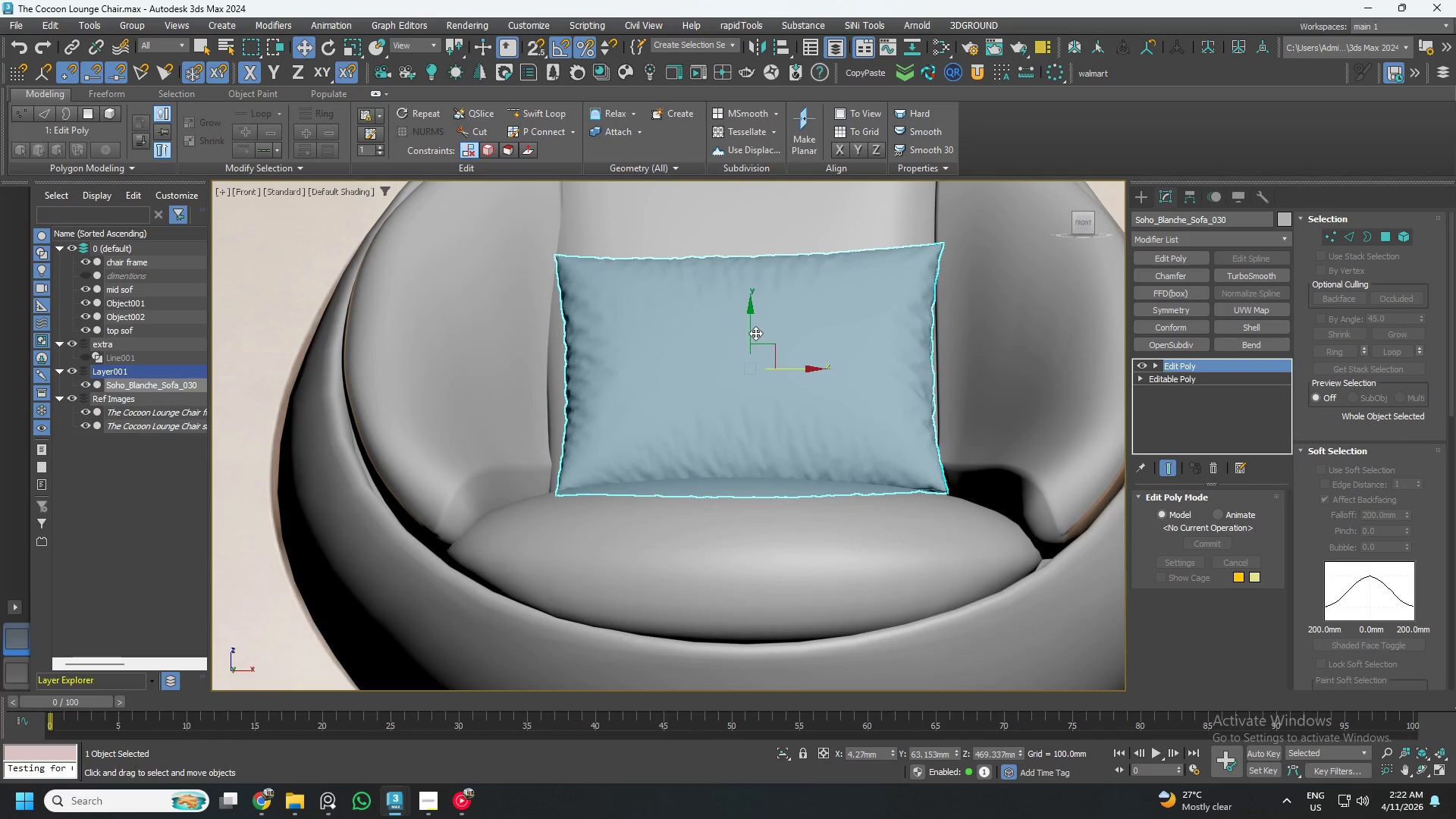 
left_click_drag(start_coordinate=[768, 342], to_coordinate=[764, 356])
 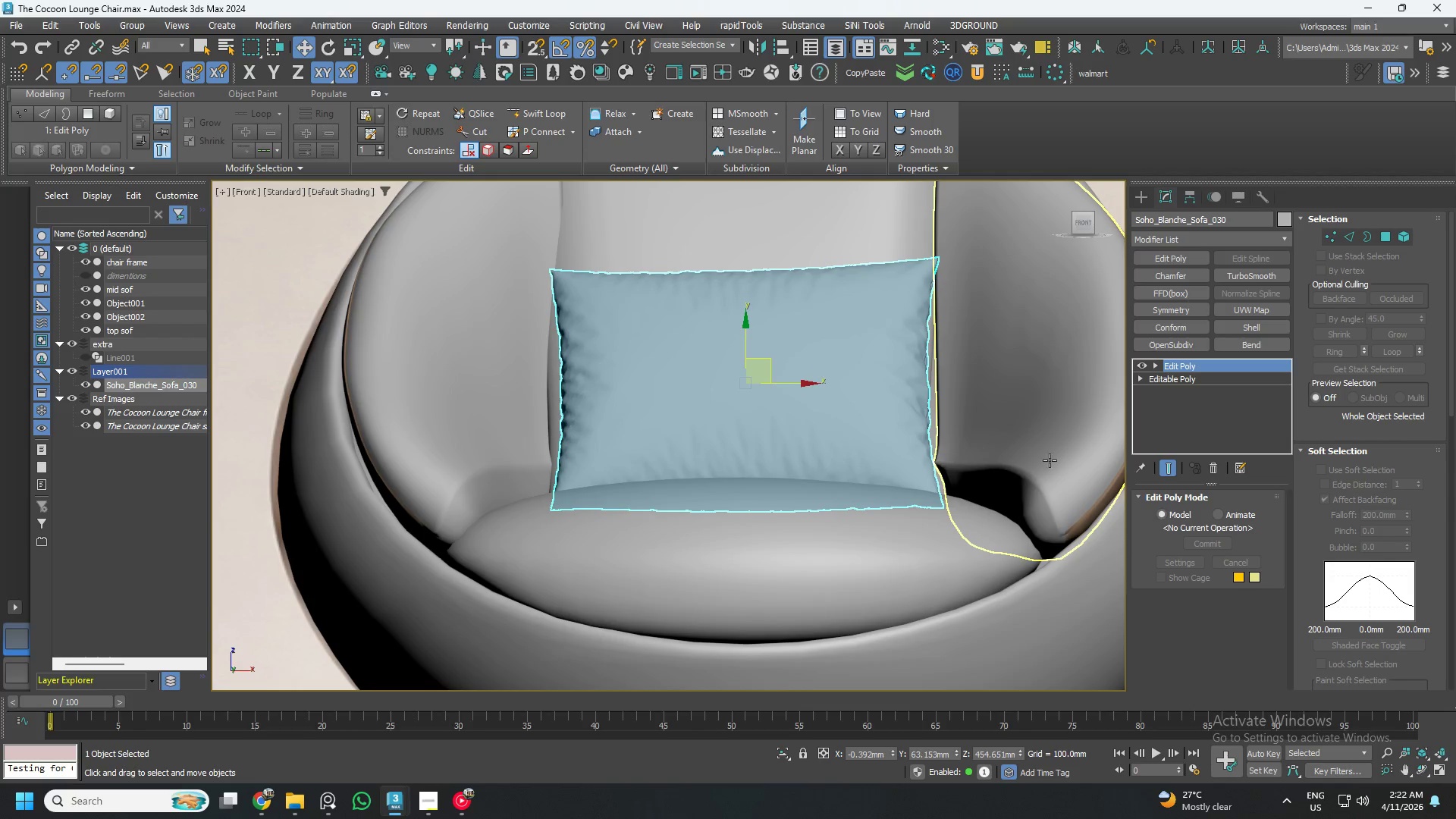 
left_click([1056, 460])
 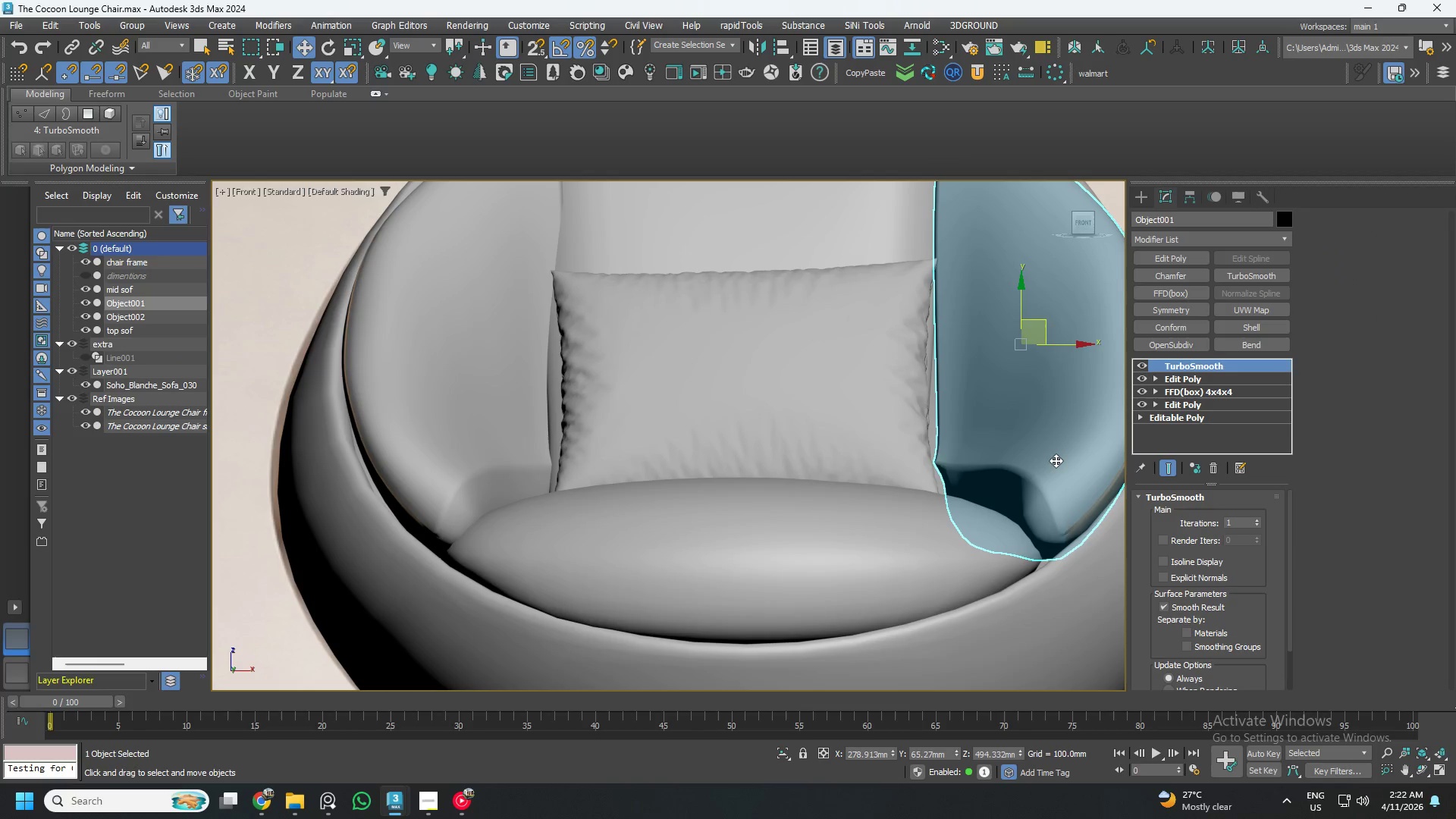 
key(F3)
 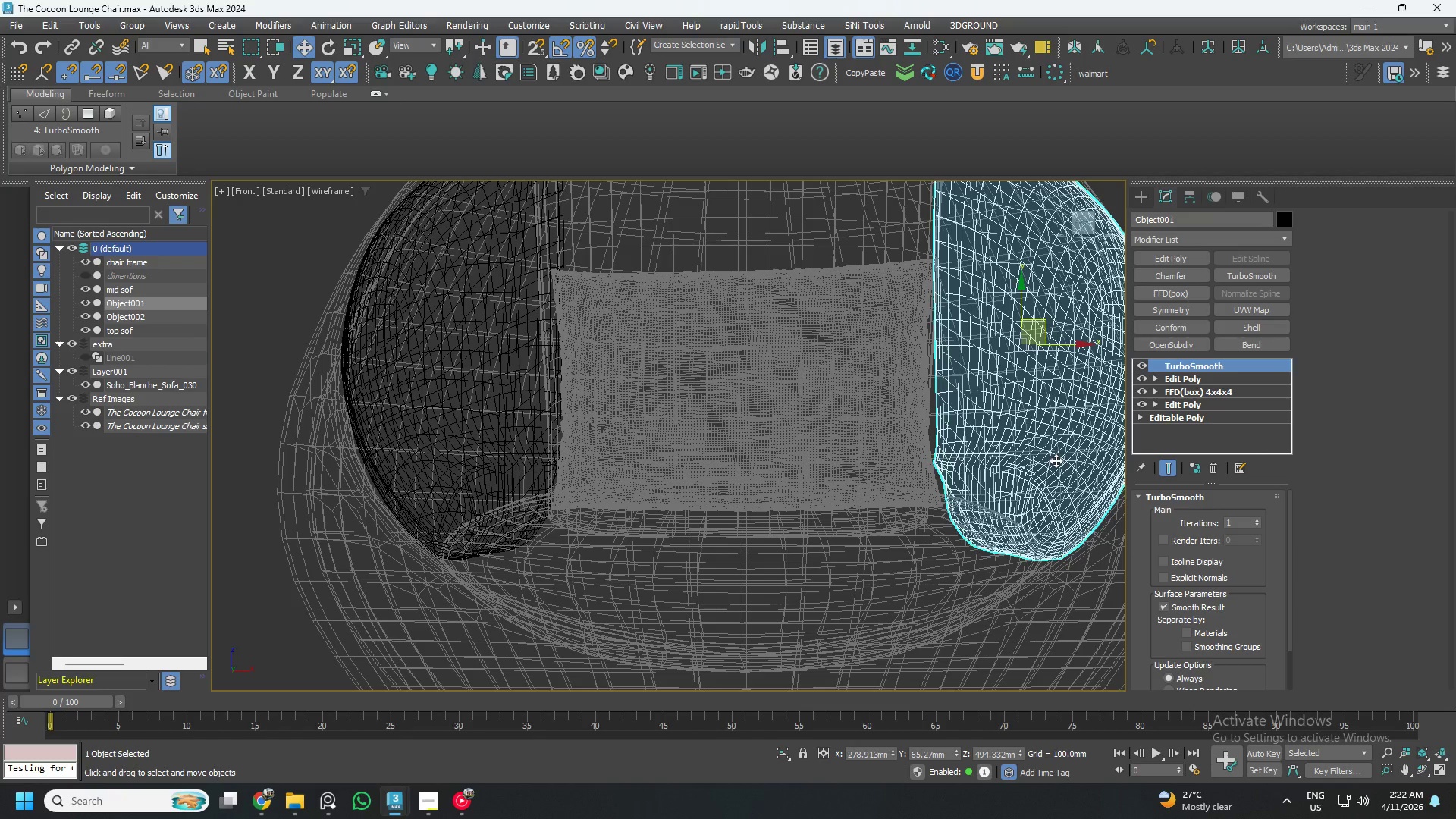 
key(F3)
 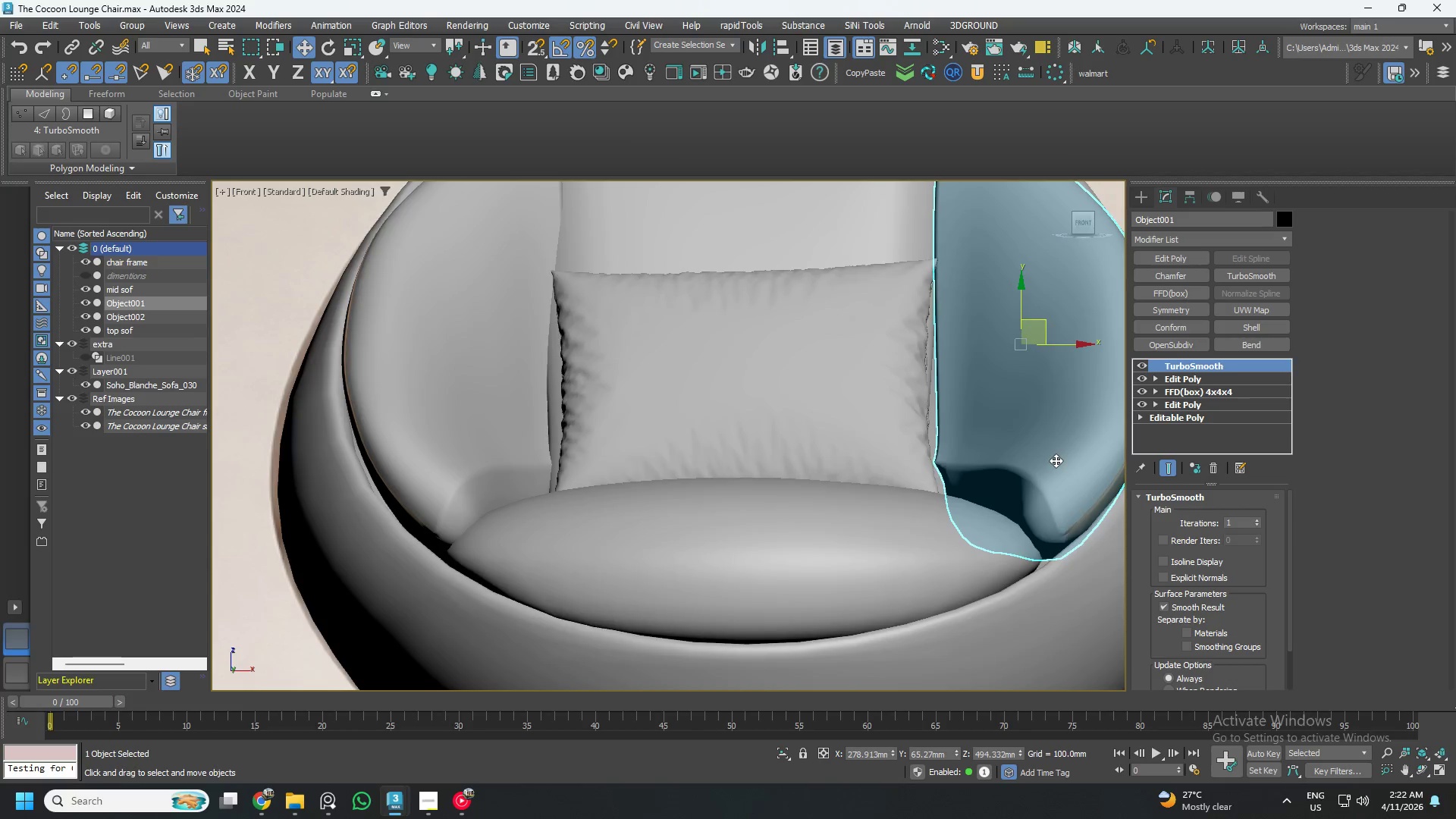 
key(F4)
 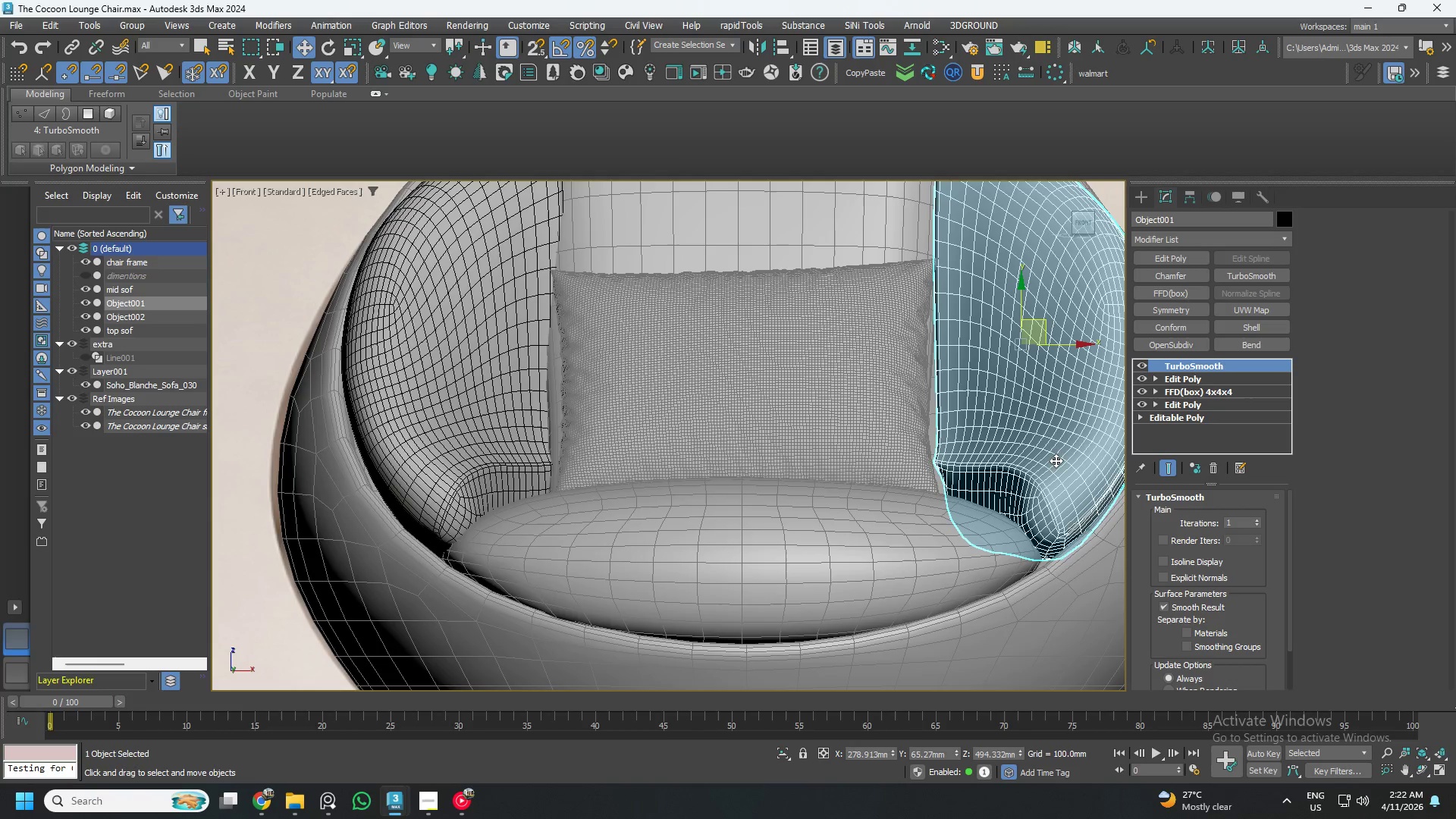 
key(Alt+O)
 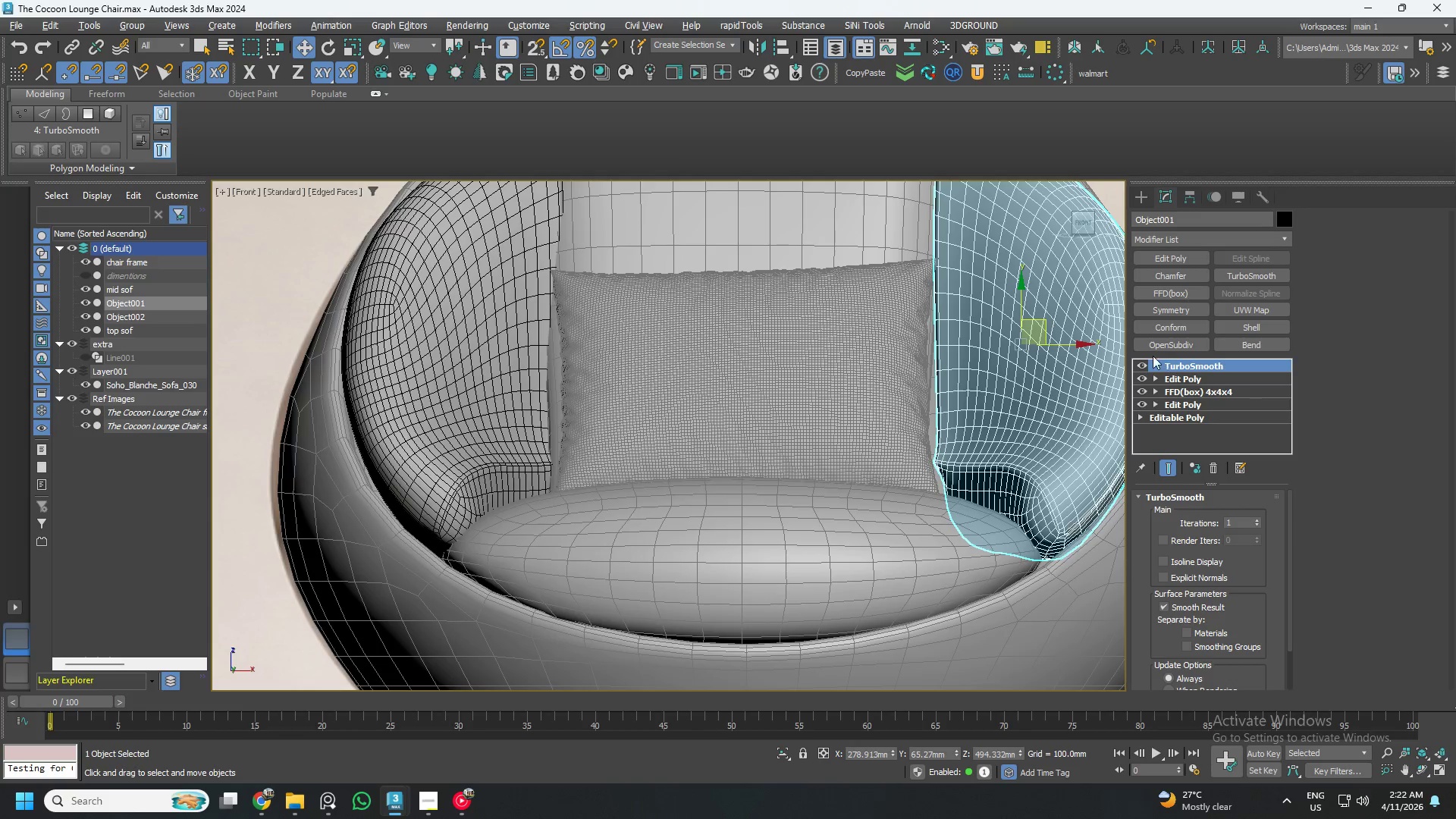 
left_click([1142, 359])
 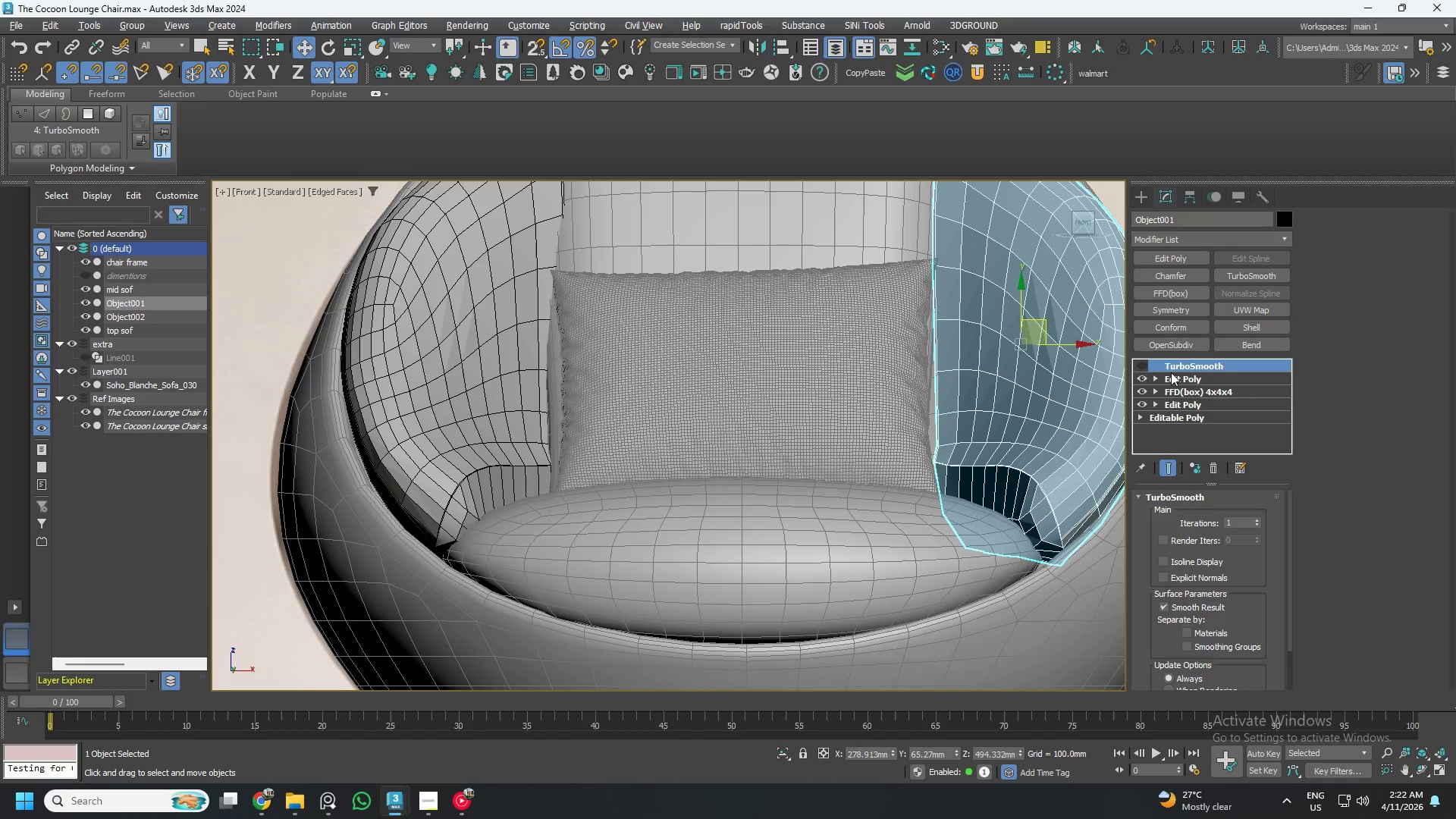 
left_click([1178, 378])
 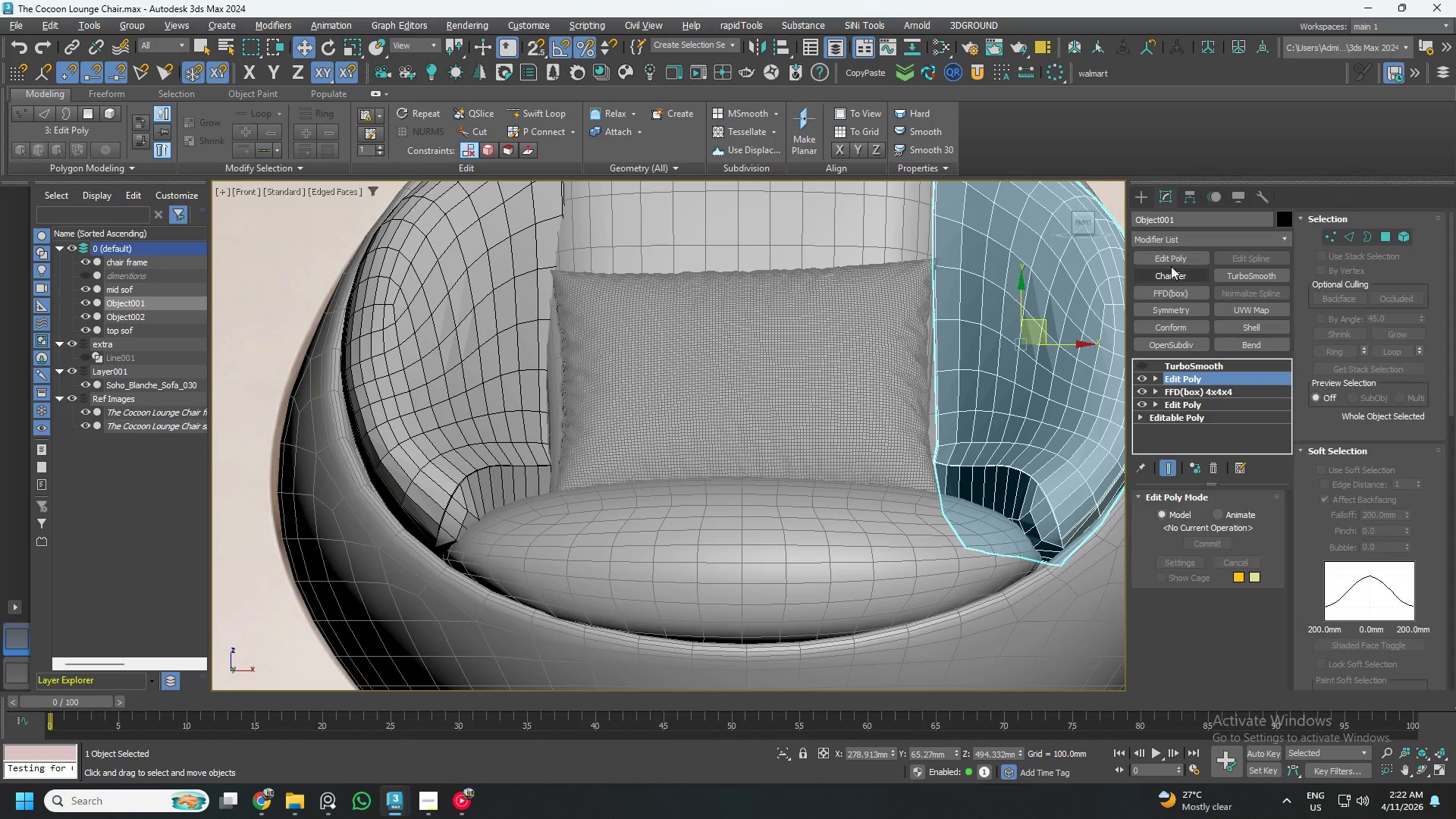 
left_click([1171, 260])
 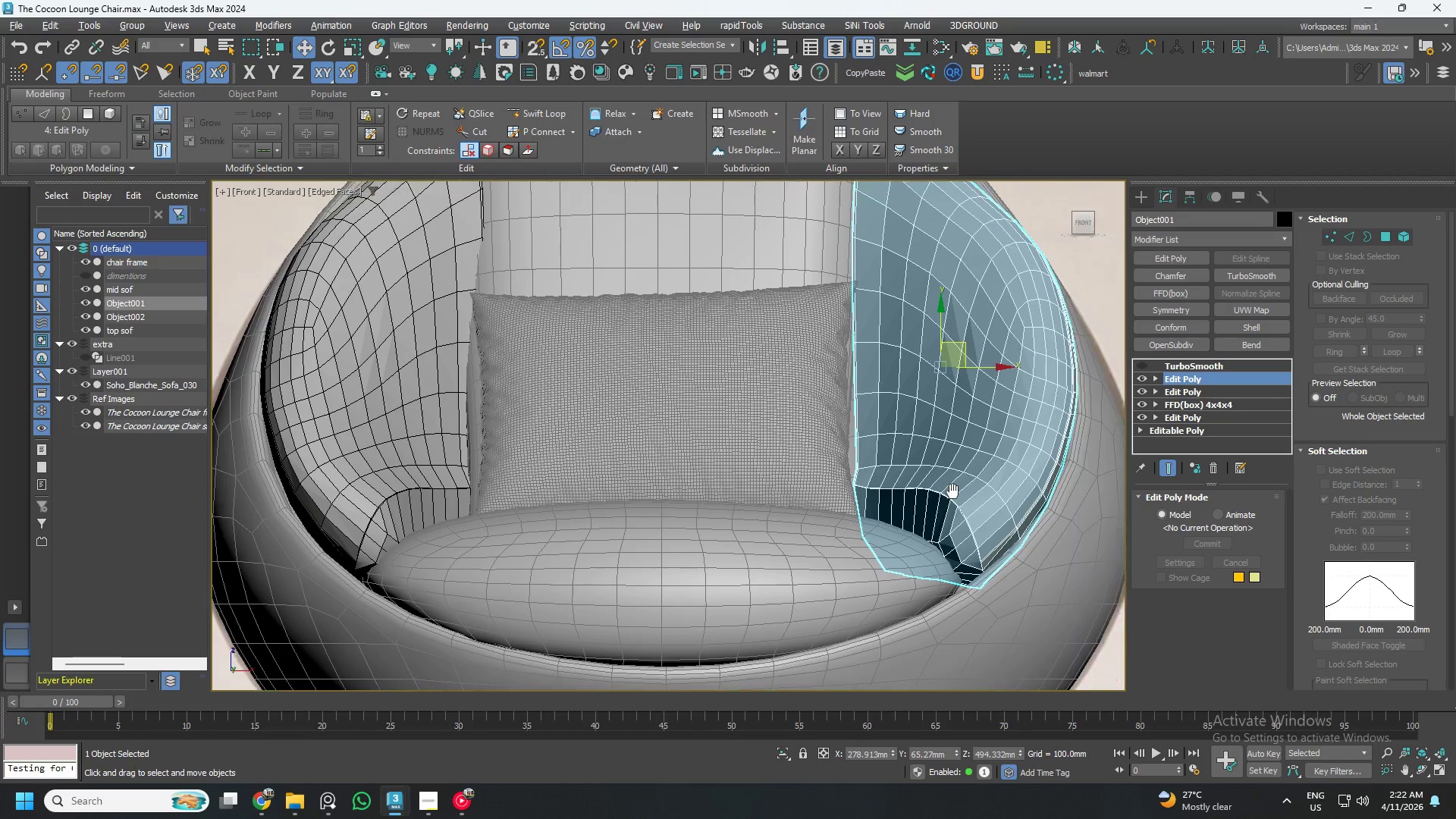 
key(1)
 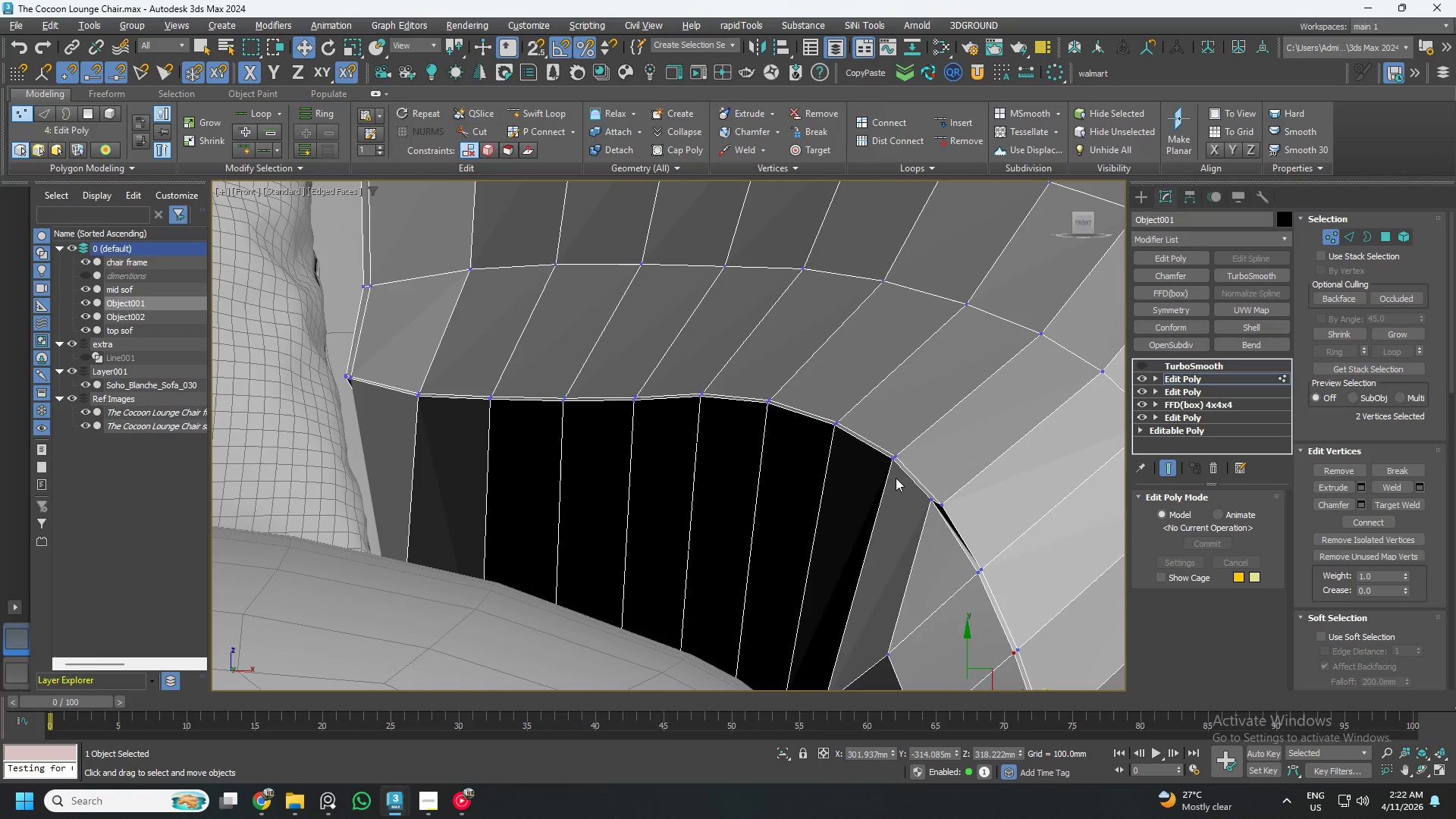 
scroll: coordinate [938, 517], scroll_direction: up, amount: 5.0
 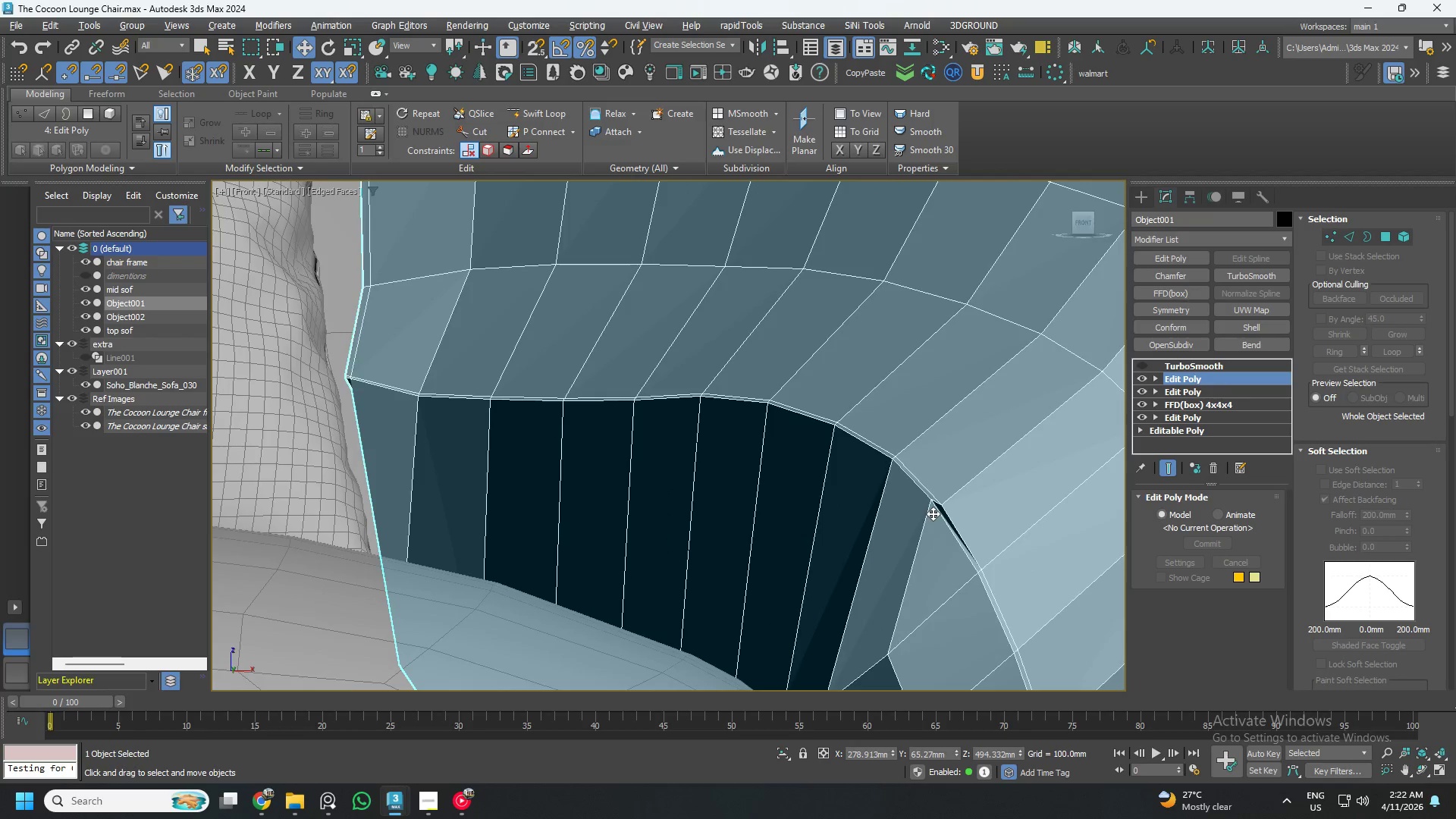 
key(2)
 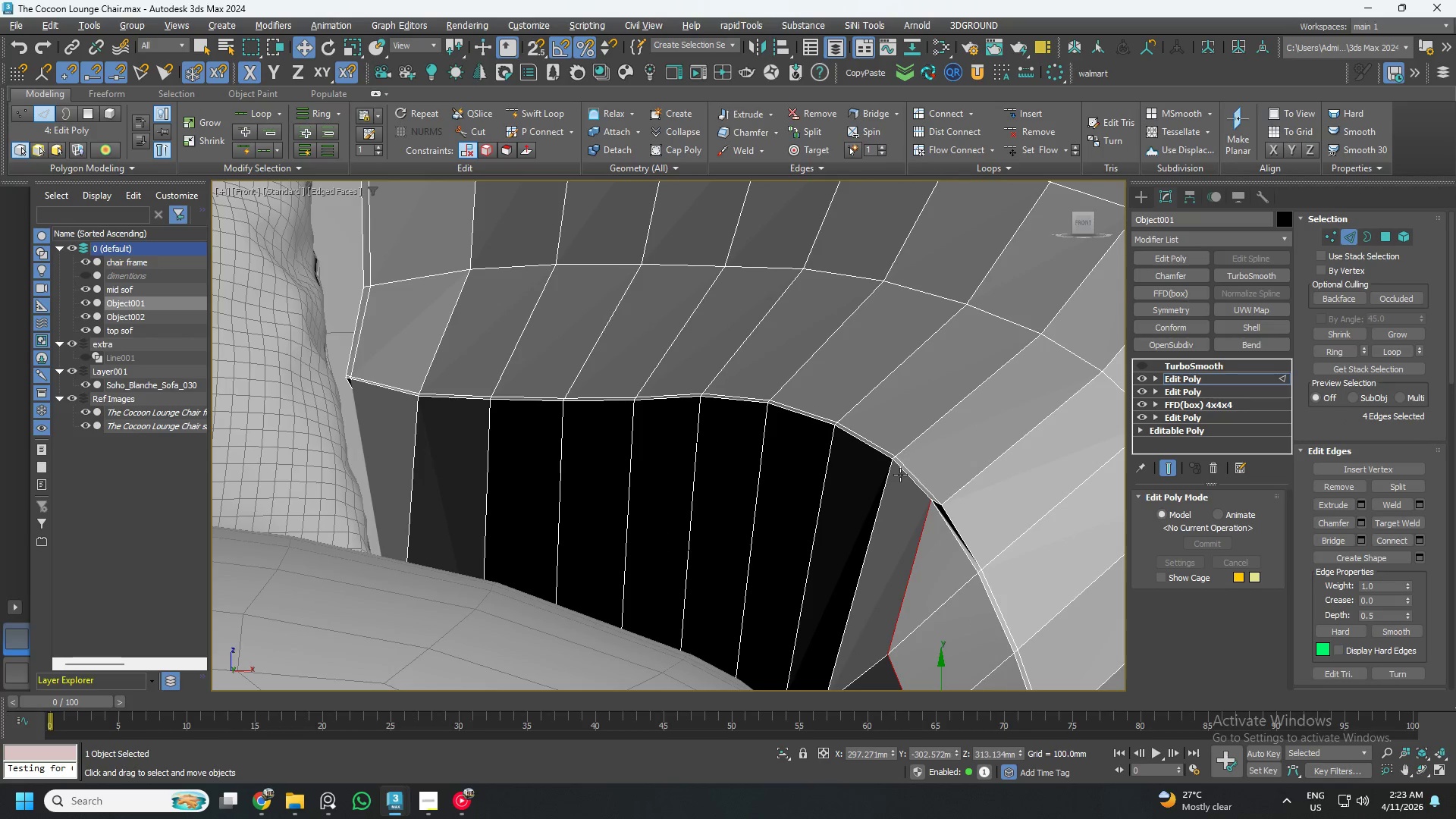 
double_click([900, 473])
 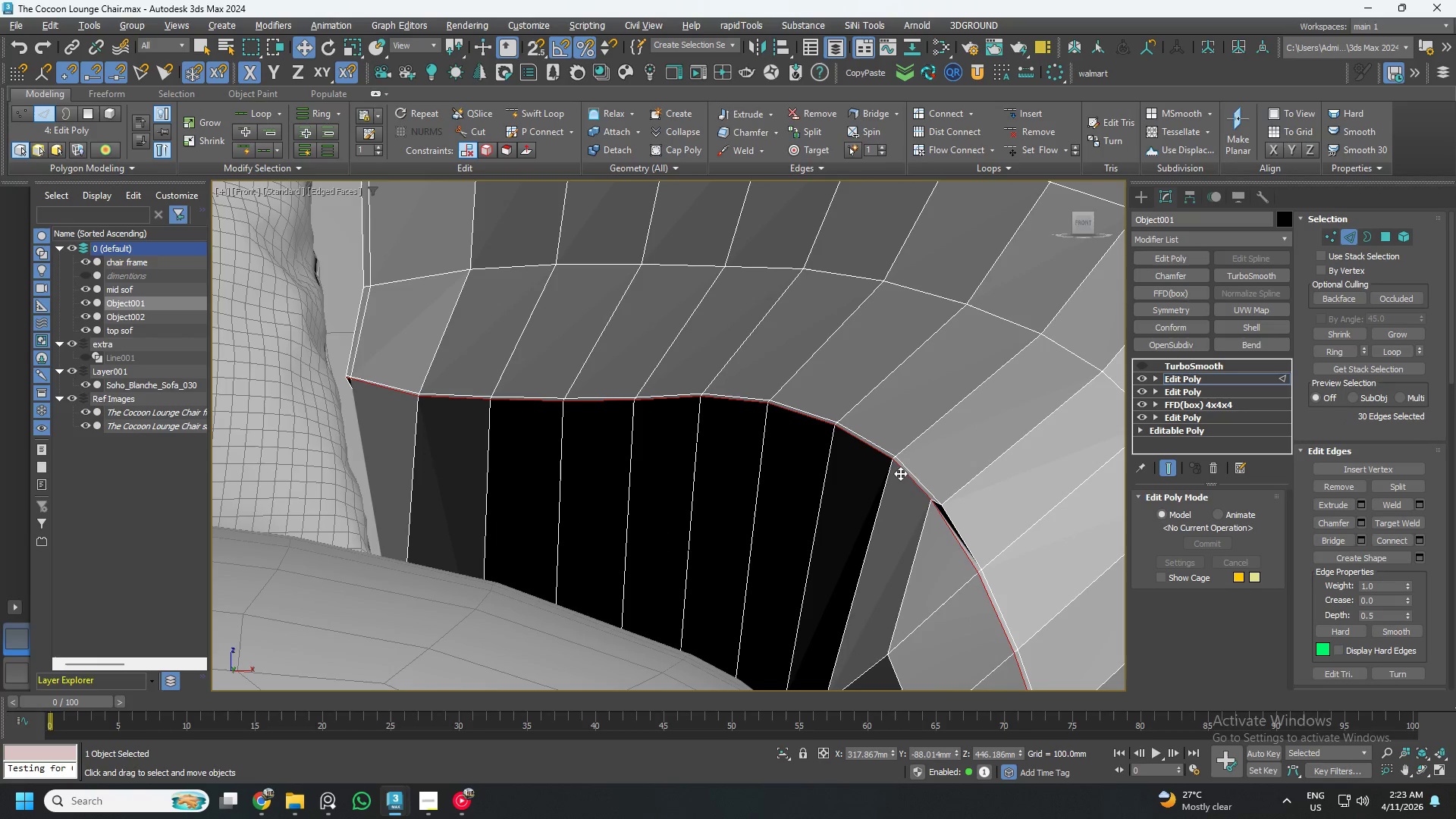 
key(Control+Backspace)
 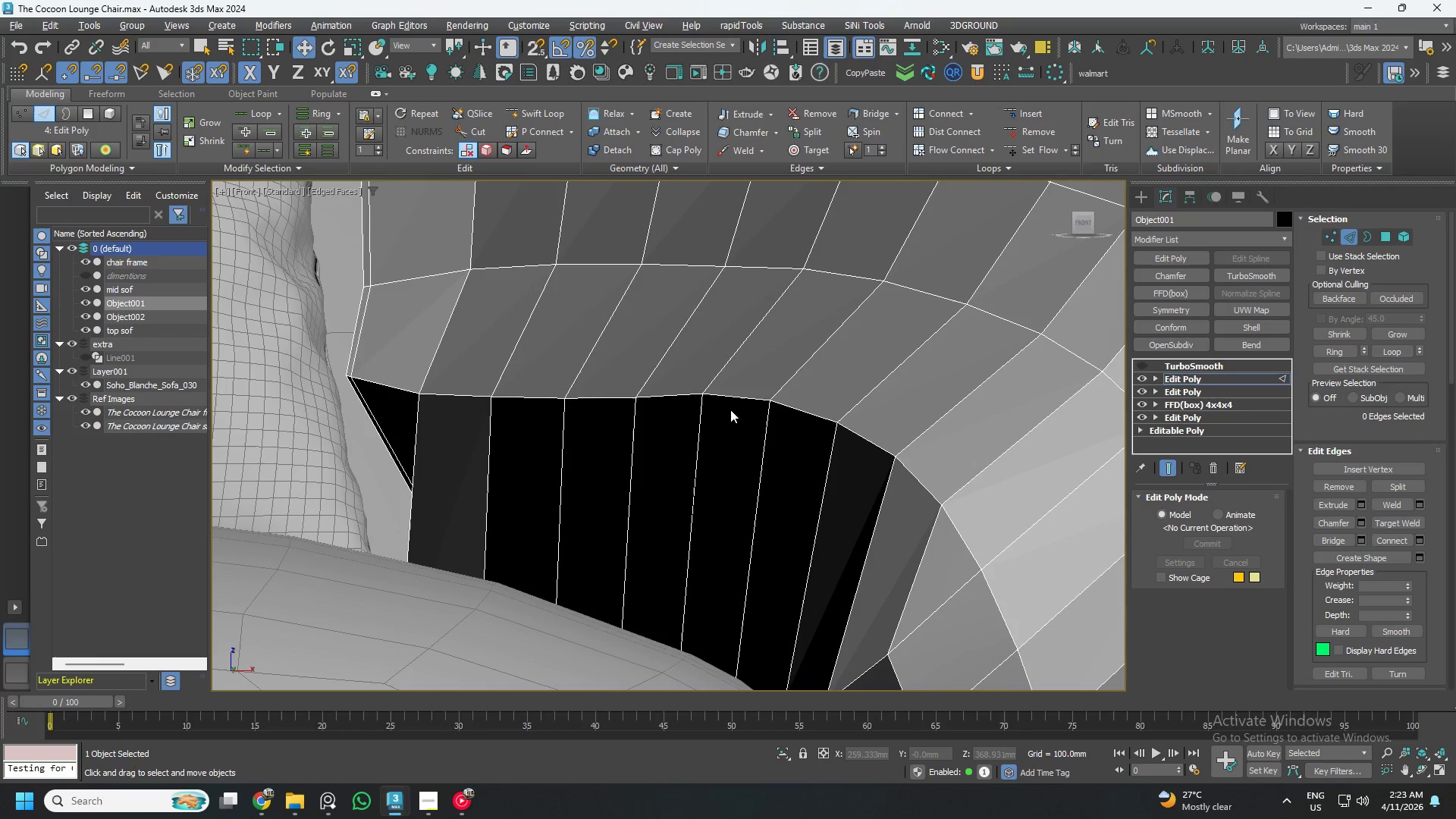 
double_click([741, 390])
 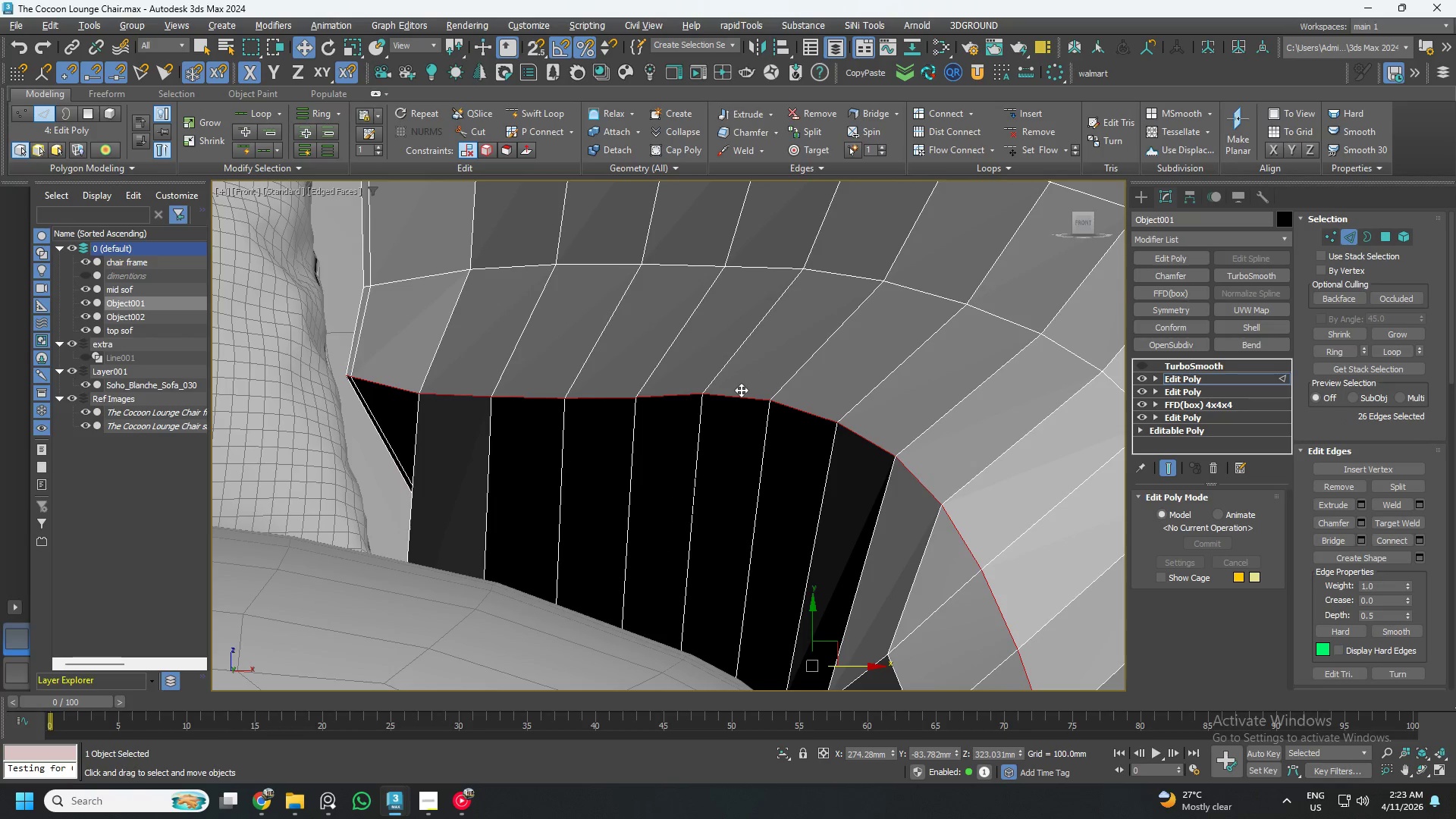 
key(Alt+2)
 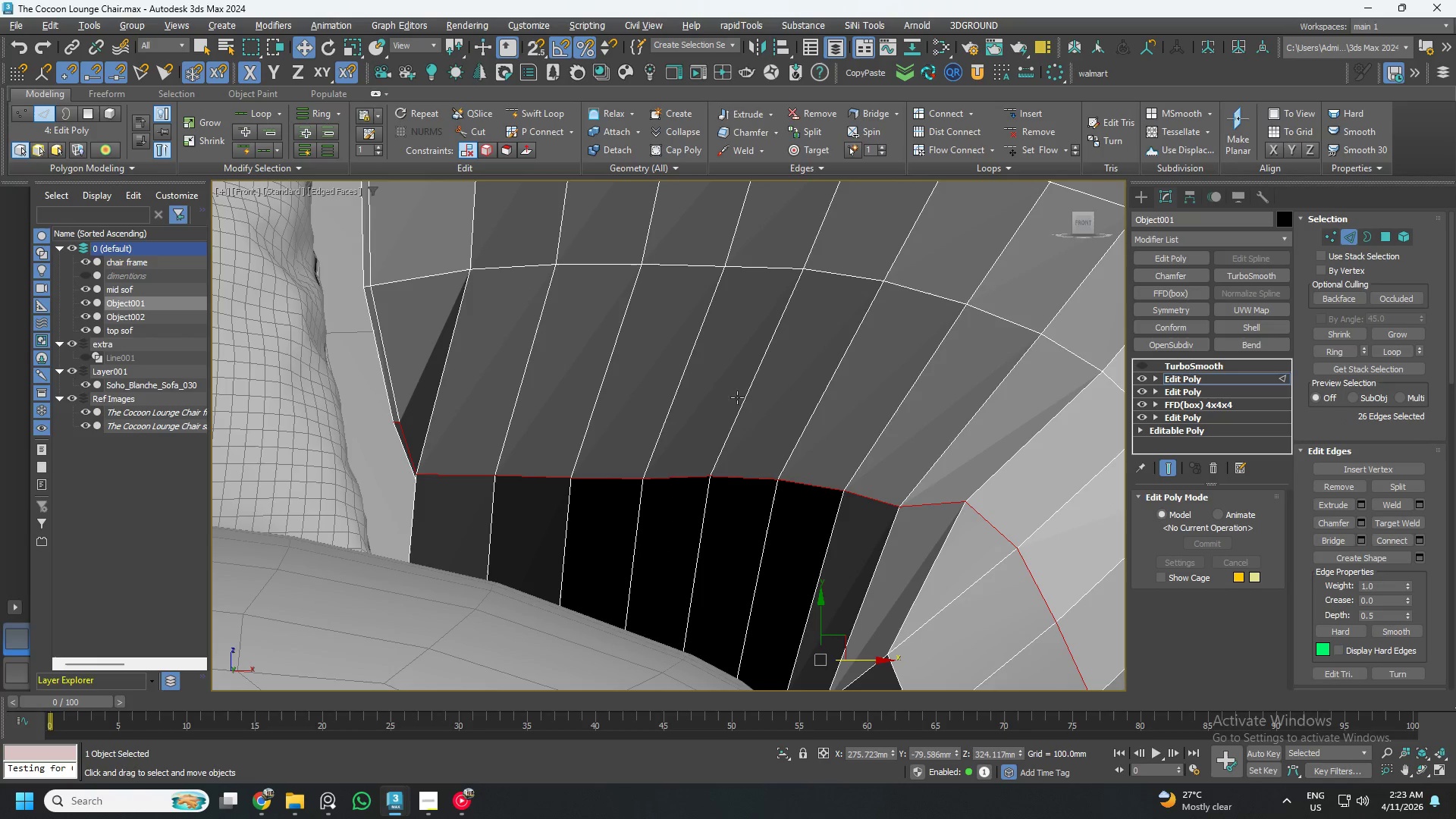 
scroll: coordinate [745, 413], scroll_direction: down, amount: 4.0
 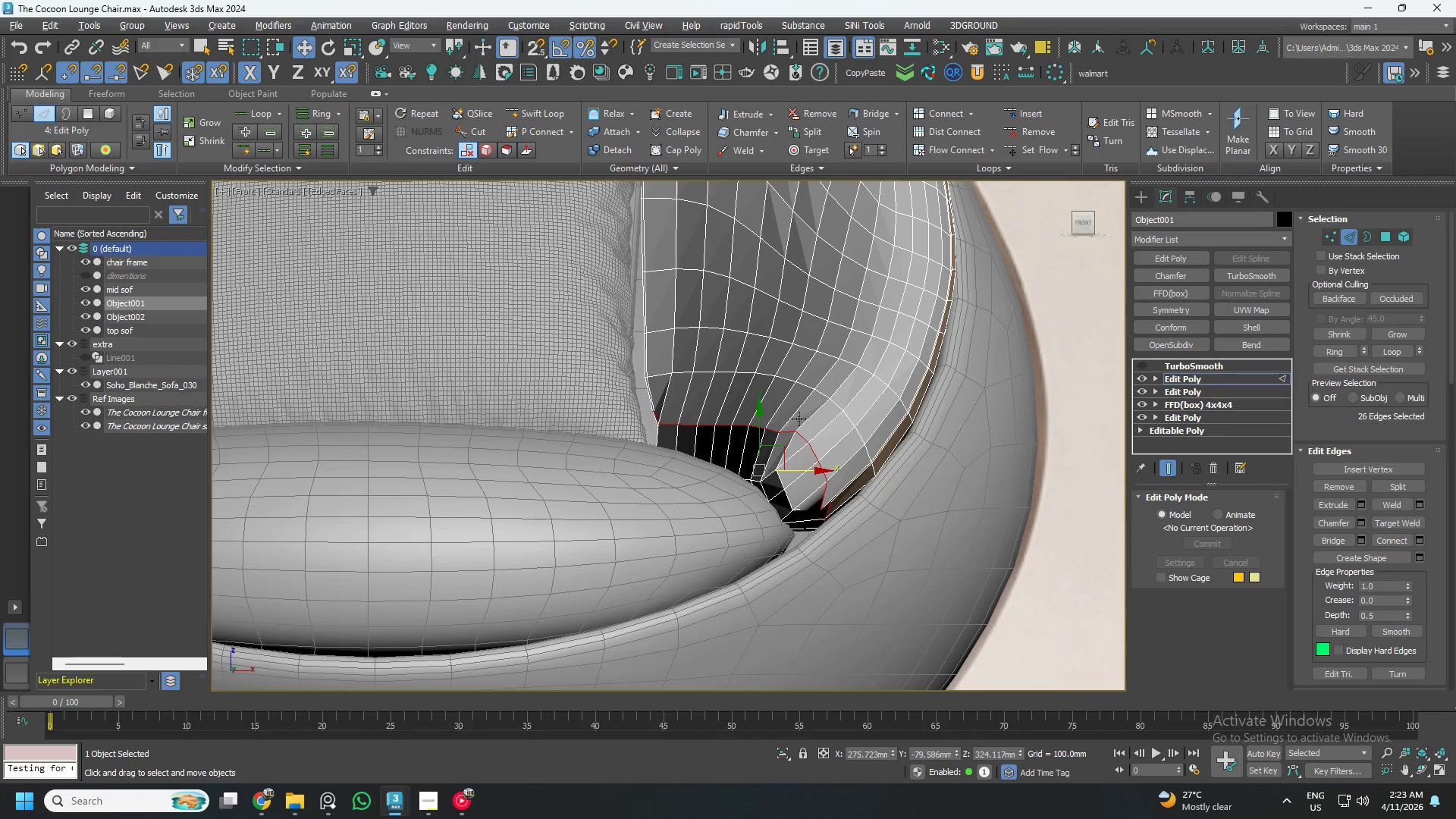 
scroll: coordinate [788, 419], scroll_direction: up, amount: 1.0
 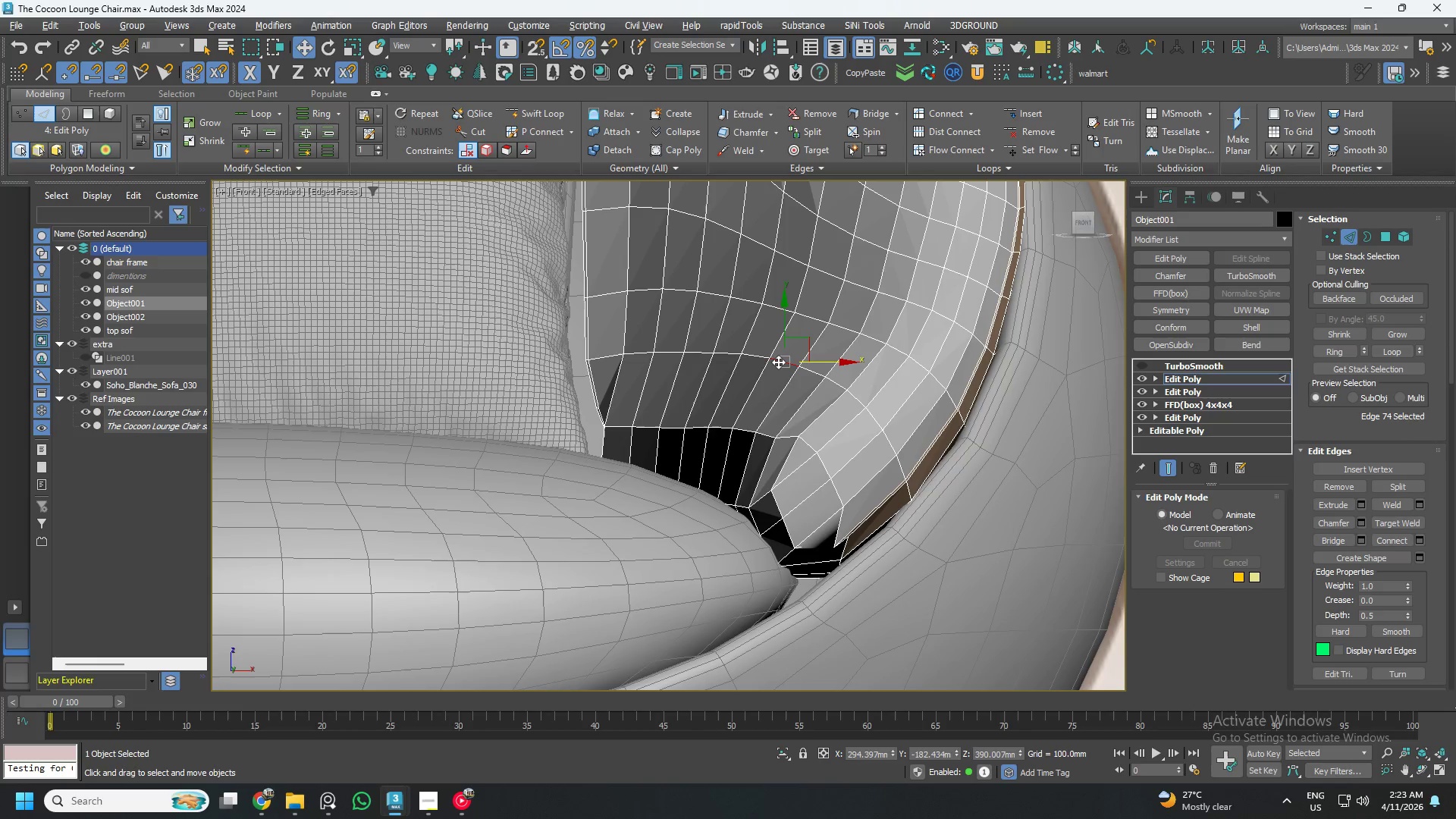 
double_click([778, 362])
 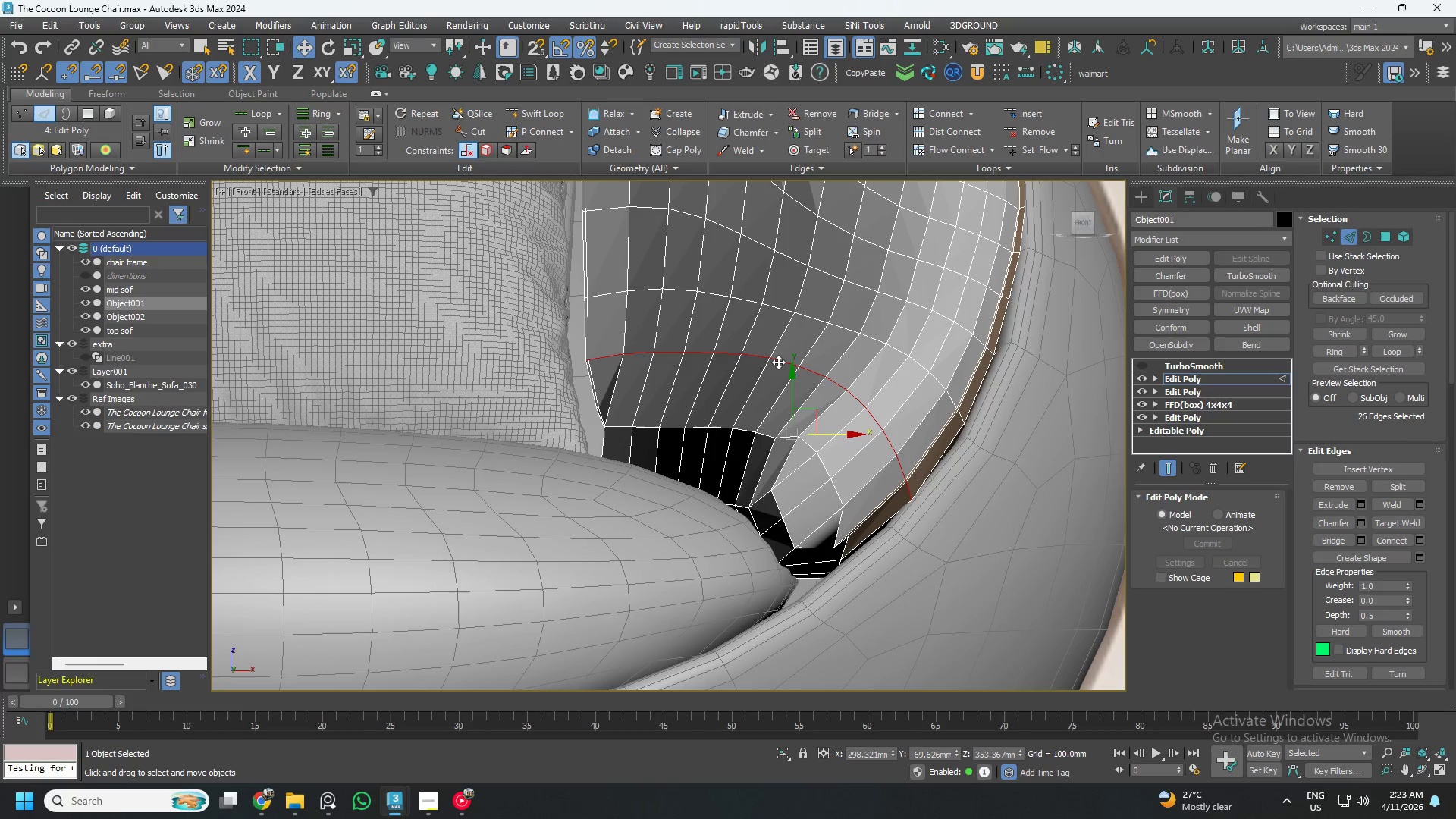 
key(Alt+AltLeft)
 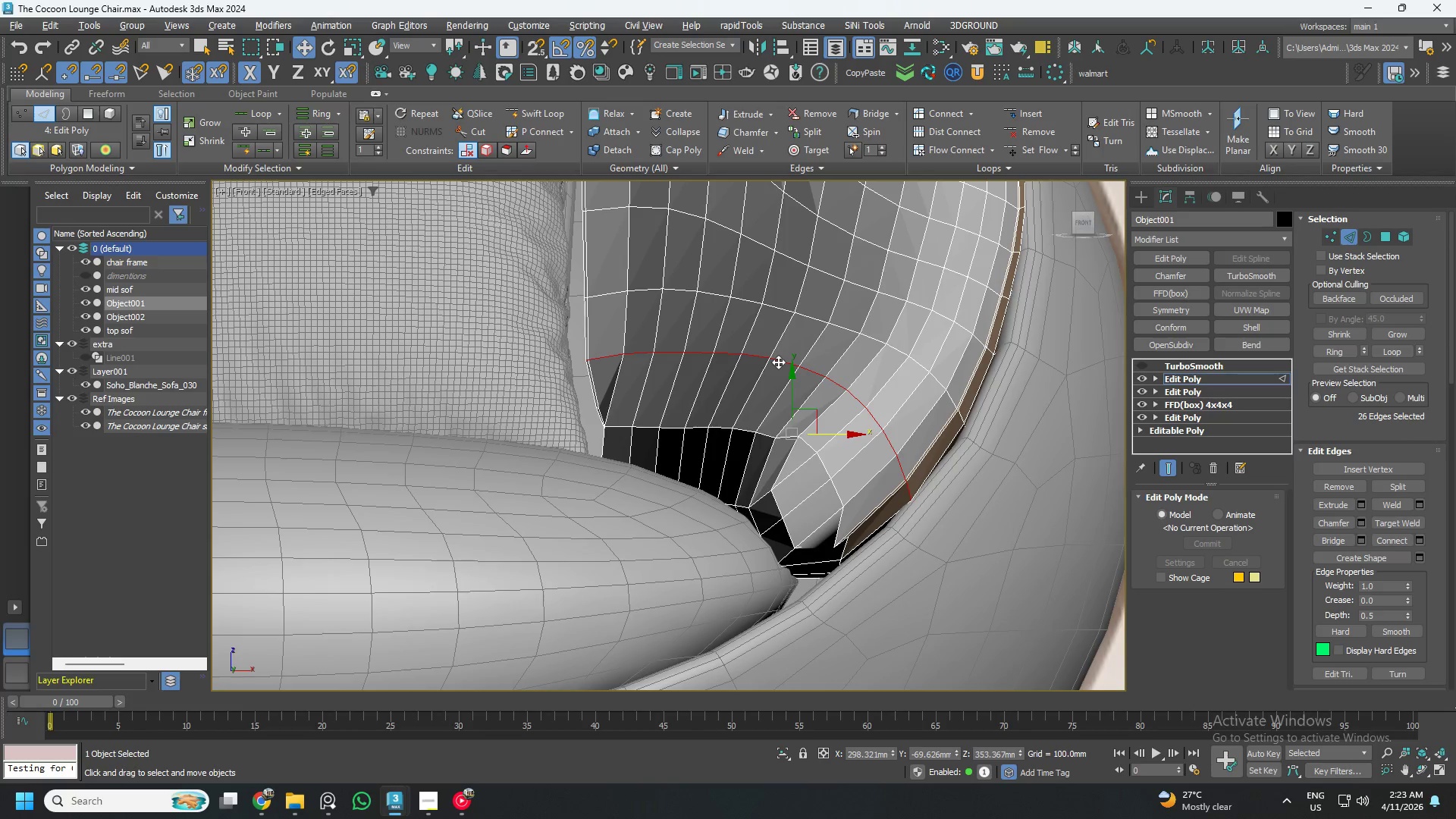 
key(Alt+2)
 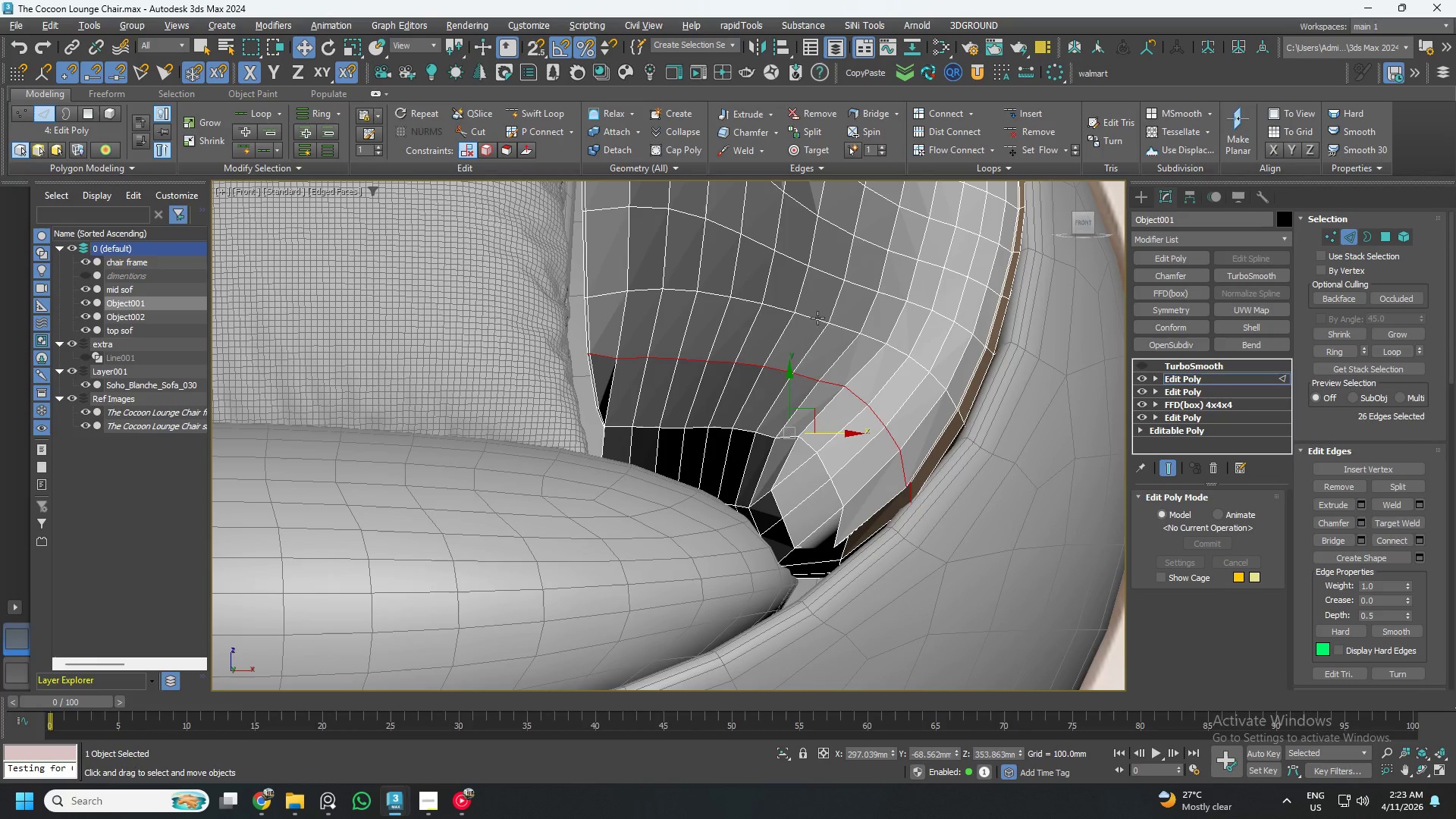 
double_click([817, 318])
 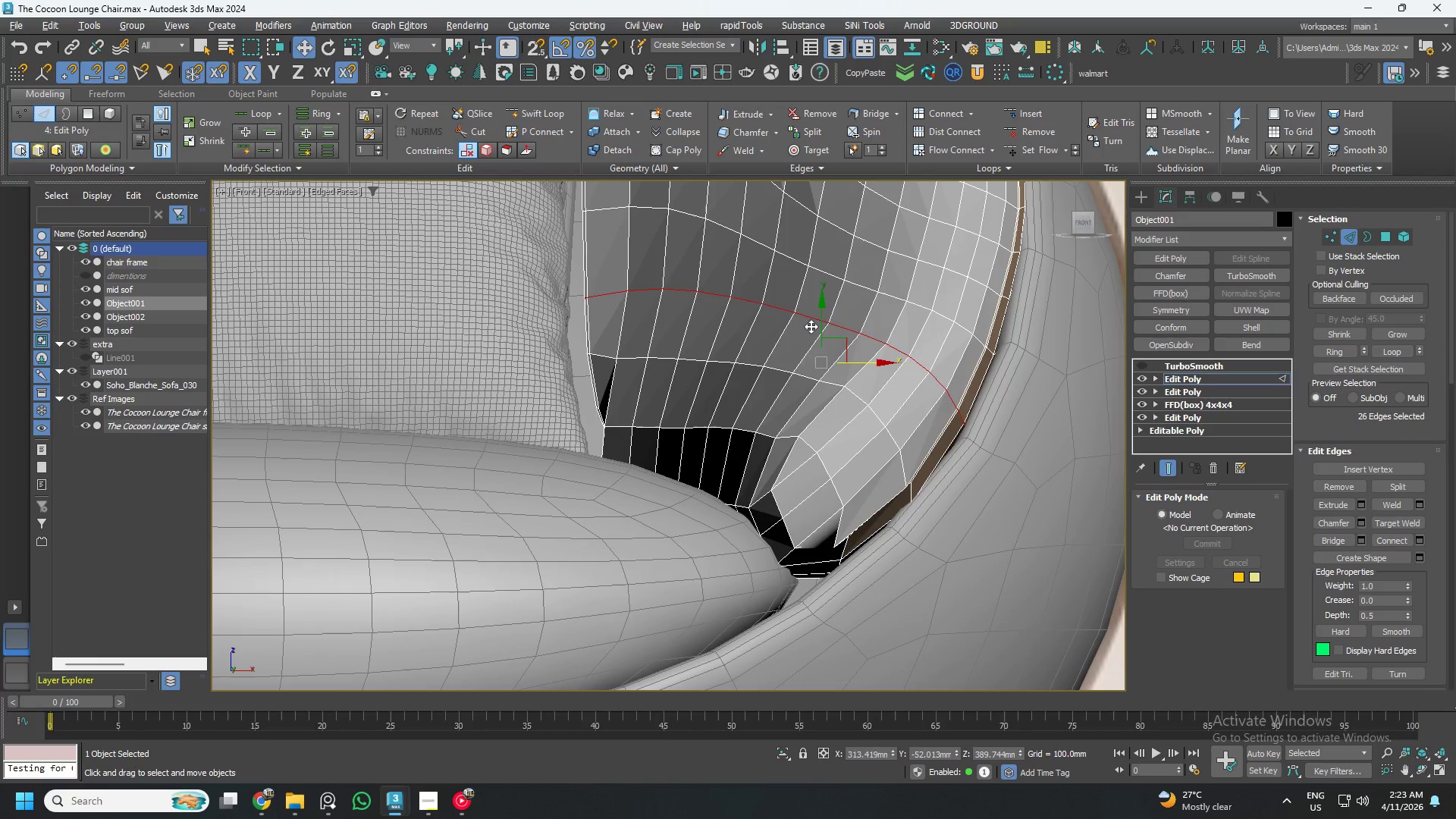 
key(Alt+AltLeft)
 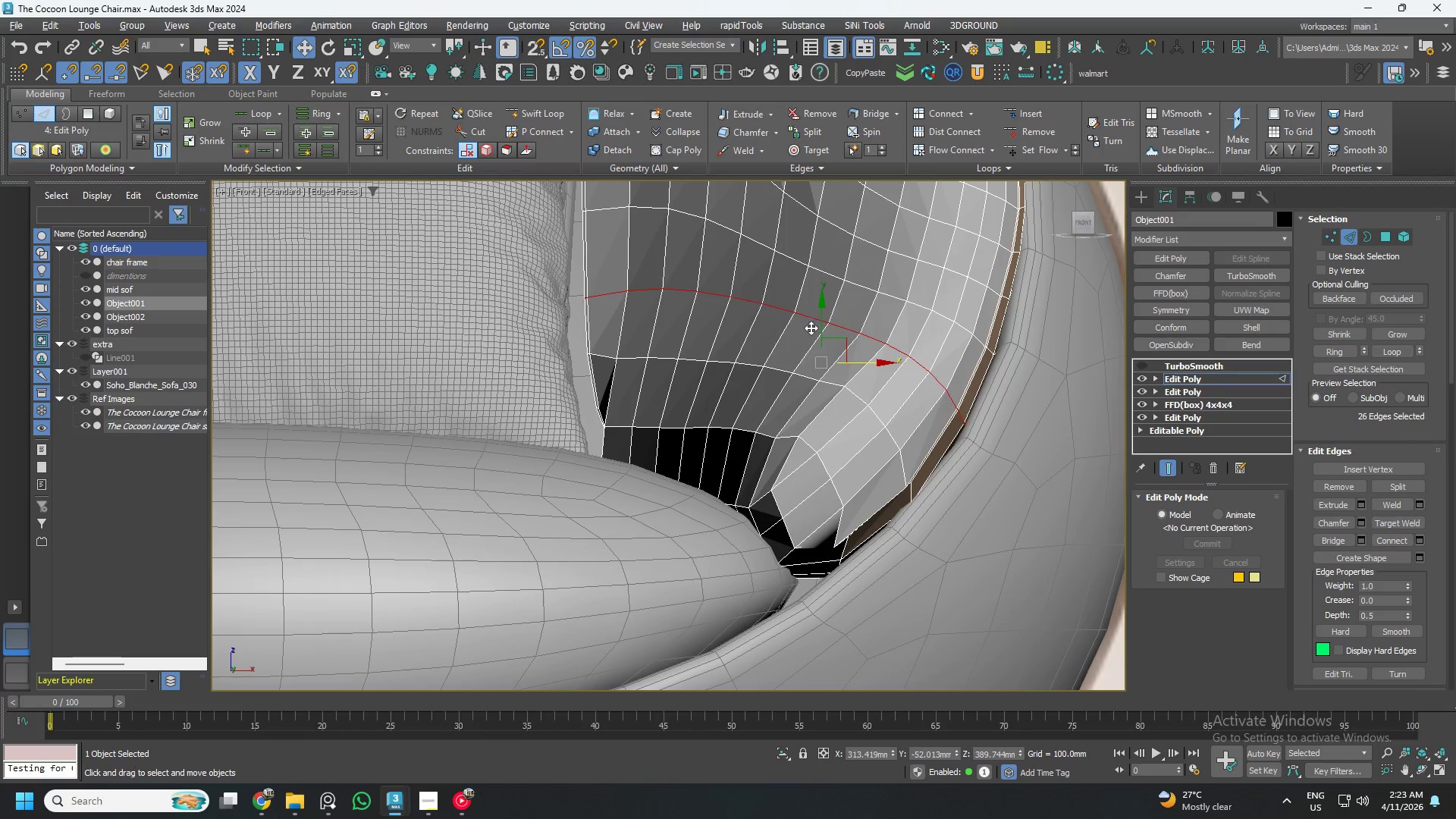 
key(Alt+2)
 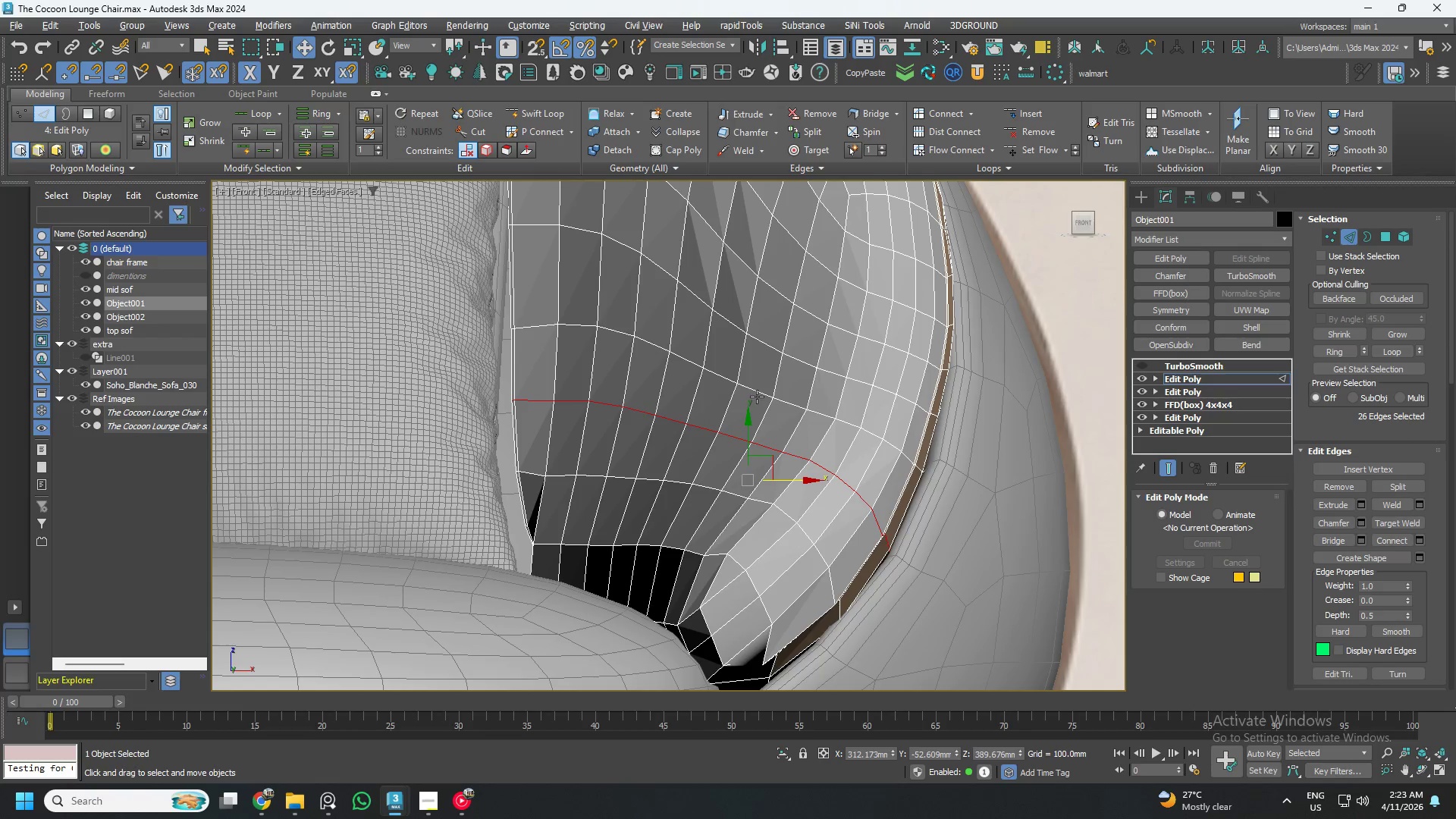 
double_click([758, 394])
 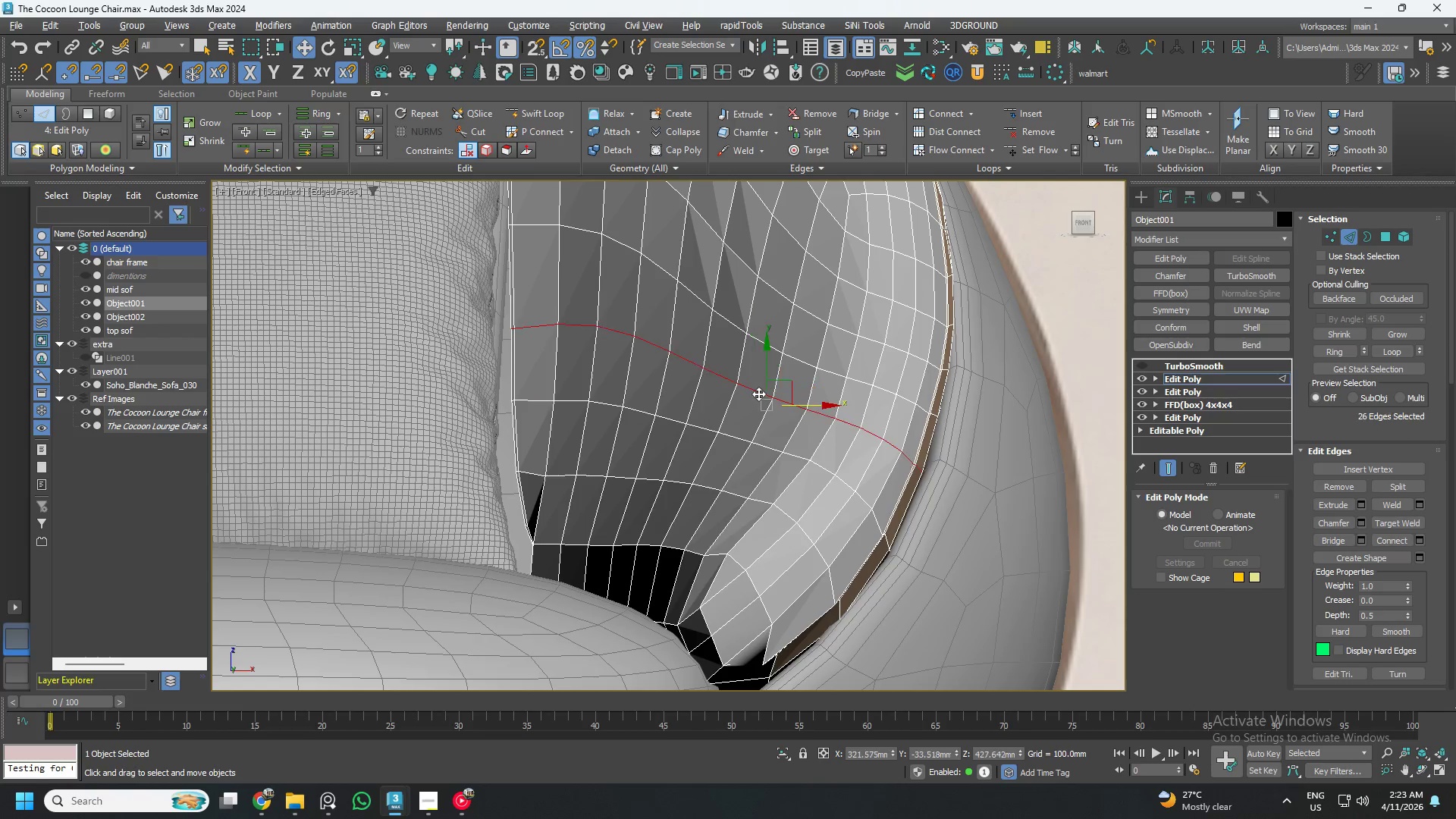 
key(Alt+AltLeft)
 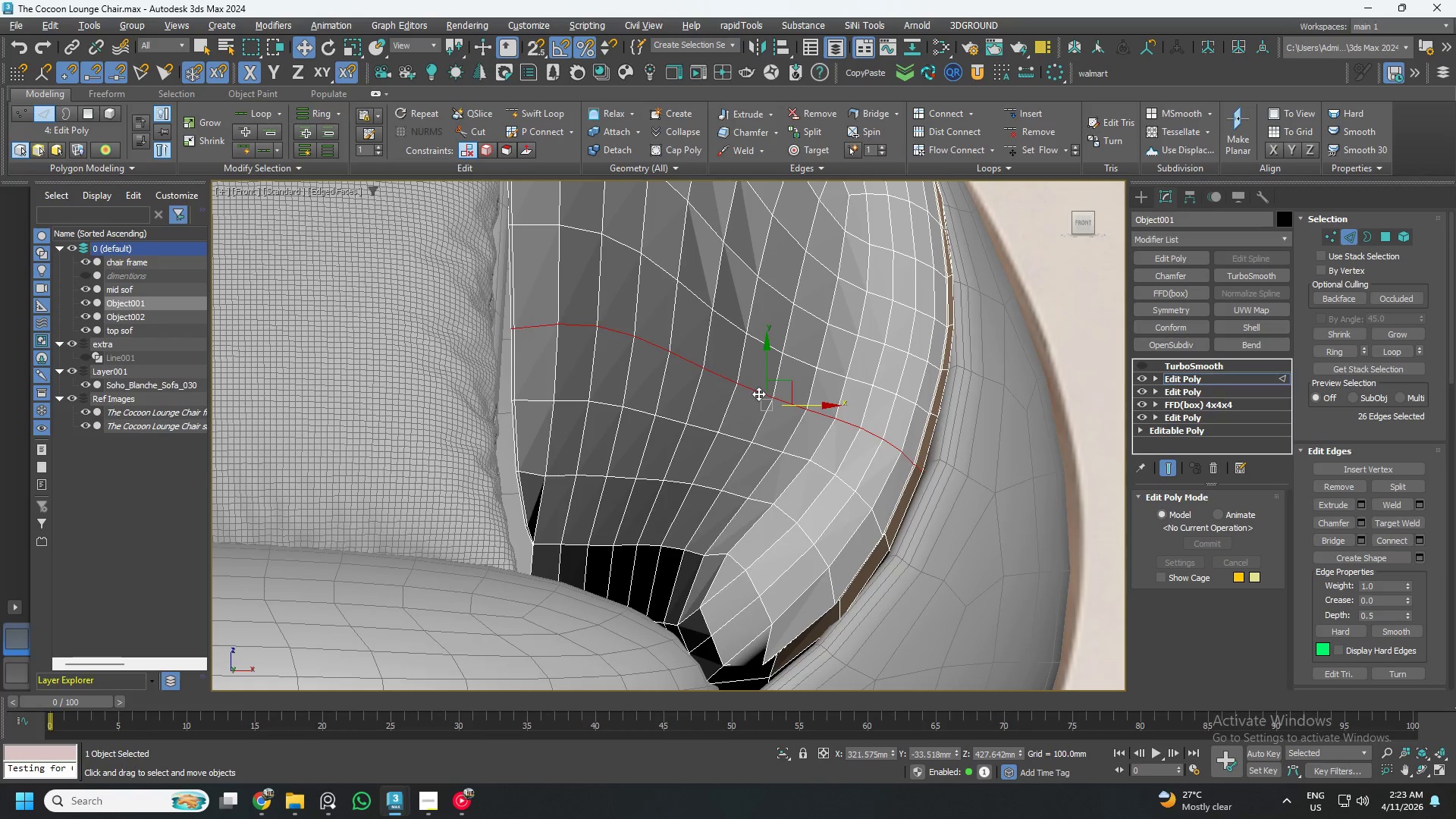 
key(Alt+2)
 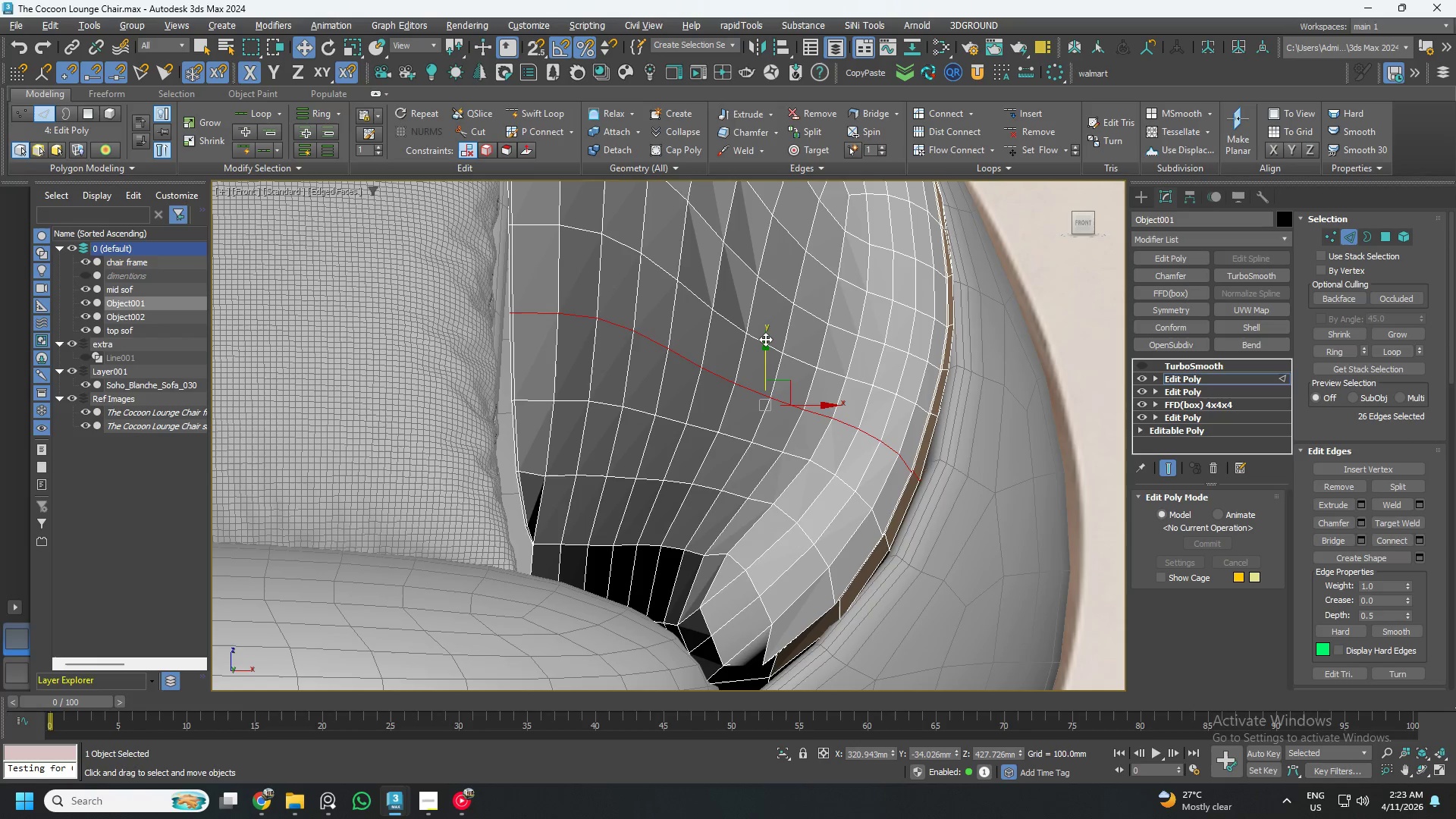 
double_click([765, 339])
 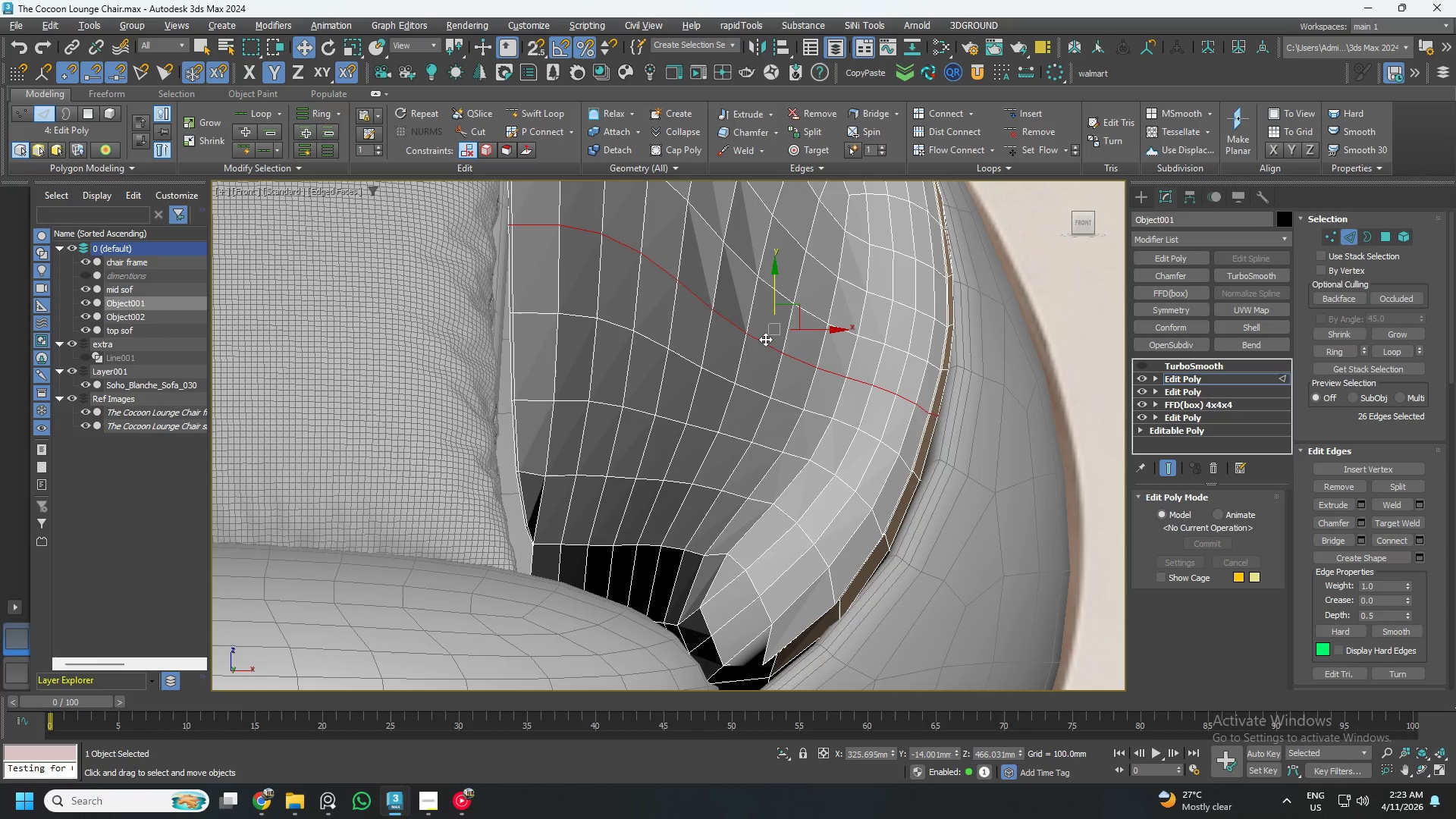 
key(Alt+AltLeft)
 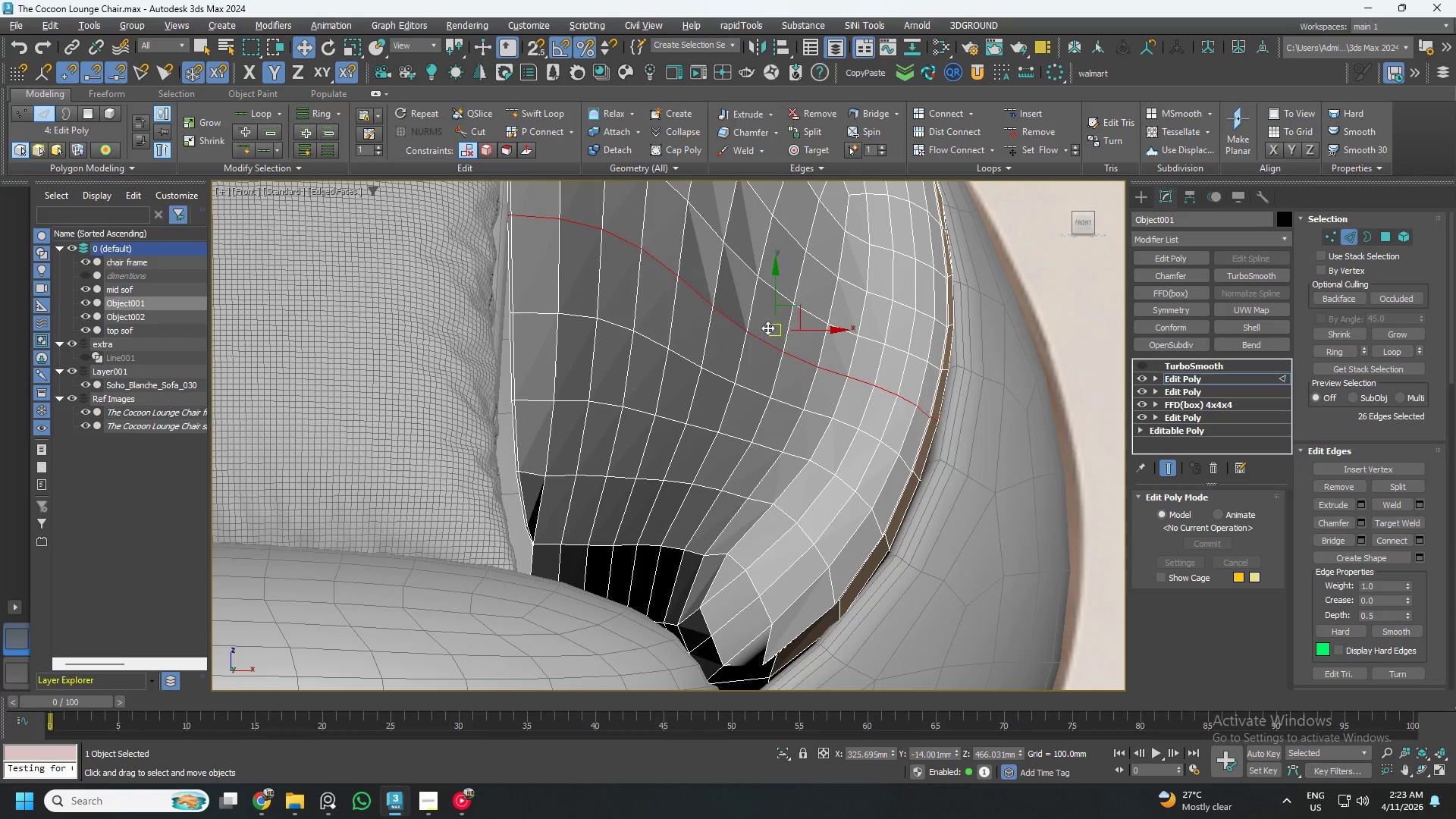 
key(Alt+2)
 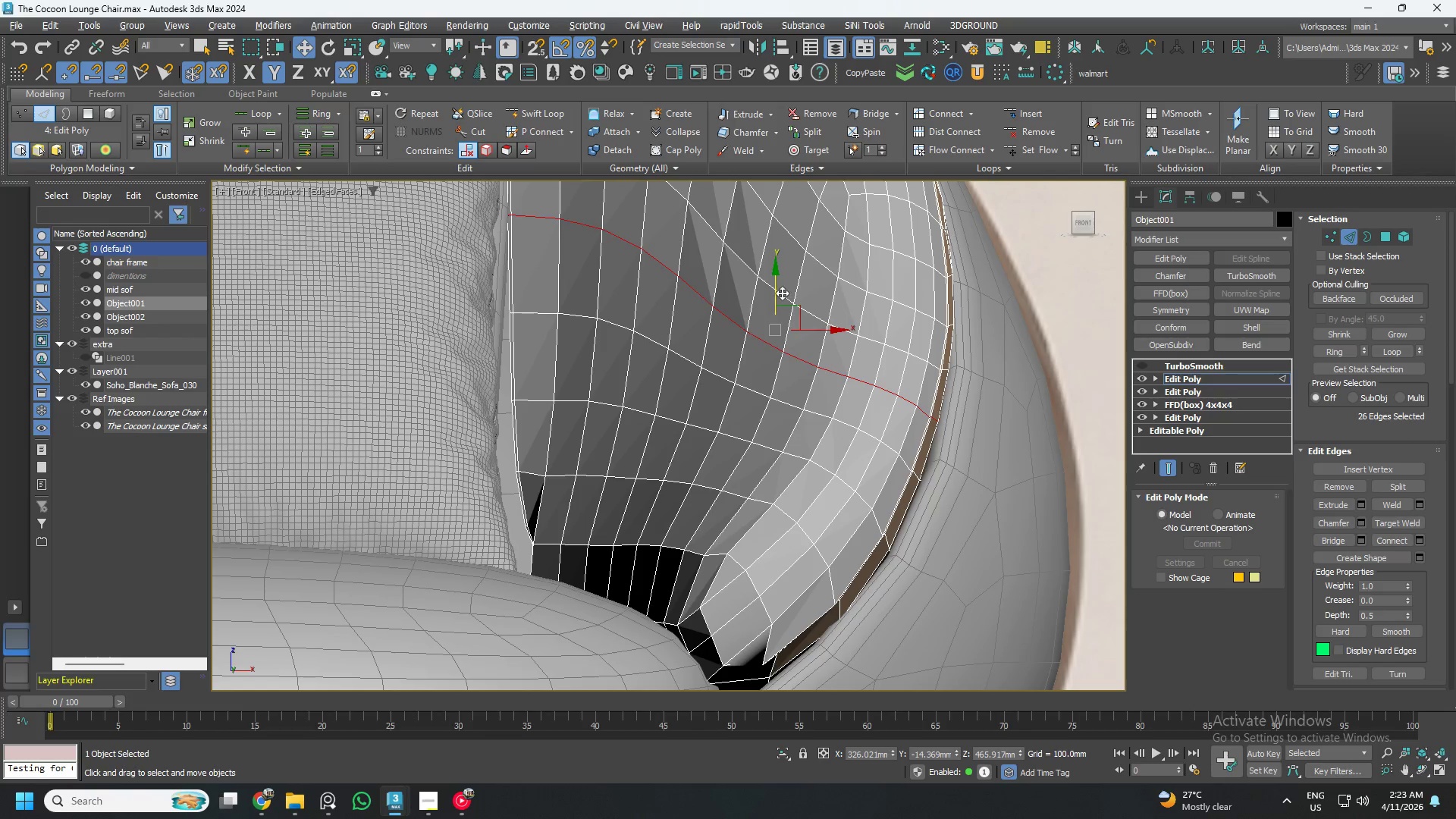 
double_click([782, 293])
 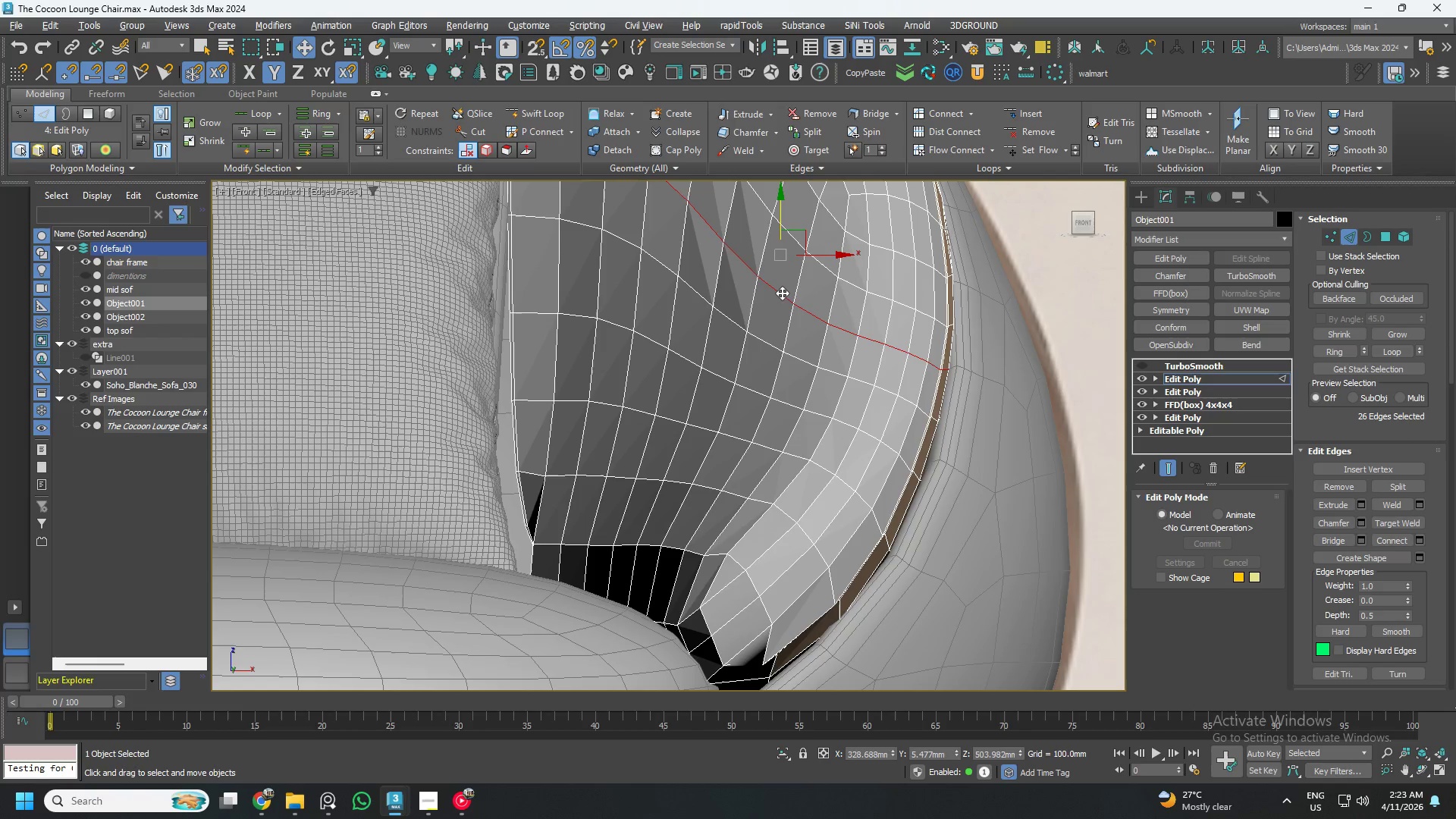 
key(Alt+AltLeft)
 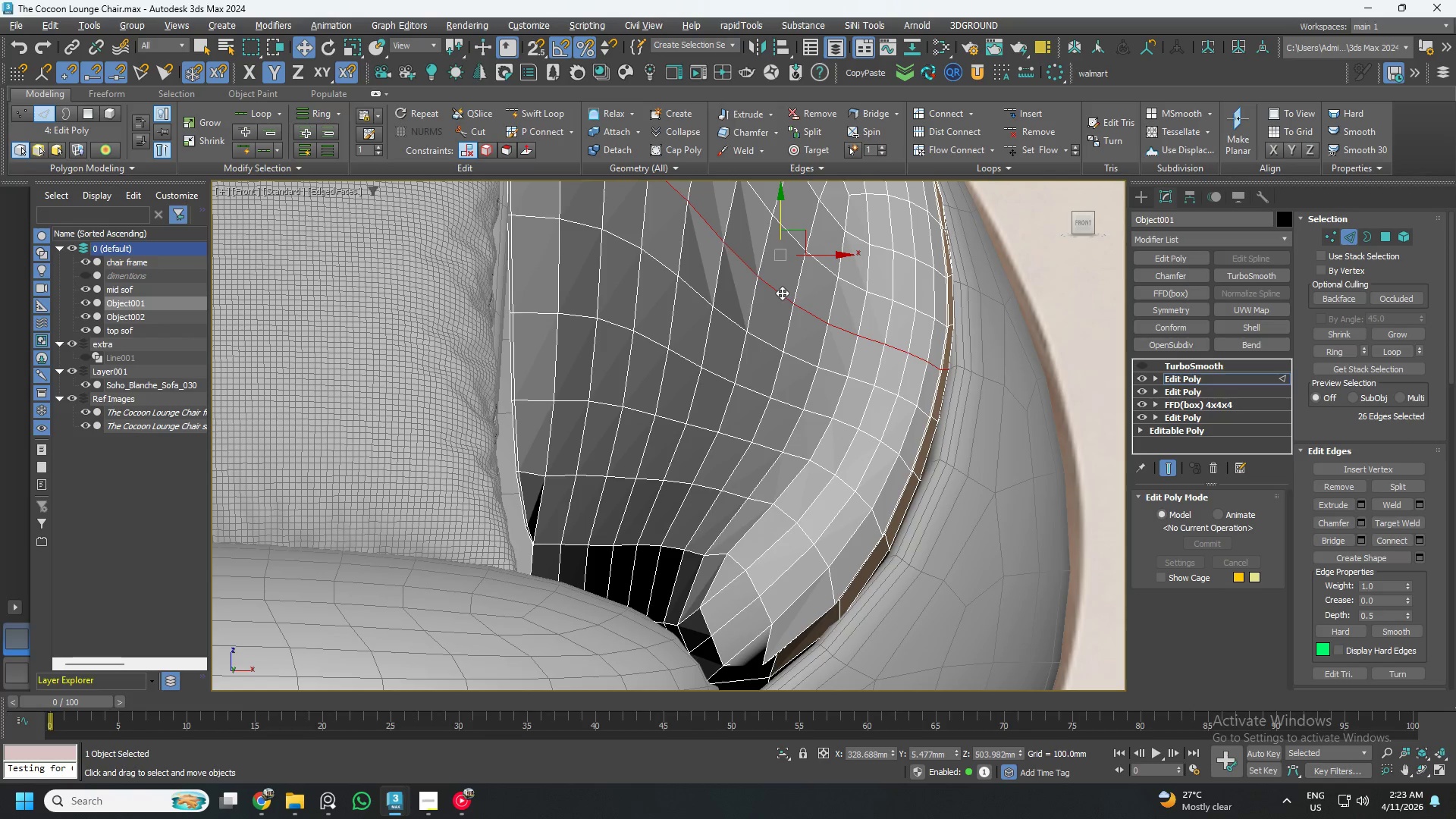 
key(Alt+2)
 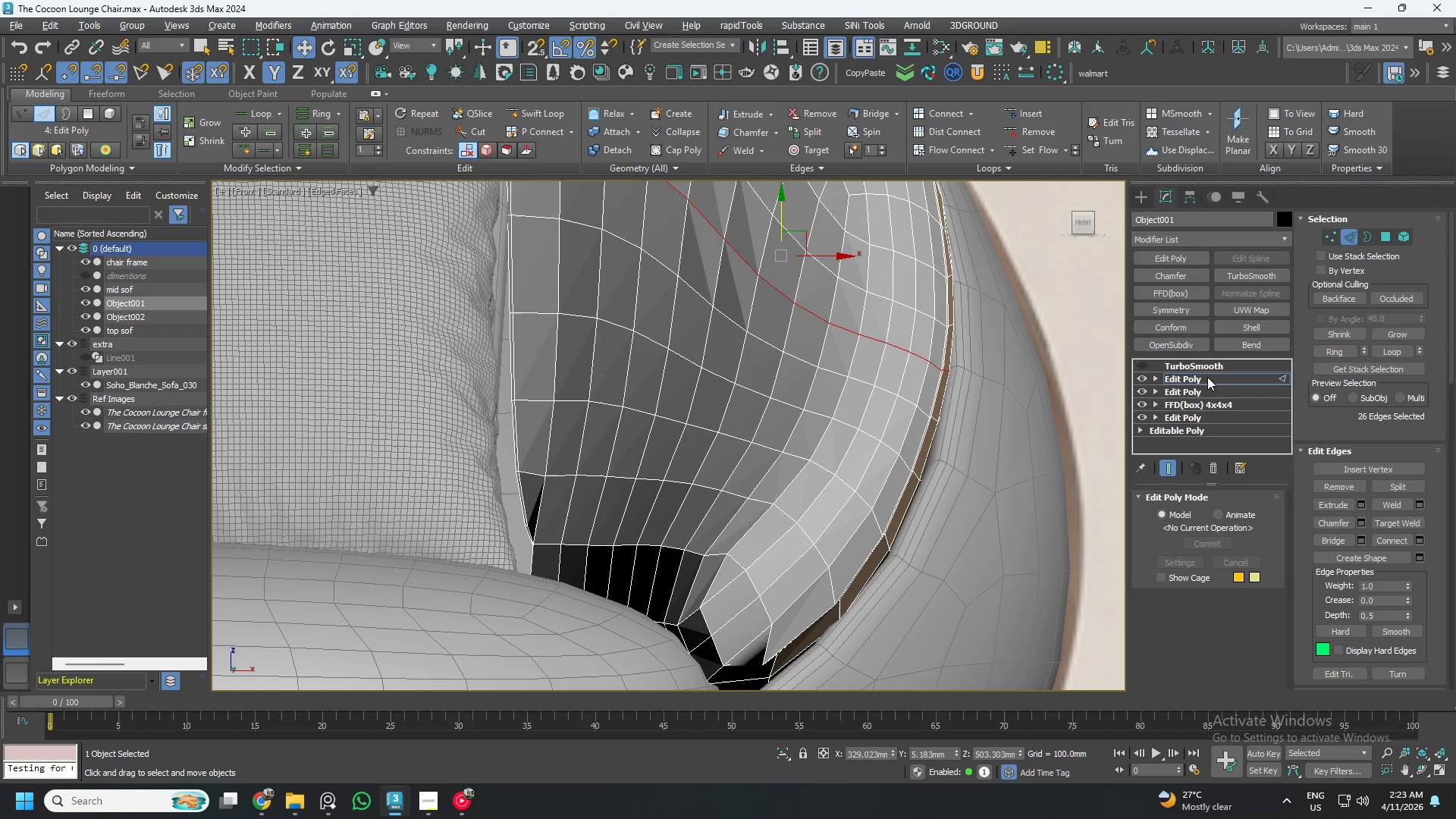 
key(Alt+2)
 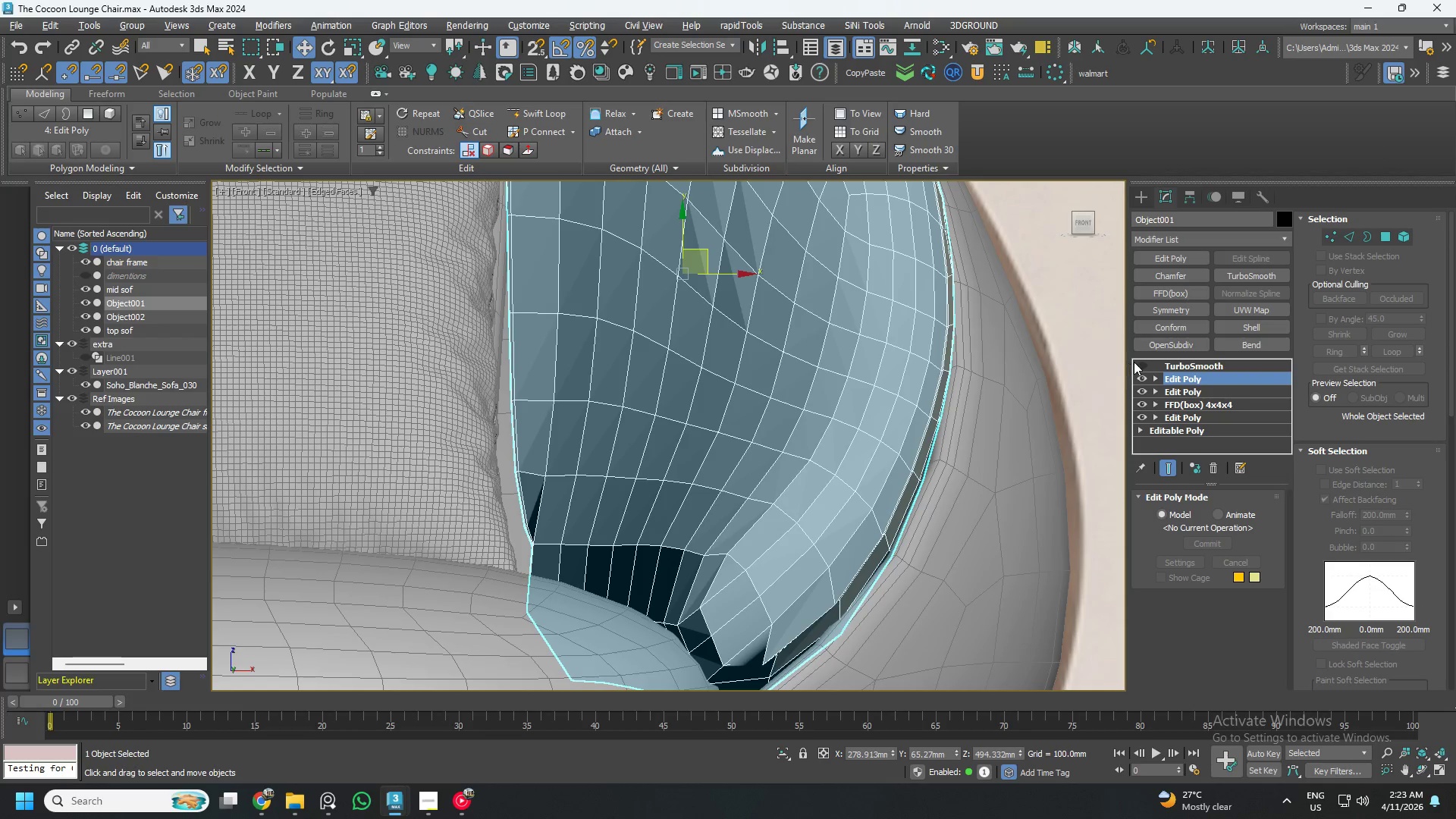 
left_click([1144, 362])
 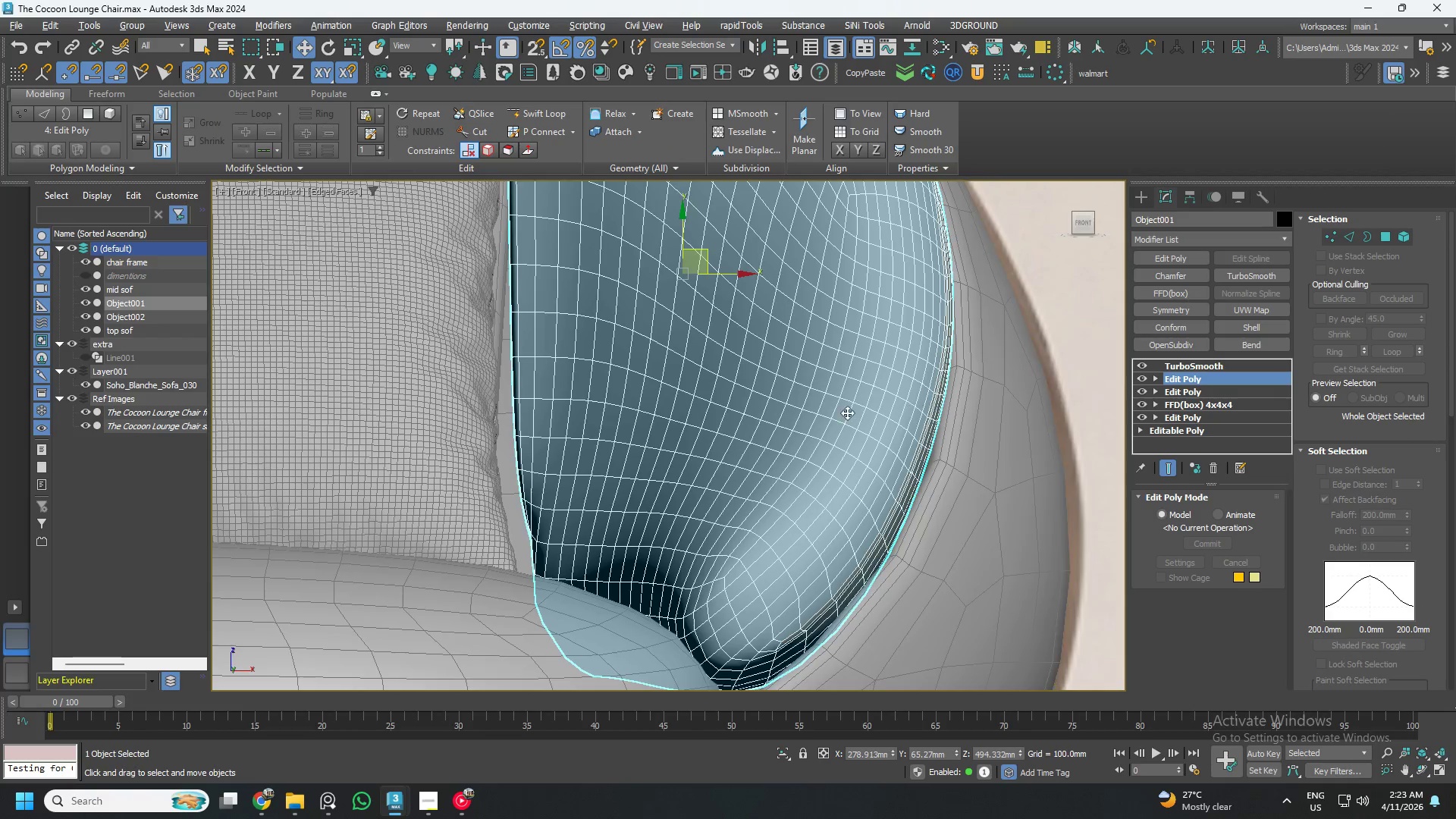 
scroll: coordinate [824, 418], scroll_direction: down, amount: 3.0
 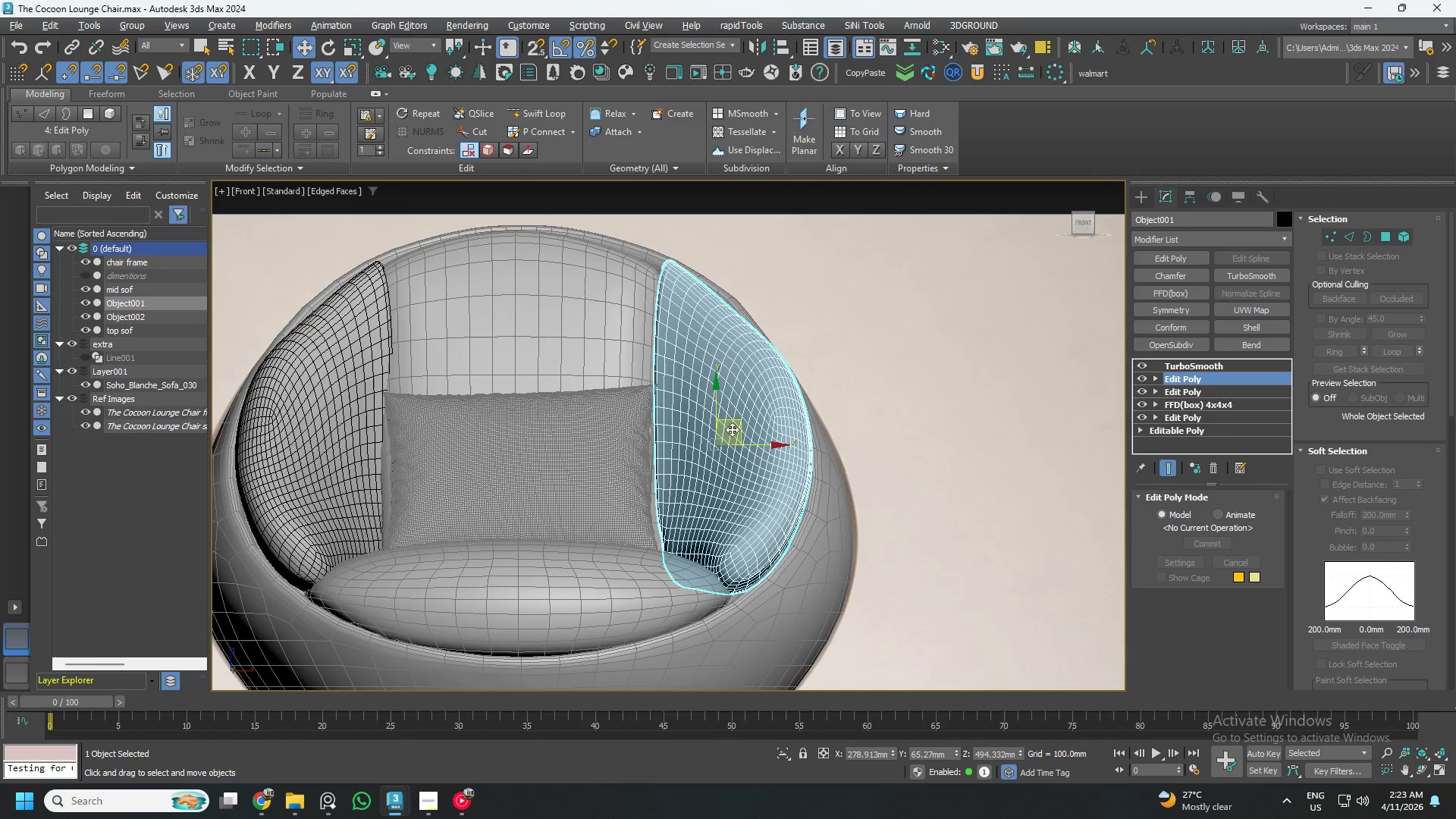 
scroll: coordinate [679, 265], scroll_direction: up, amount: 2.0
 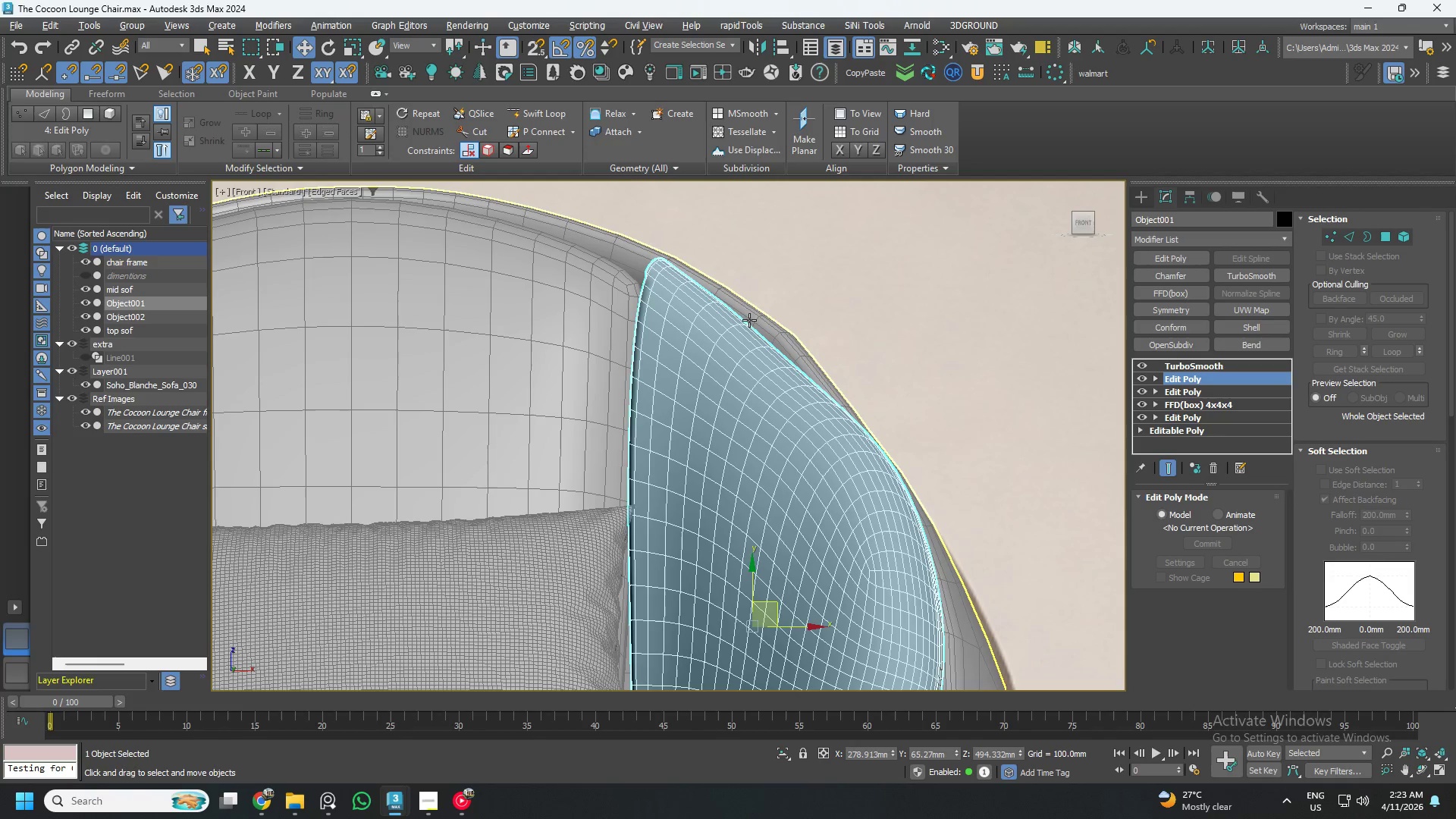 
hold_key(key=ControlLeft, duration=0.34)
 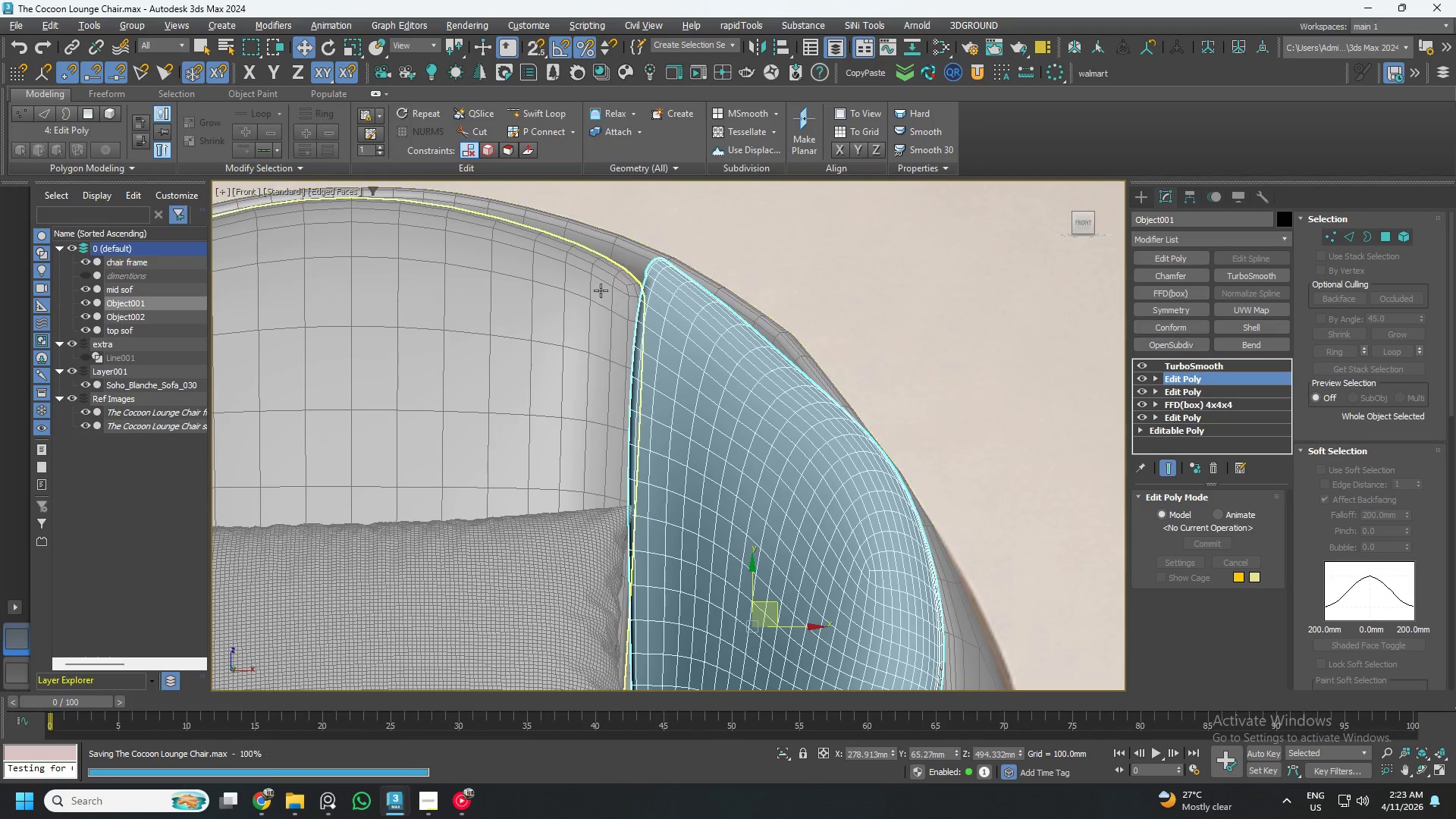 
key(S)
 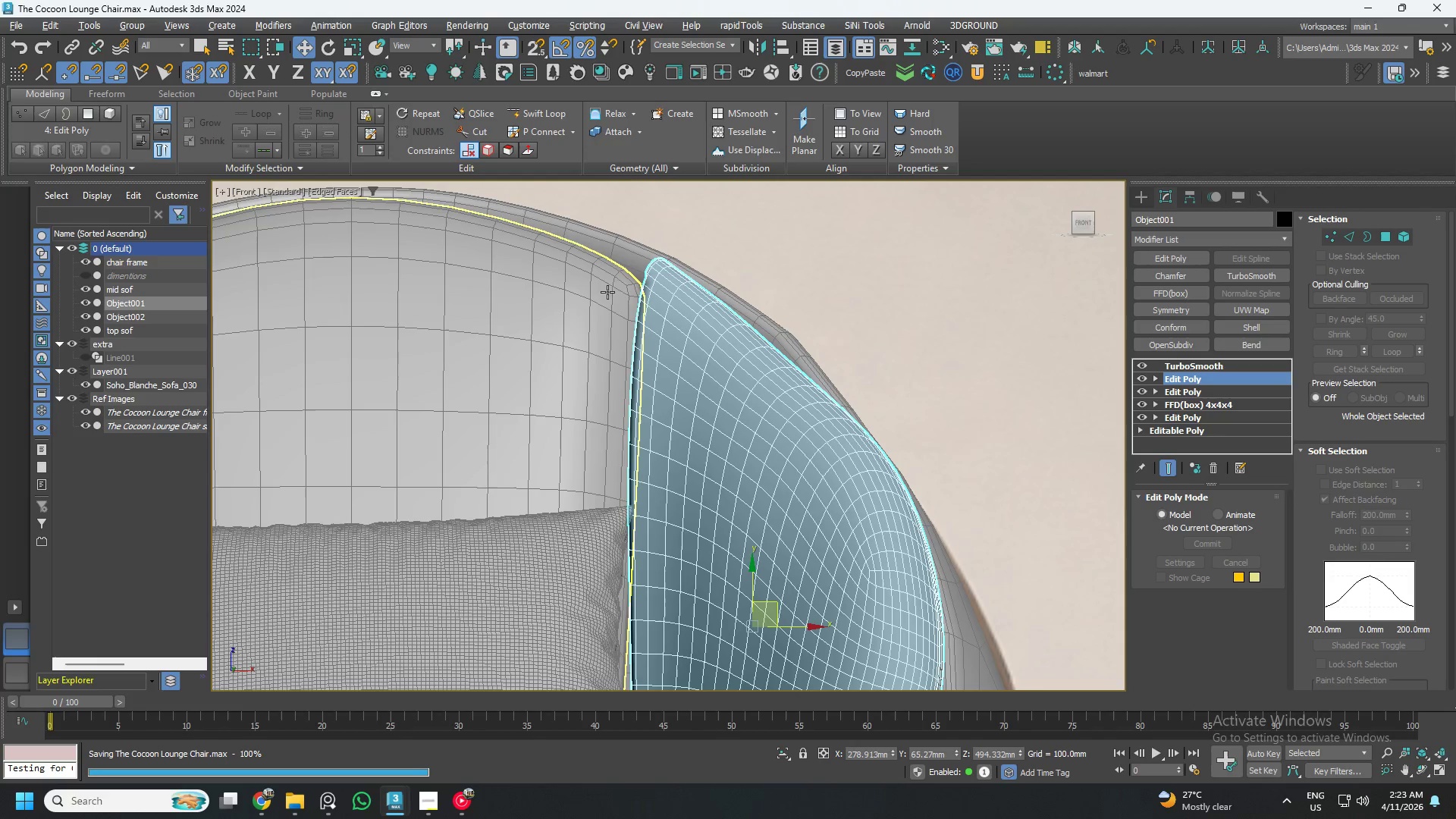 
scroll: coordinate [654, 311], scroll_direction: down, amount: 4.0
 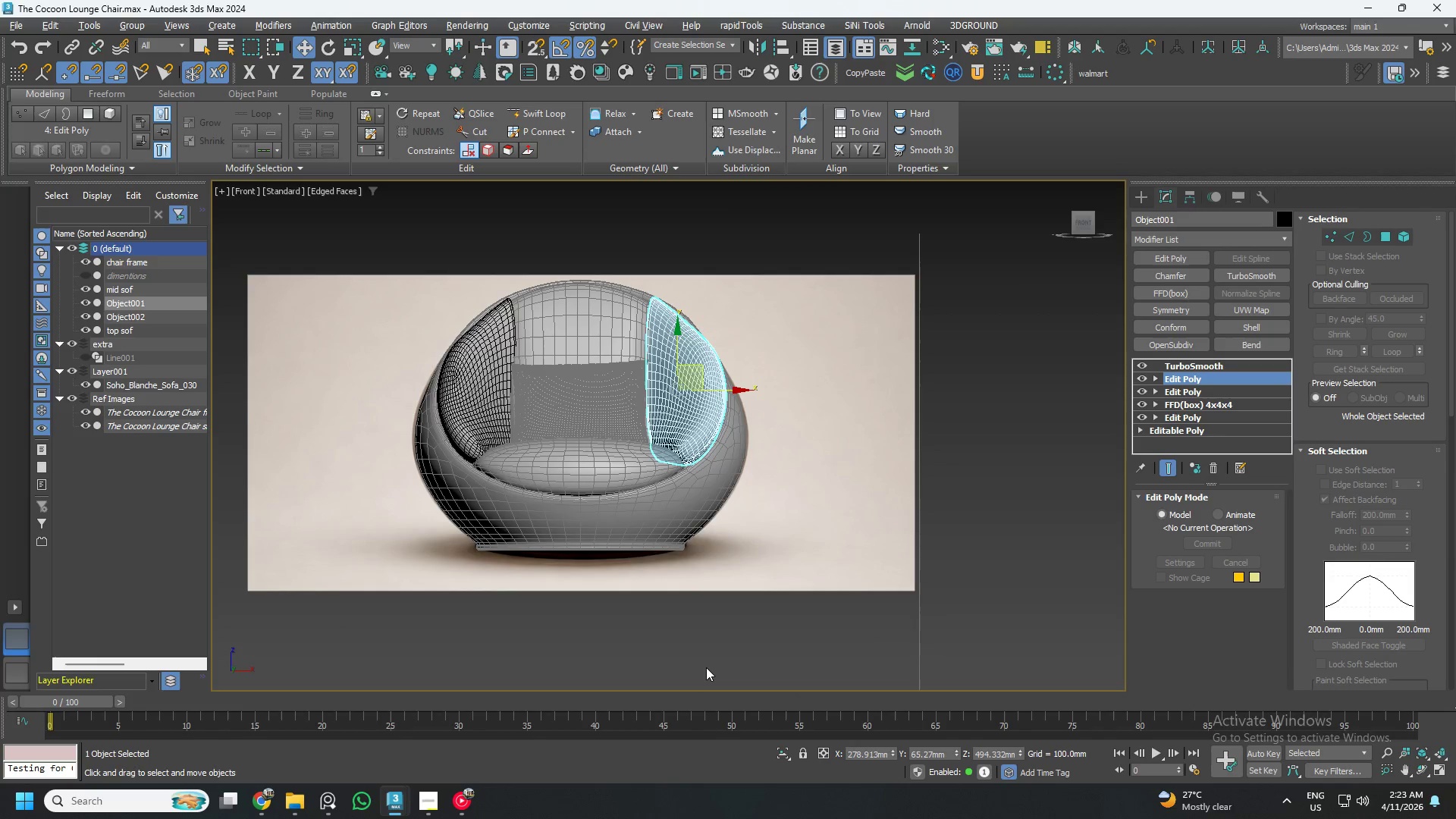 
wait(5.17)
 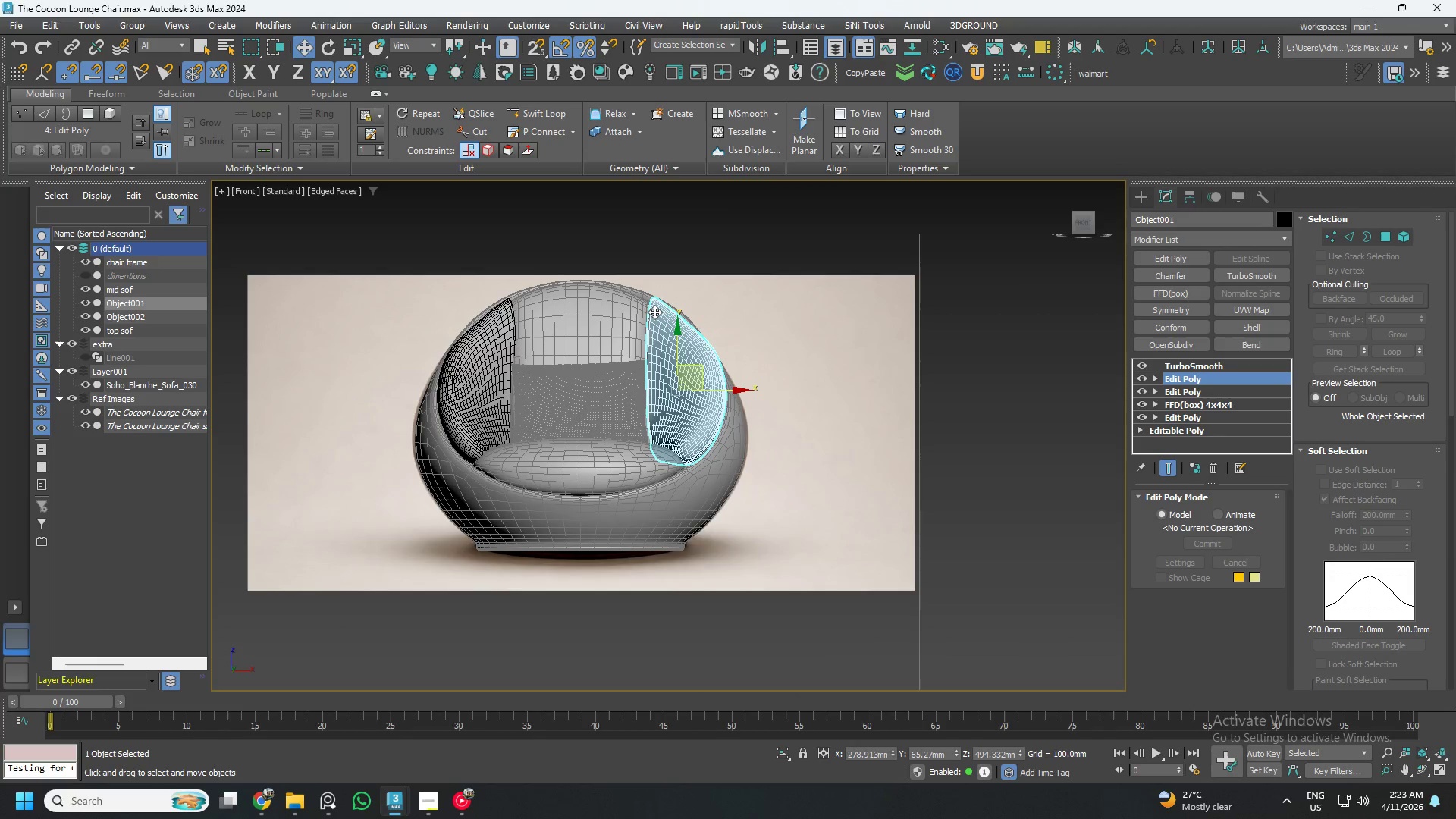 
key(F4)
 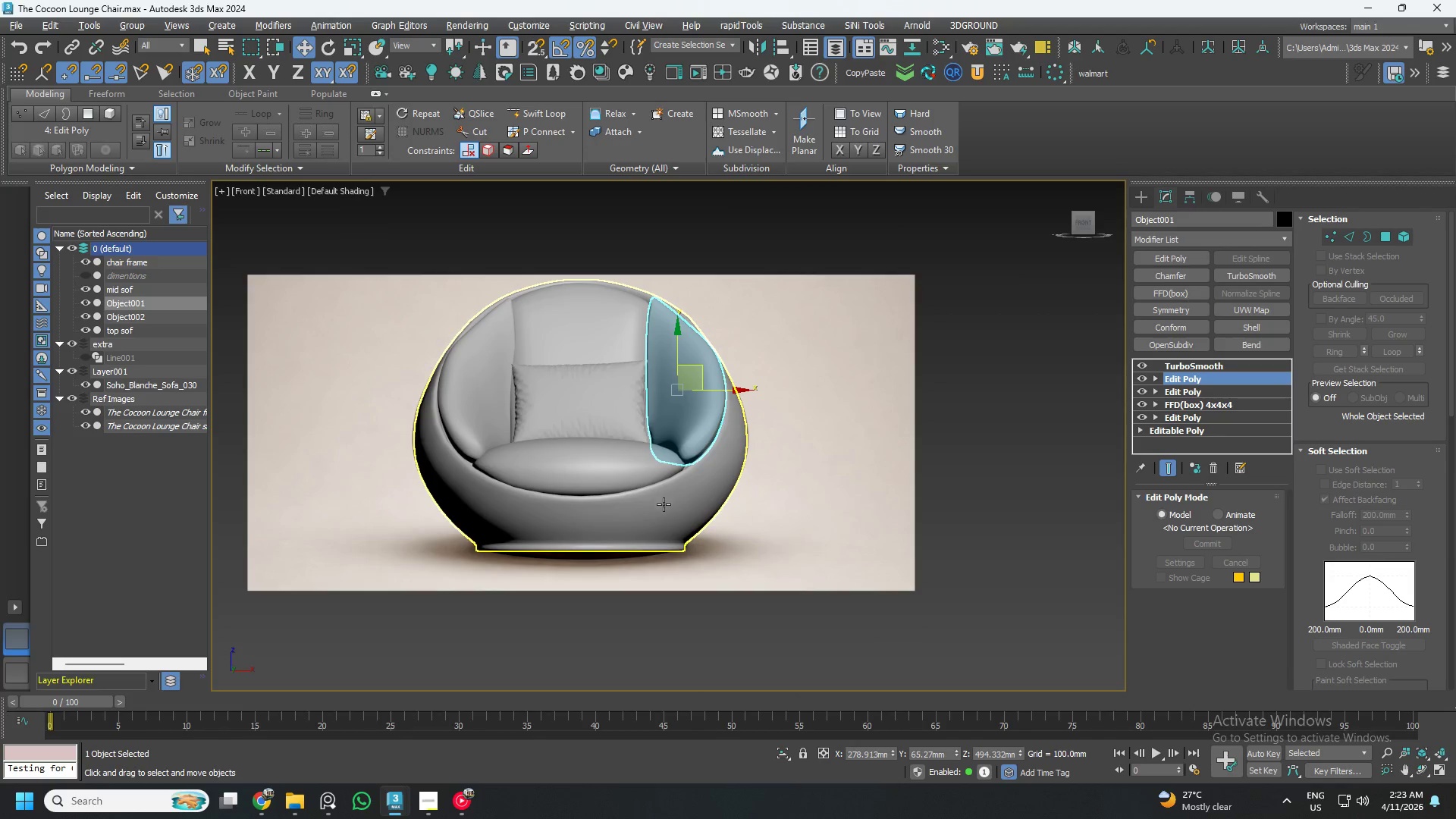 
left_click([711, 524])
 